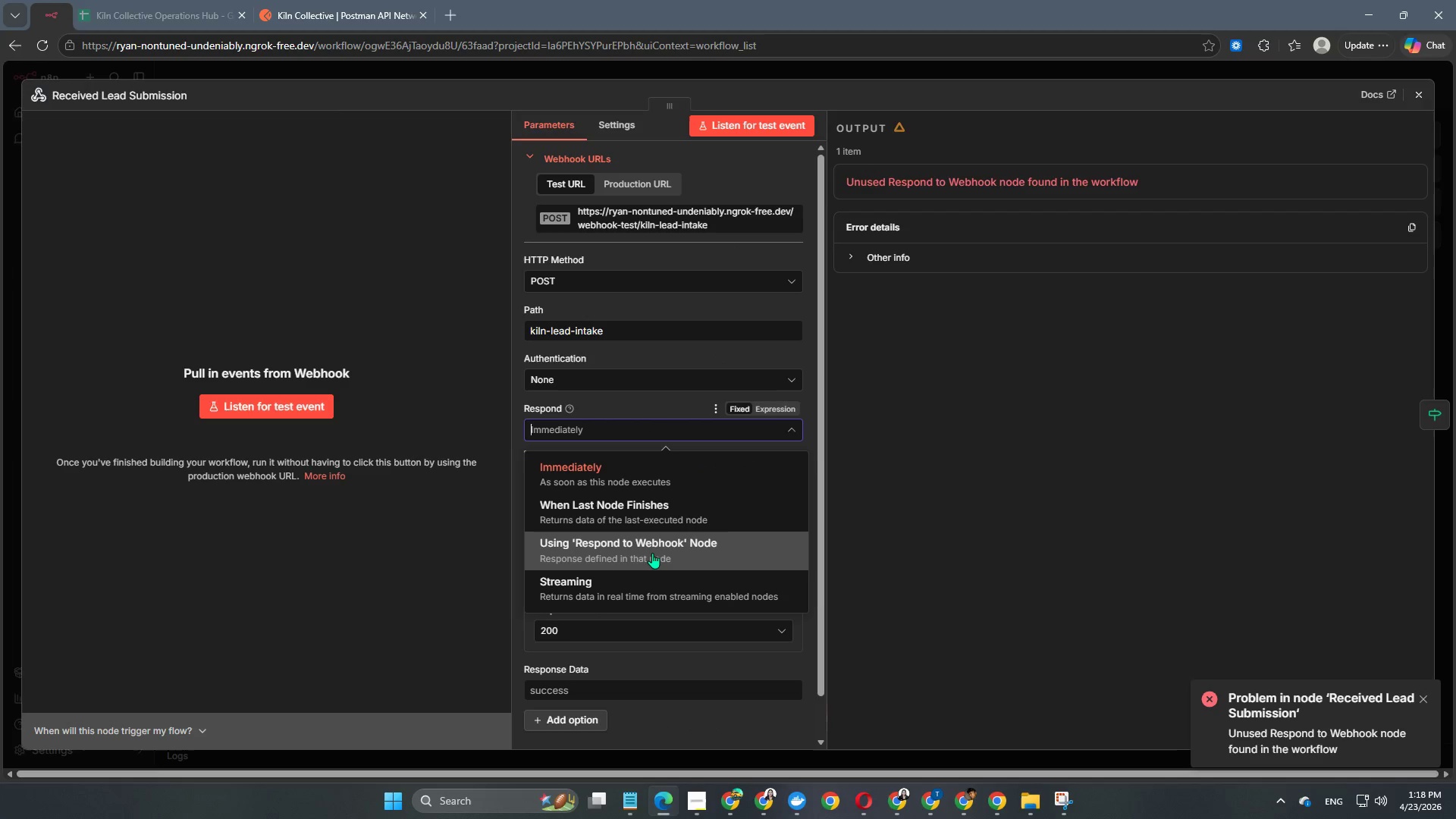 
left_click([584, 543])
 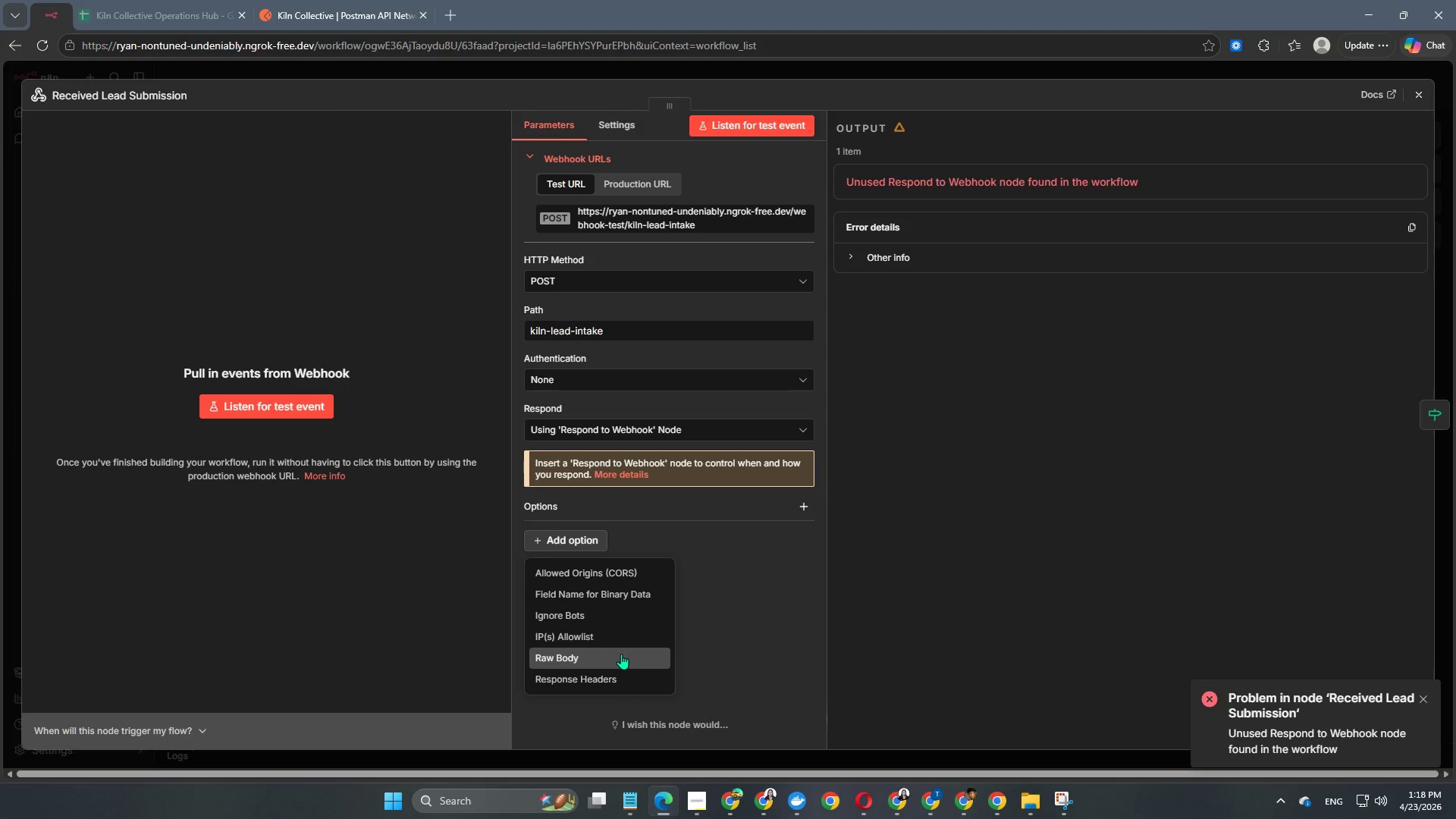 
left_click([605, 672])
 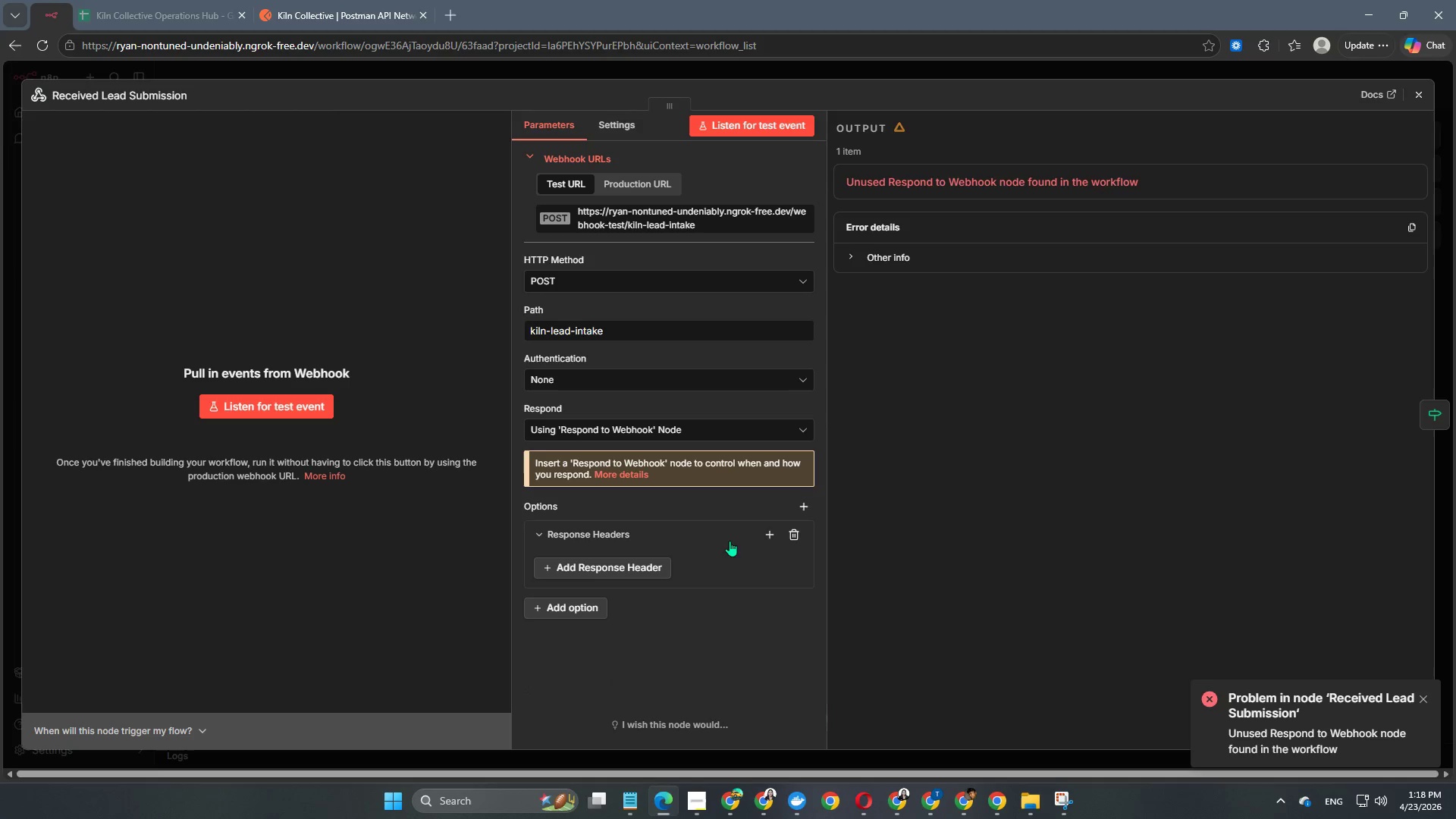 
left_click([802, 532])
 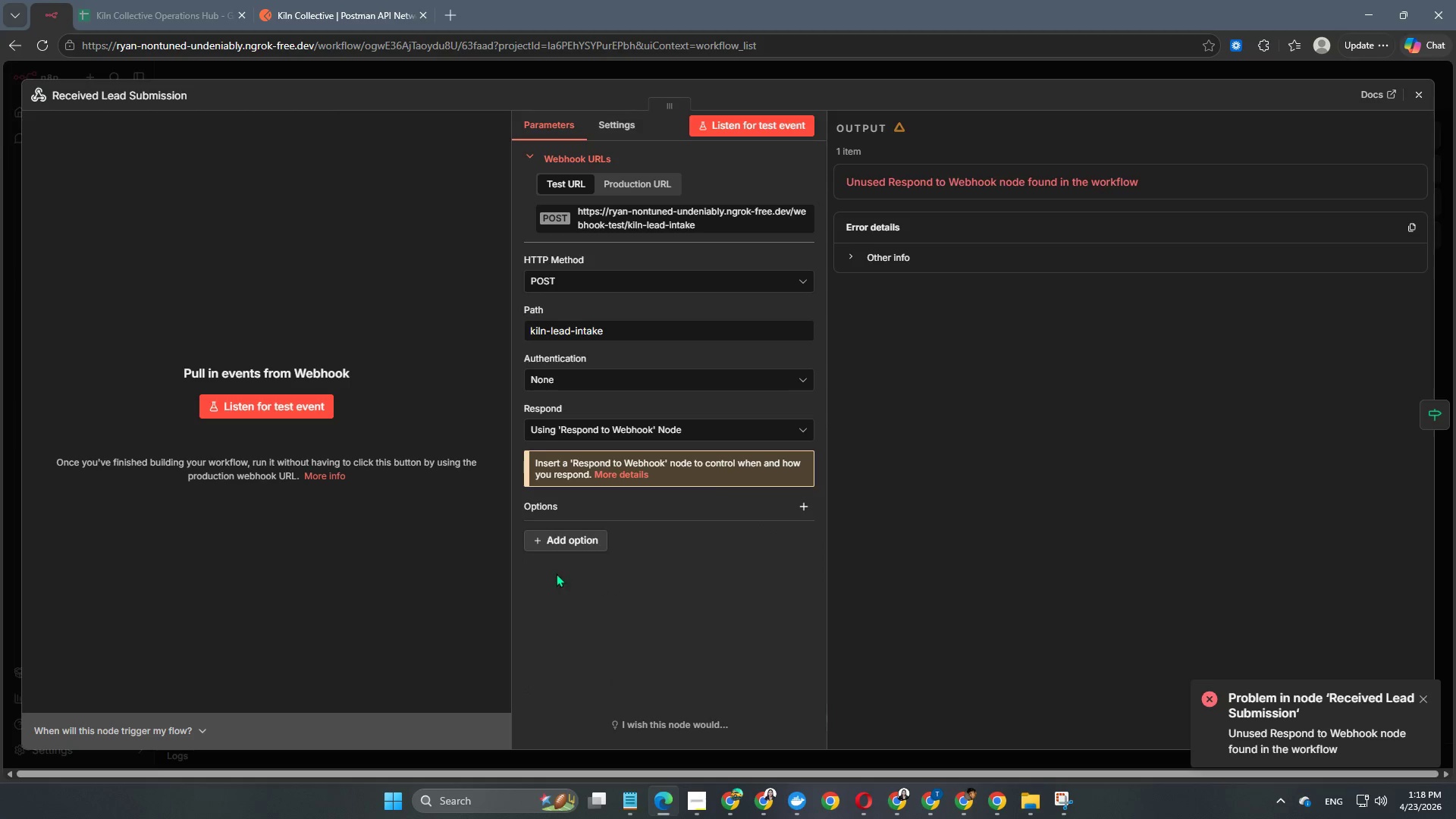 
left_click([575, 532])
 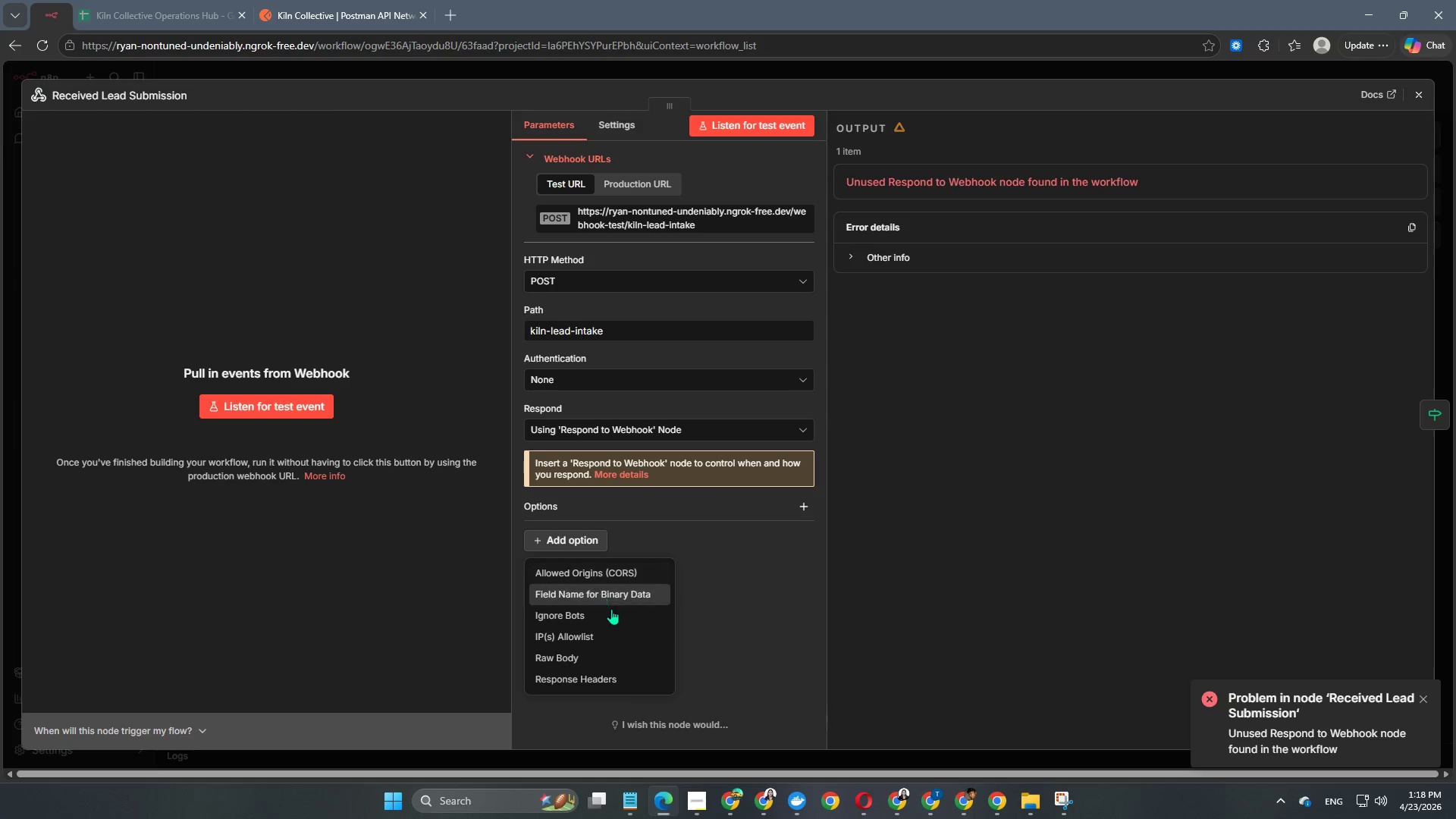 
scroll: coordinate [615, 613], scroll_direction: down, amount: 2.0
 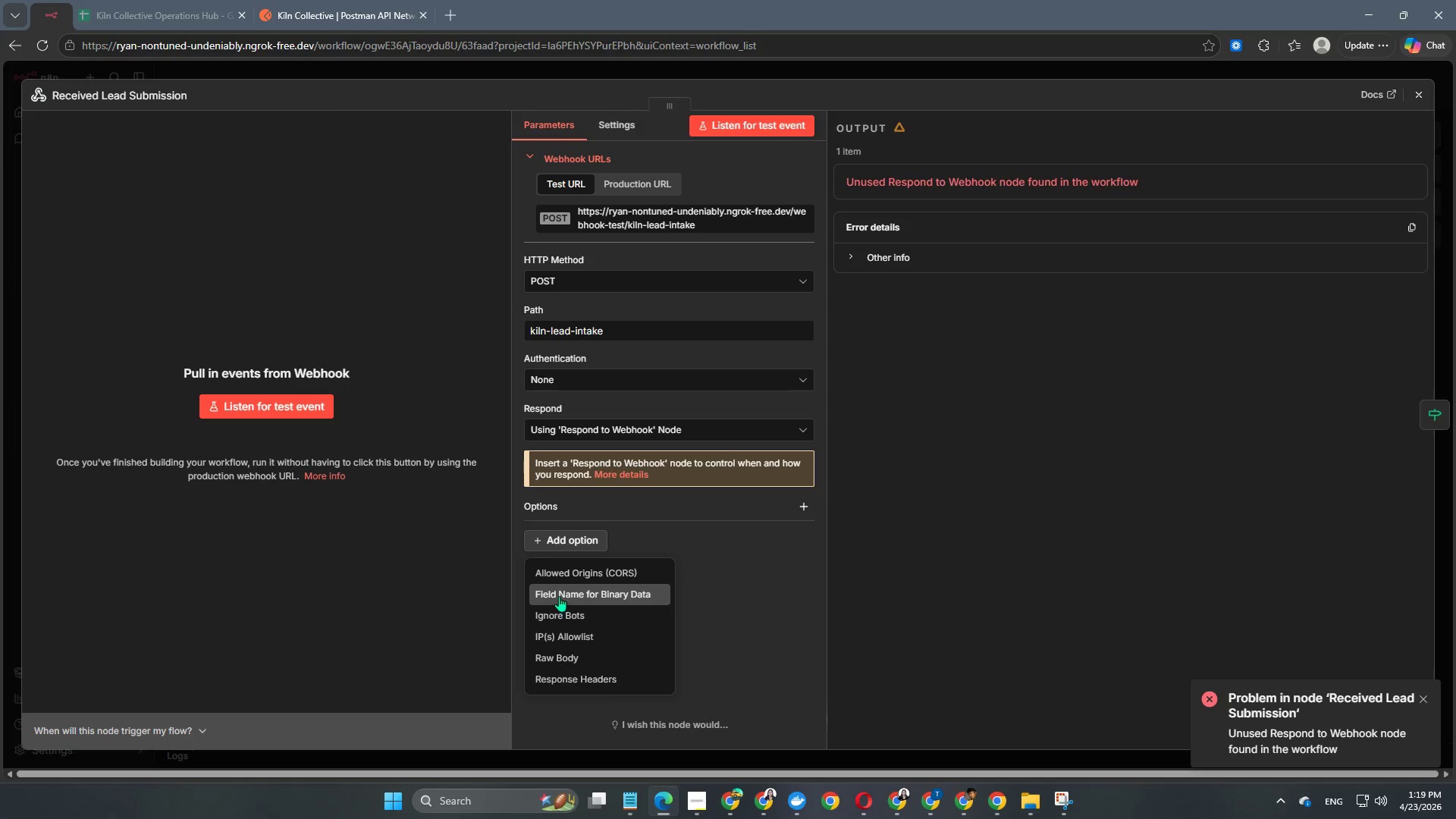 
wait(7.32)
 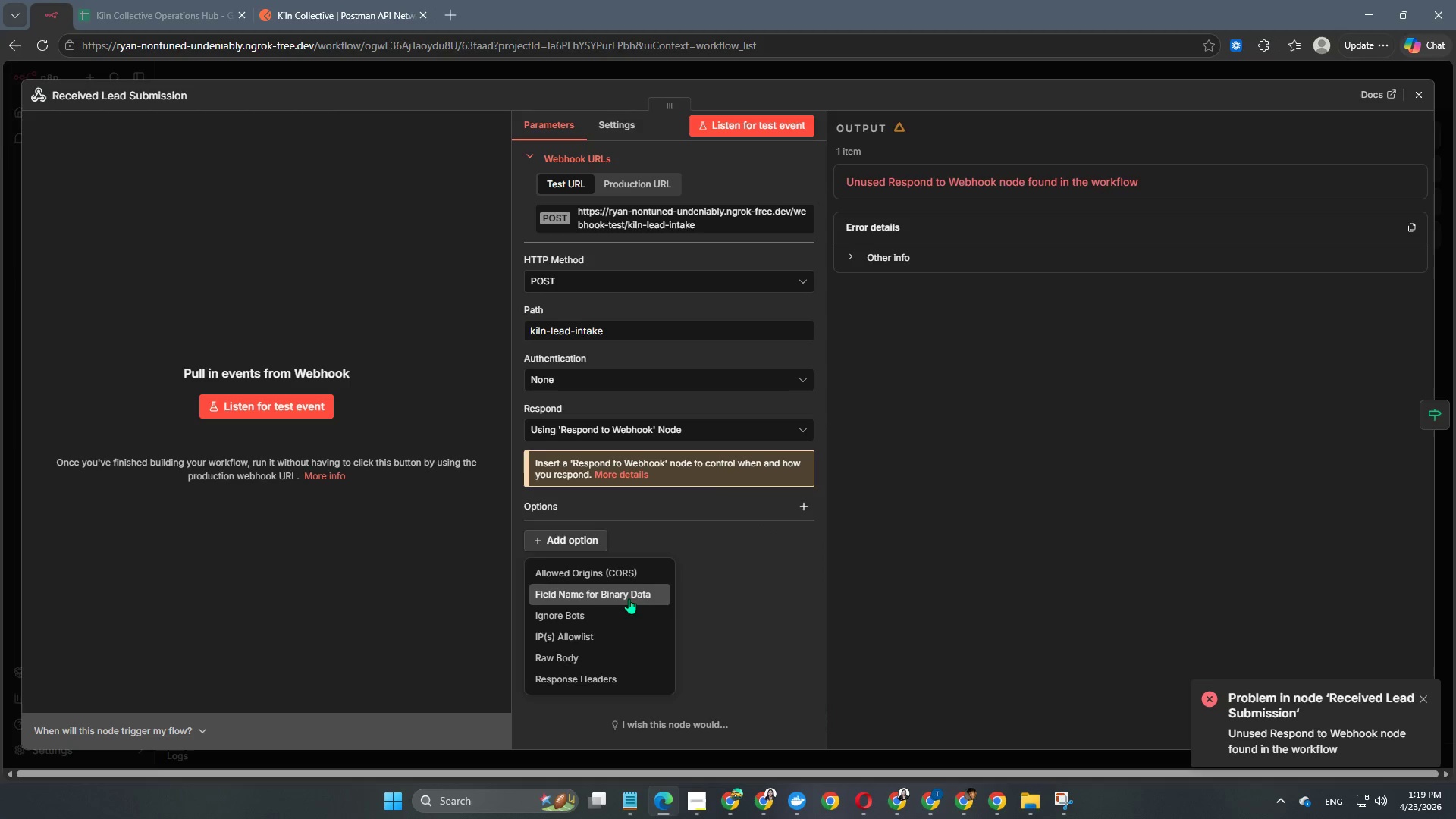 
left_click([626, 83])
 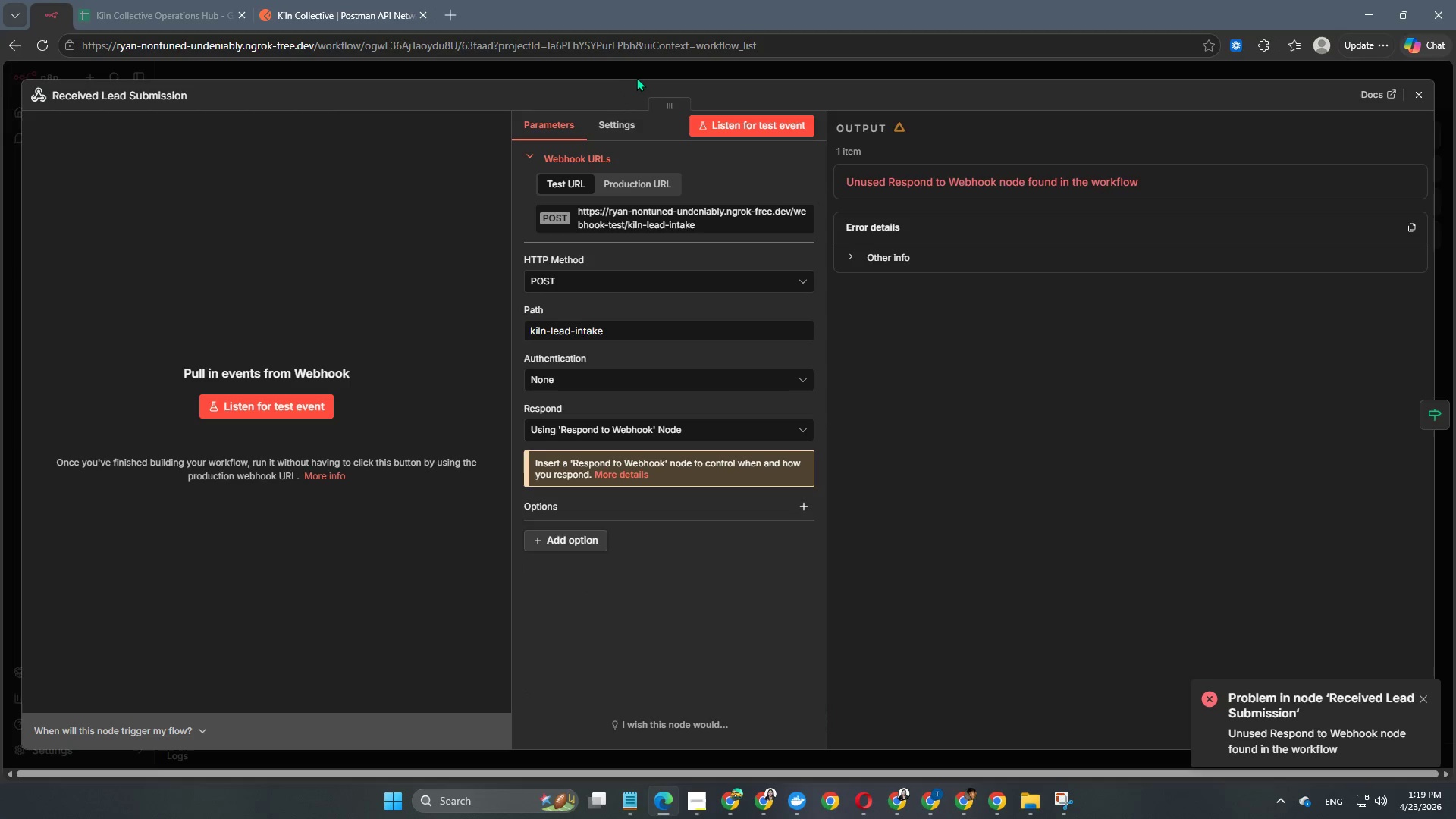 
left_click([637, 77])
 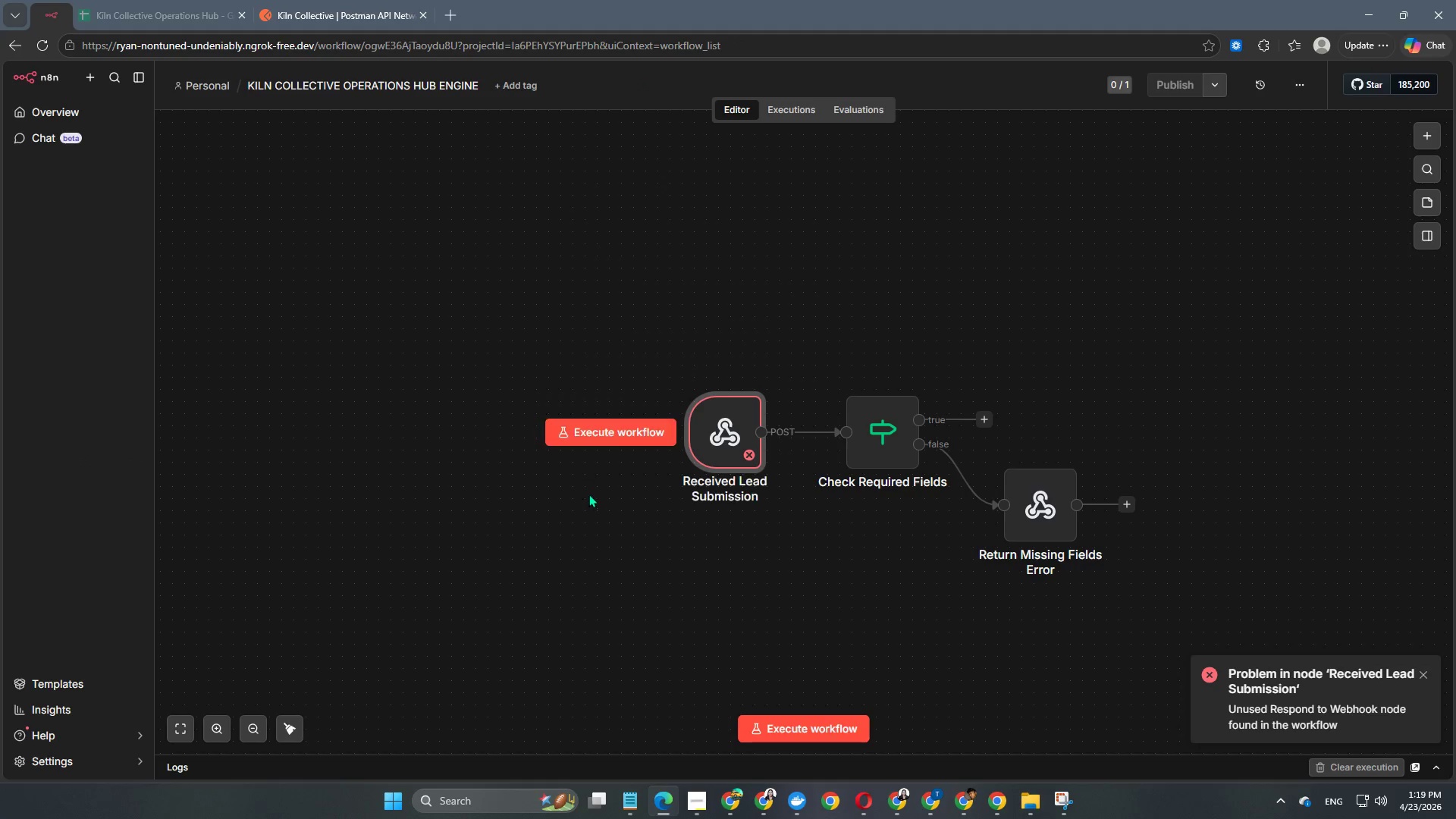 
left_click([613, 434])
 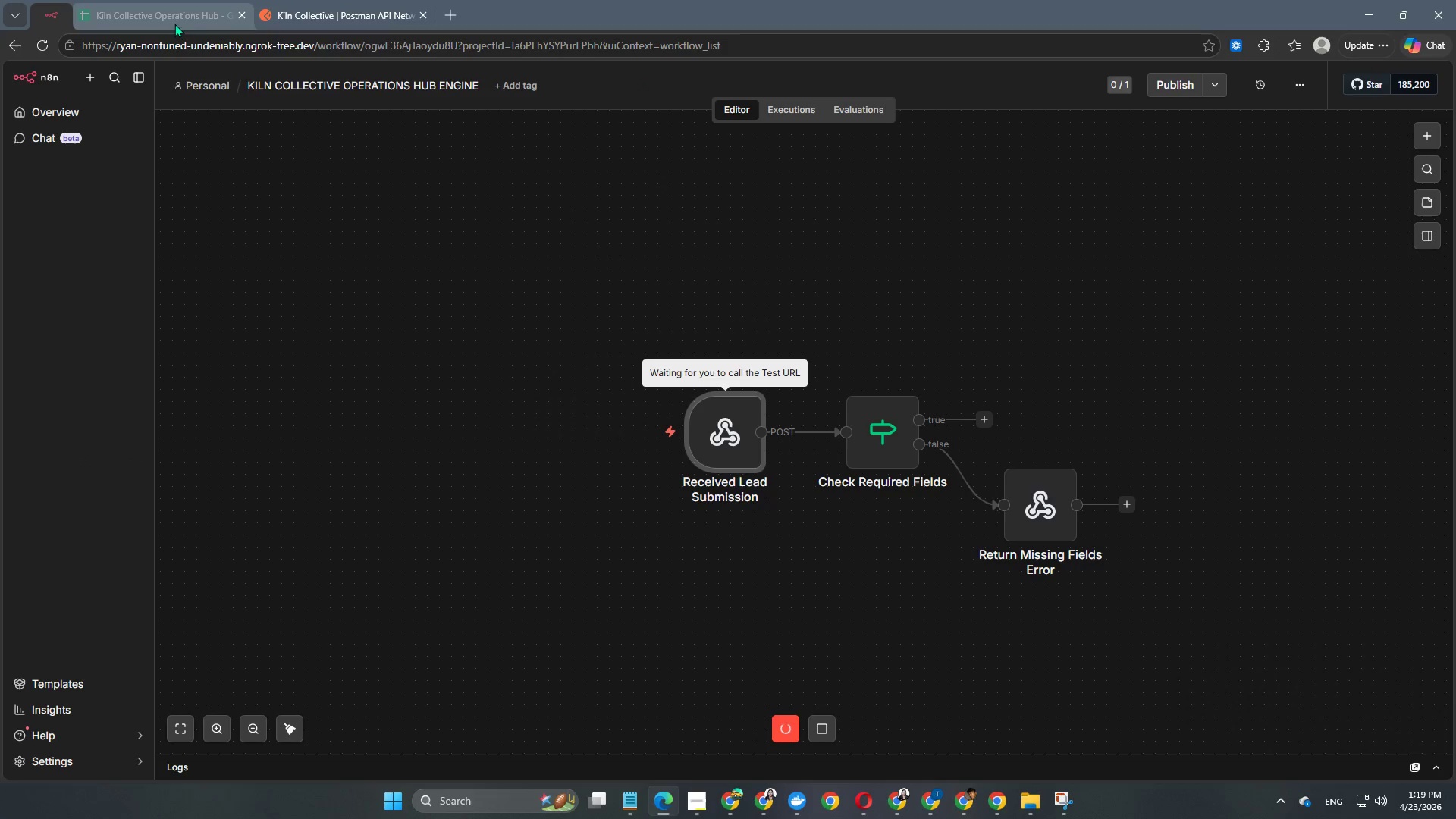 
left_click([295, 0])
 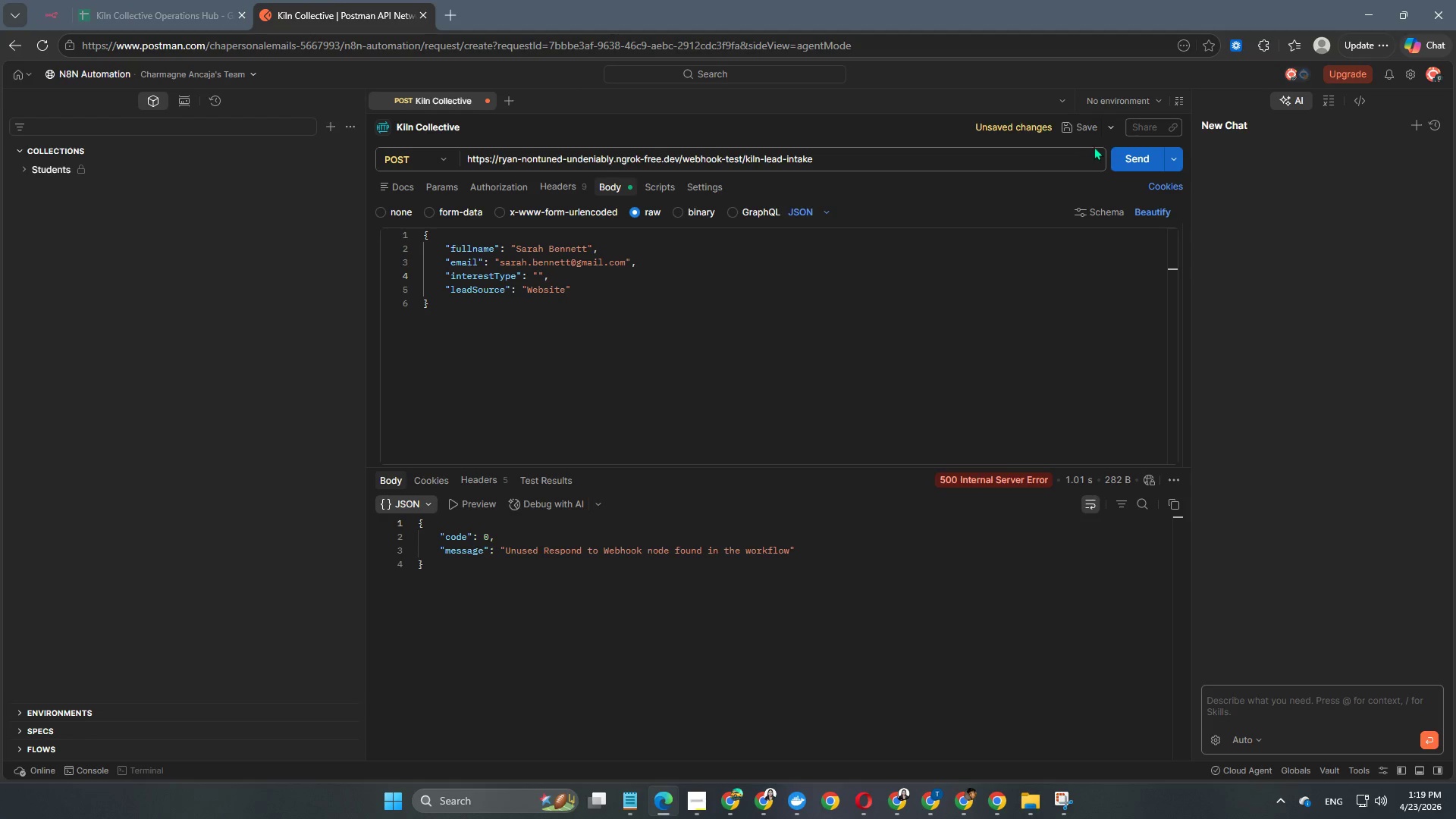 
left_click([1113, 158])
 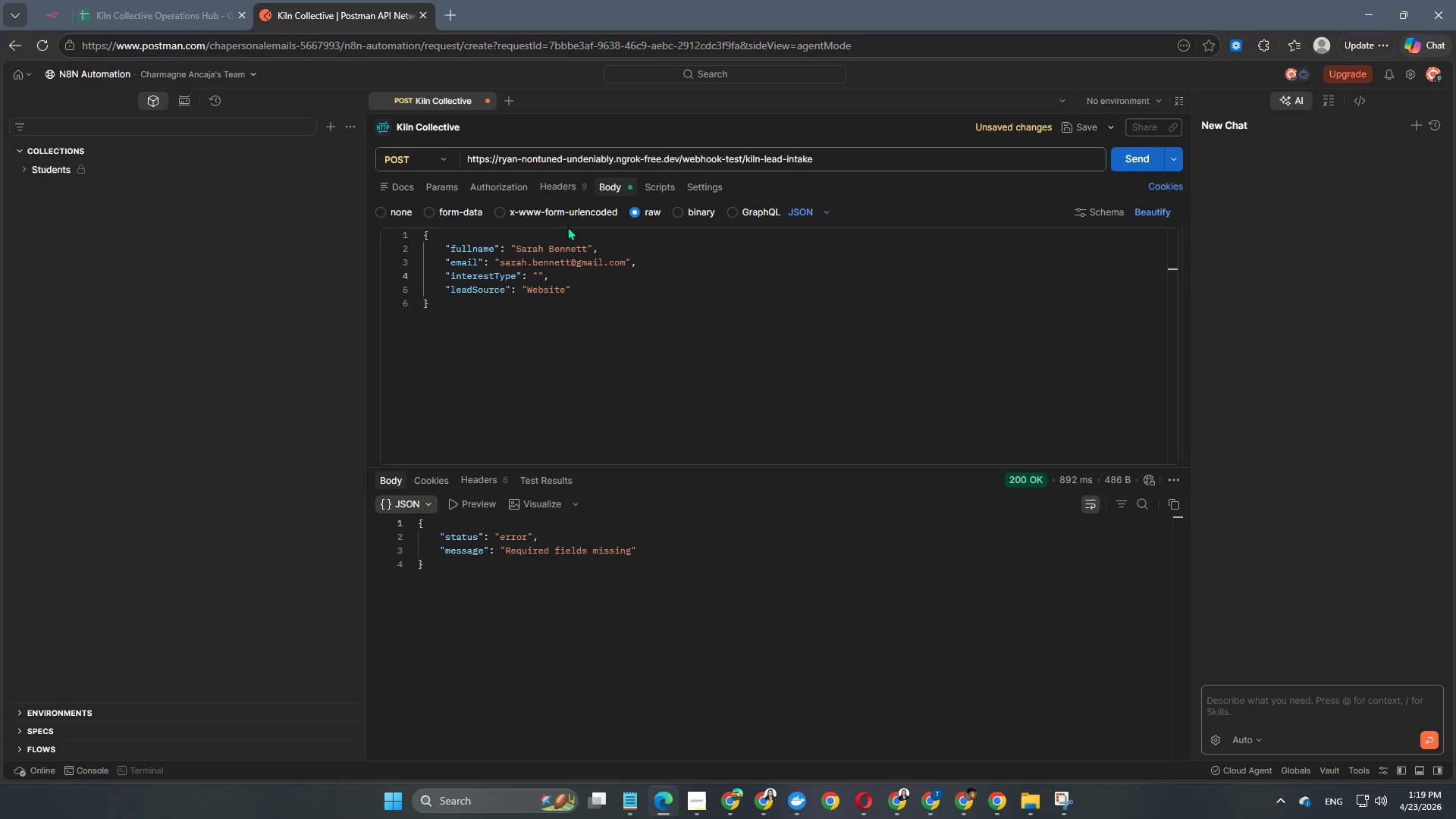 
left_click([45, 25])
 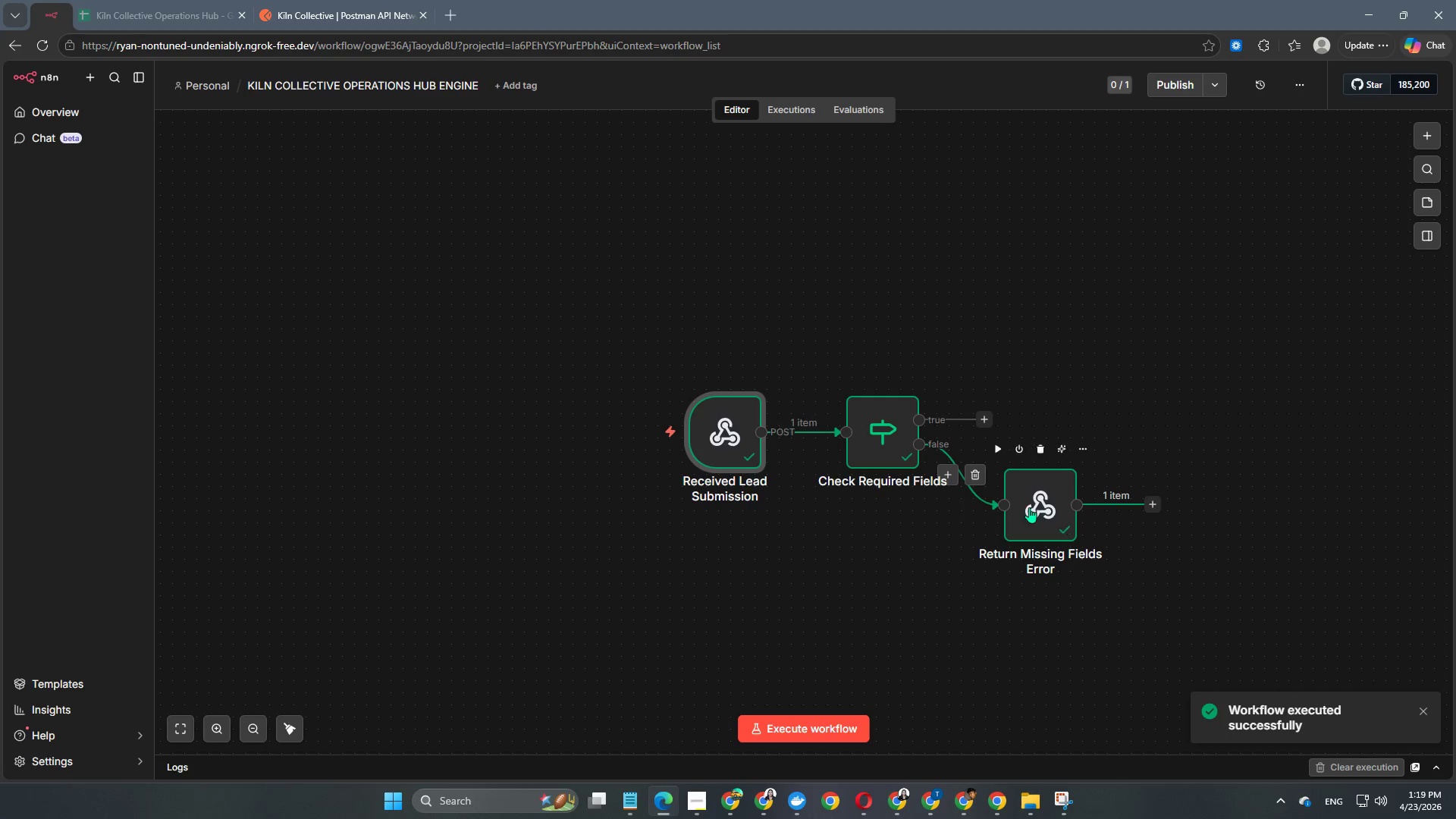 
double_click([1032, 506])
 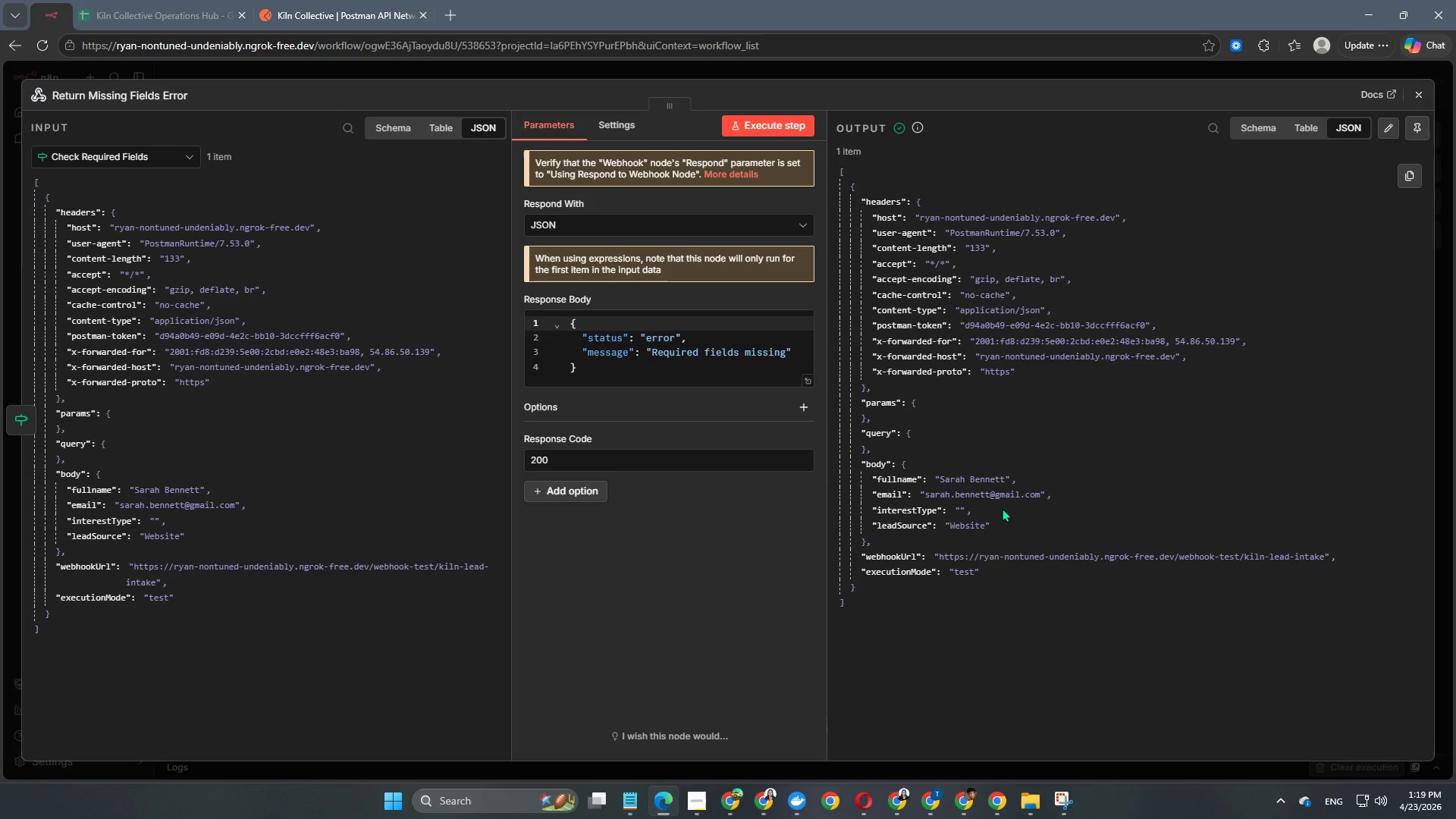 
scroll: coordinate [999, 509], scroll_direction: none, amount: 0.0
 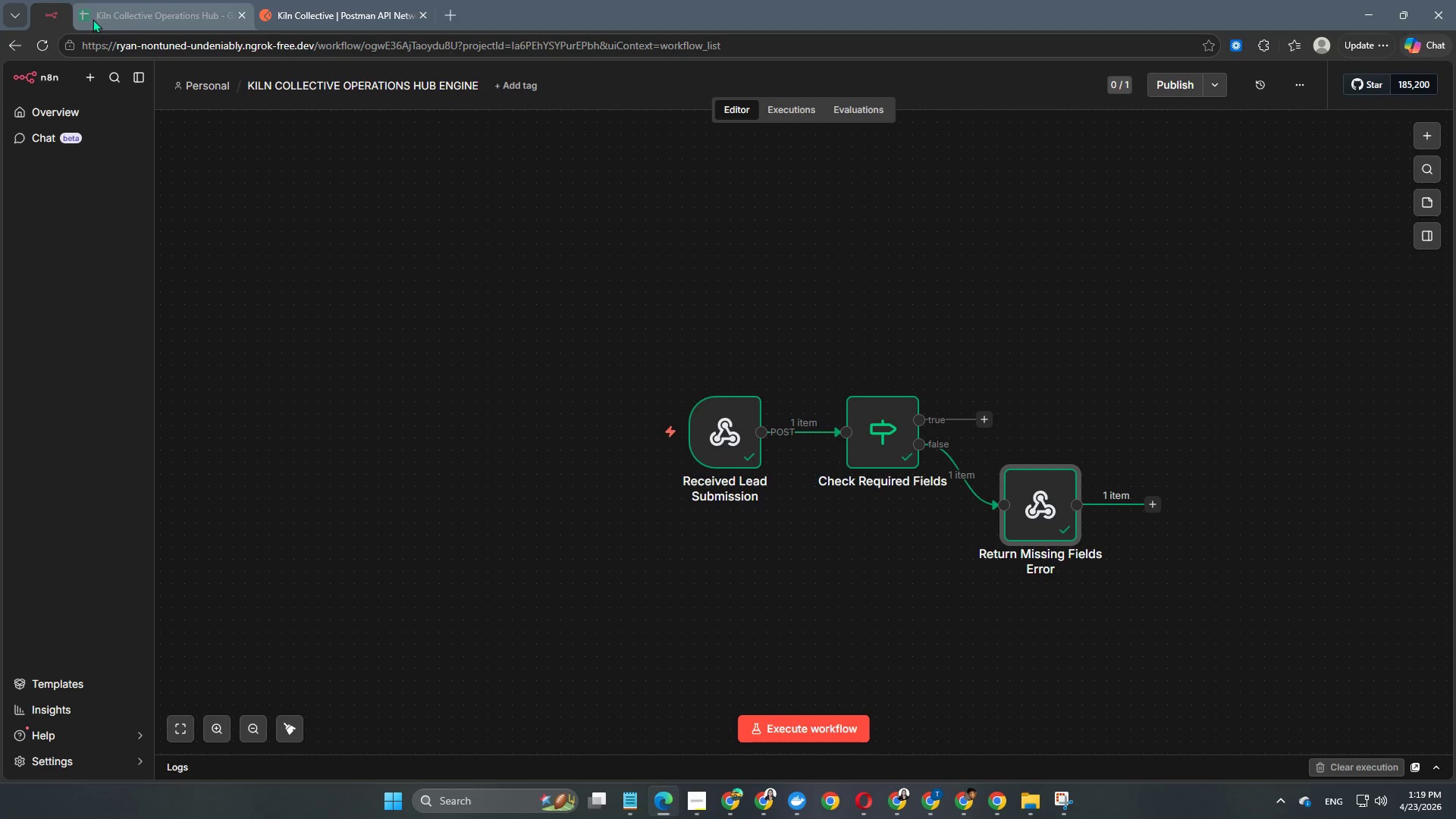 
wait(5.92)
 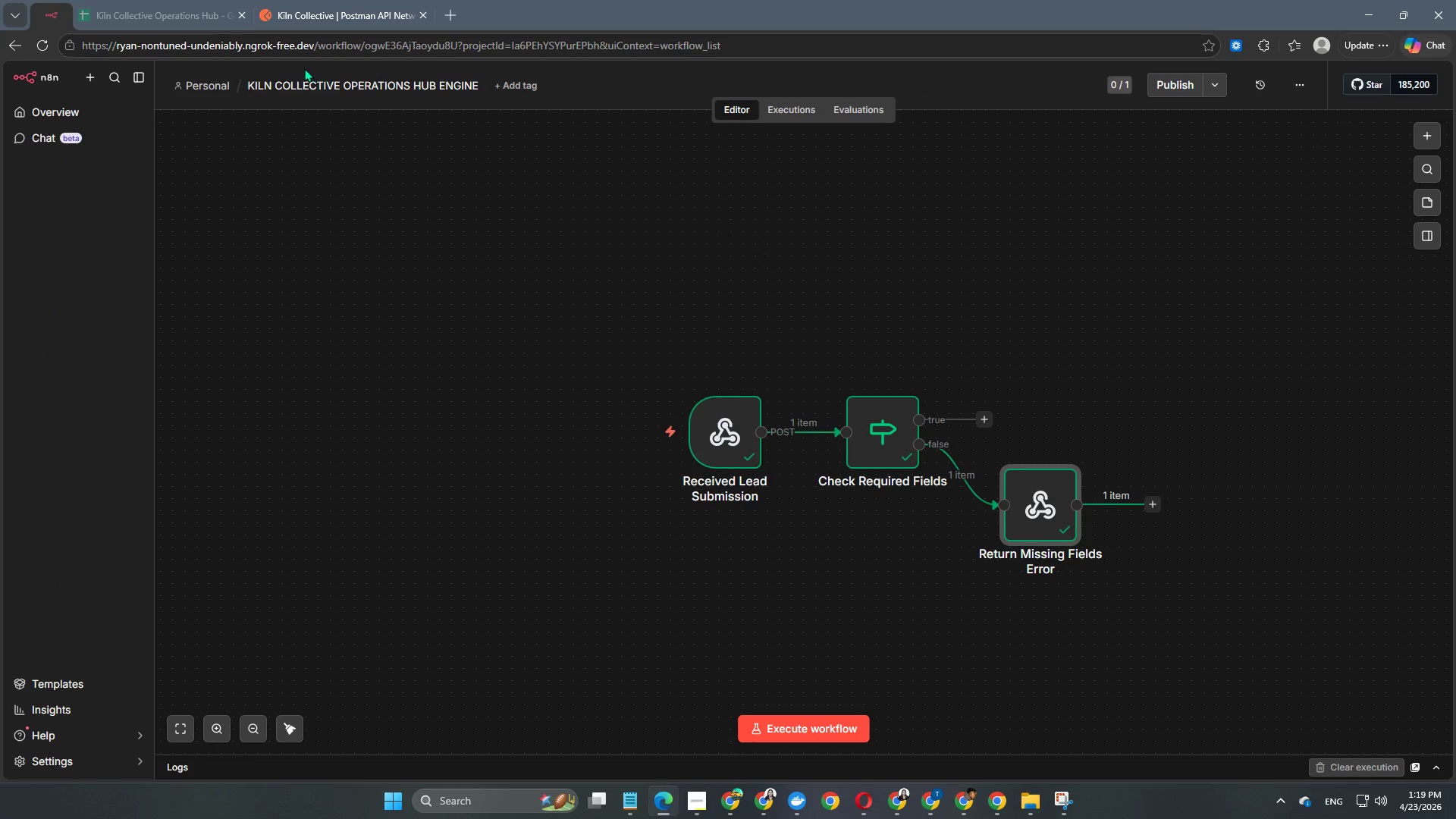 
left_click([311, 25])
 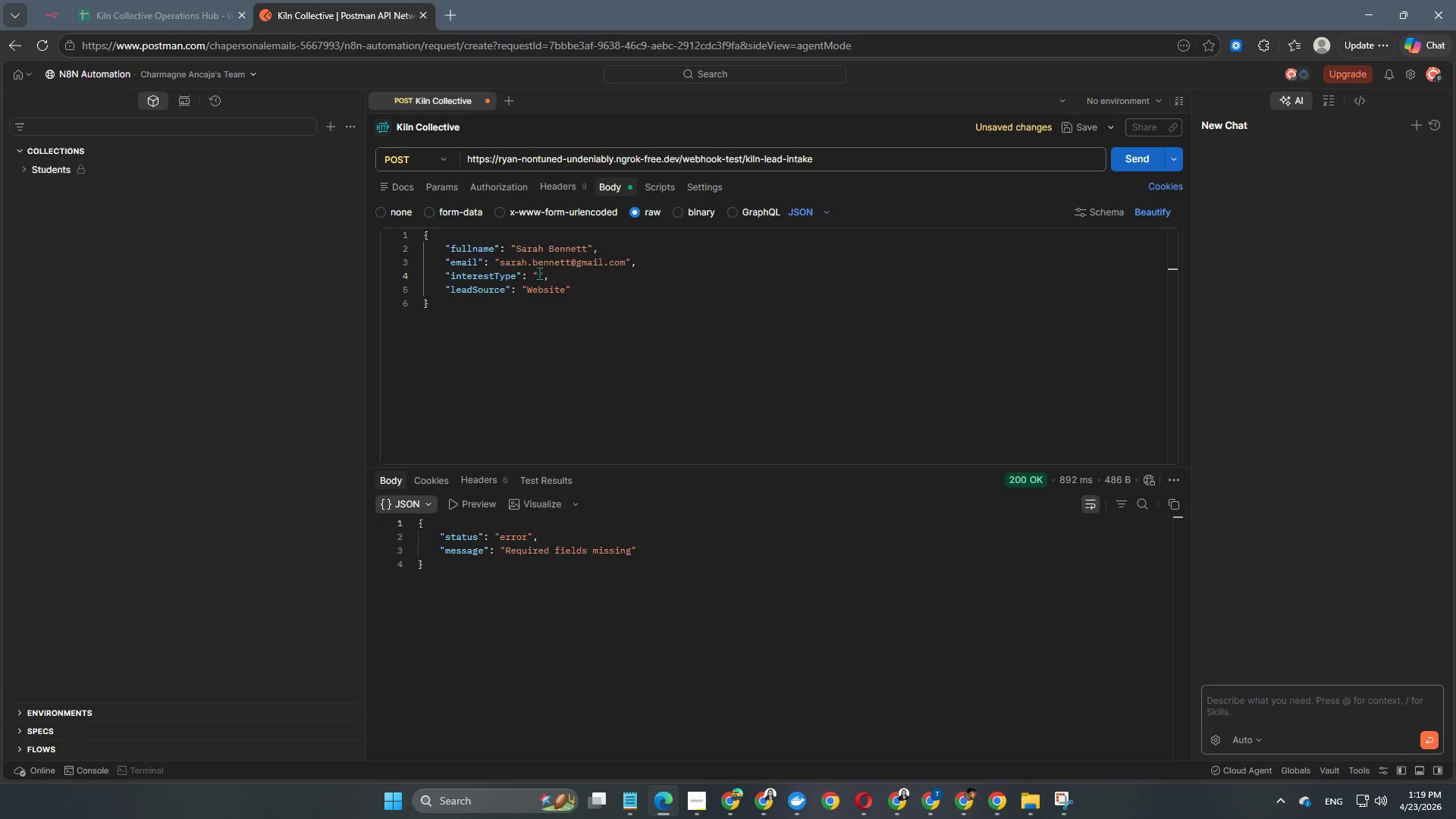 
left_click([543, 278])
 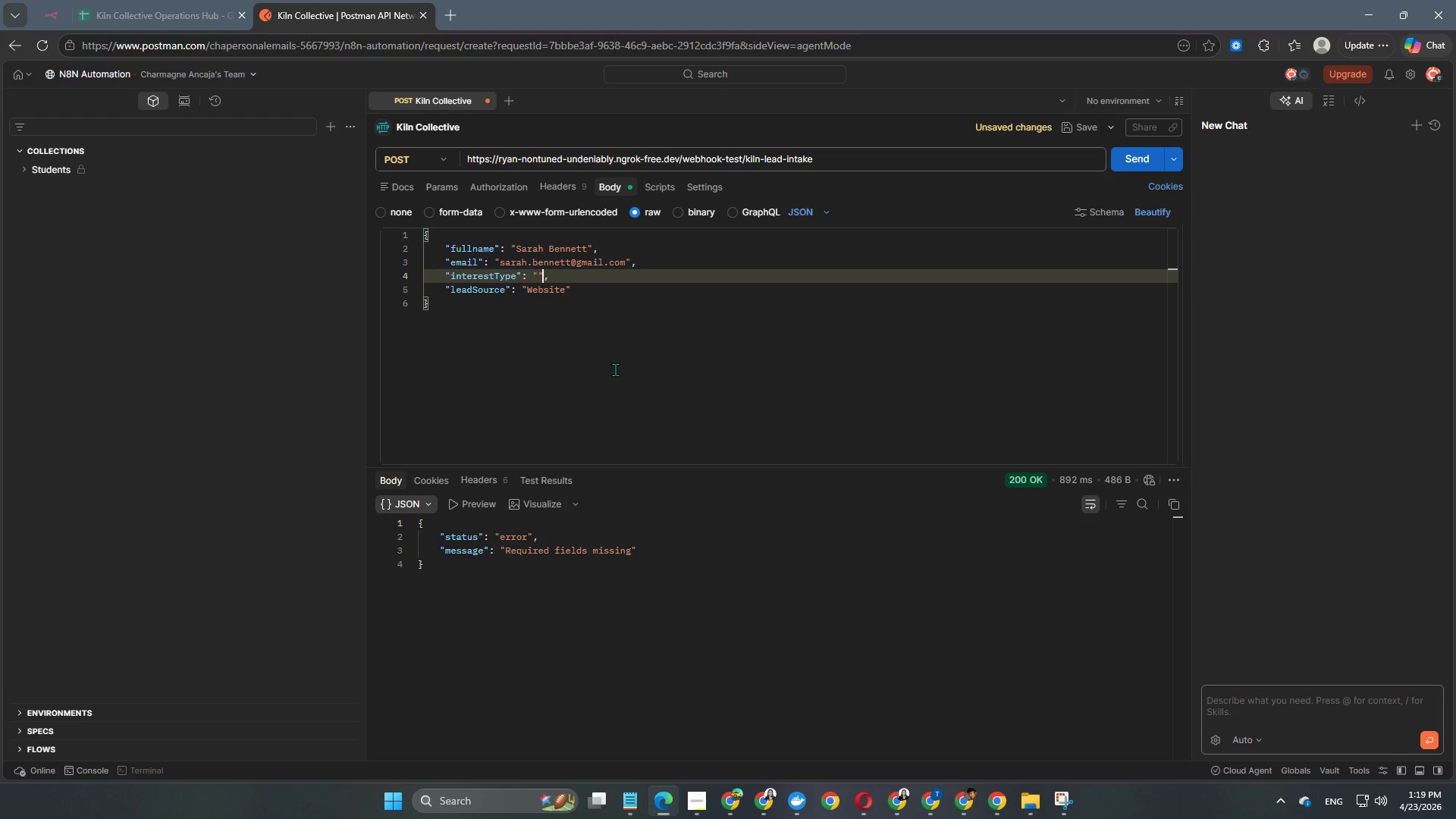 
key(ArrowLeft)
 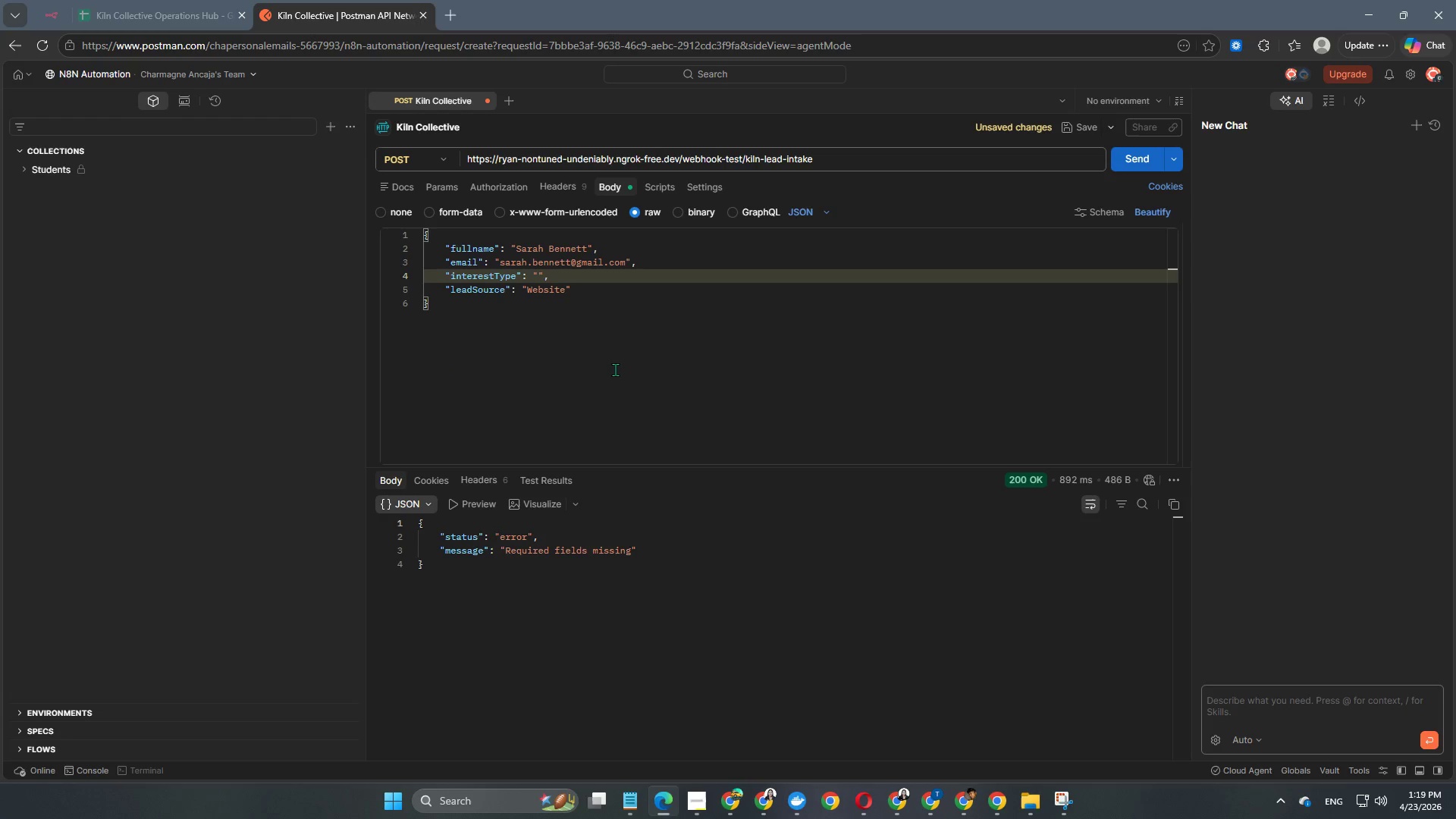 
type(Masterclass)
 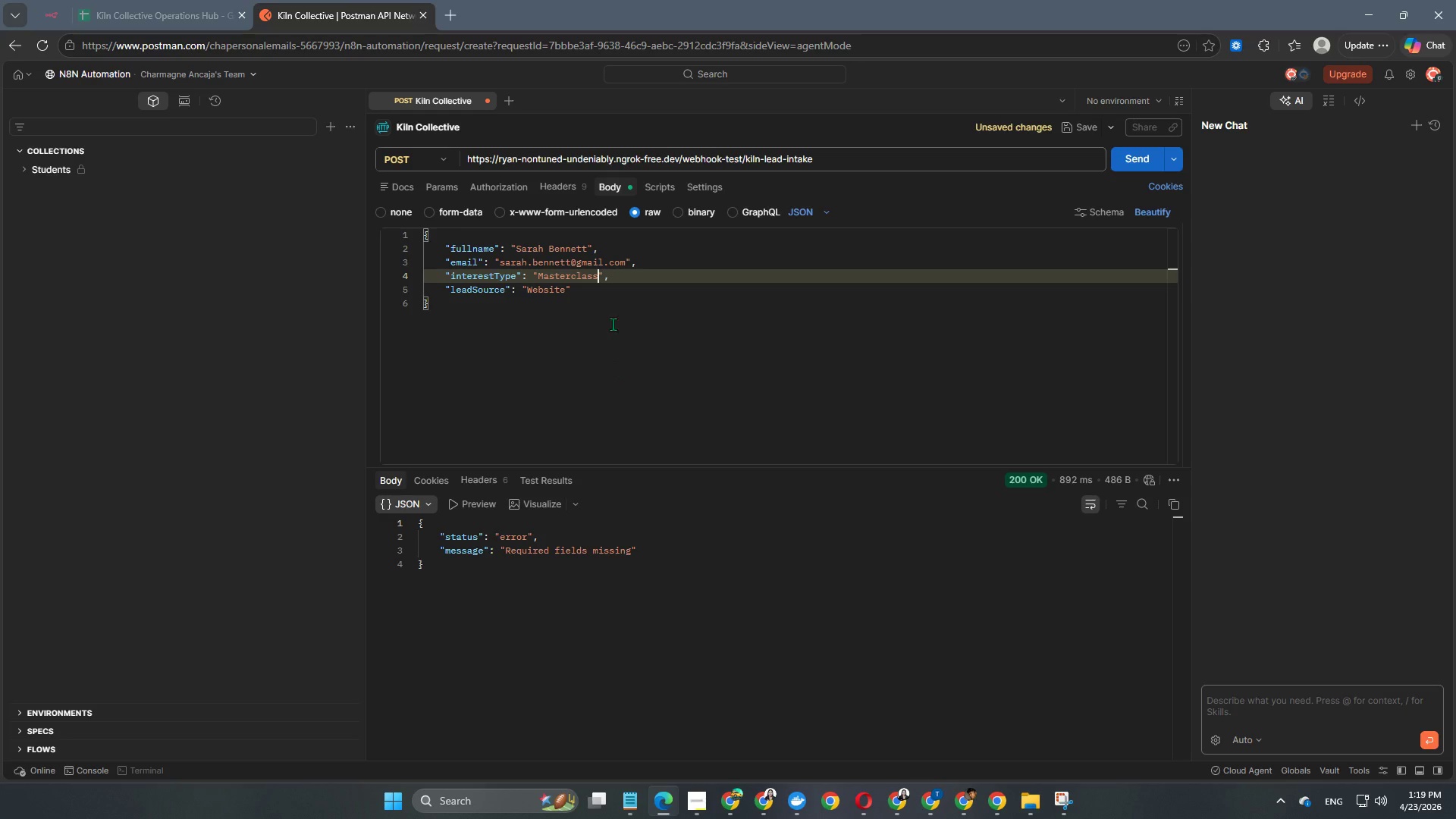 
left_click([619, 307])
 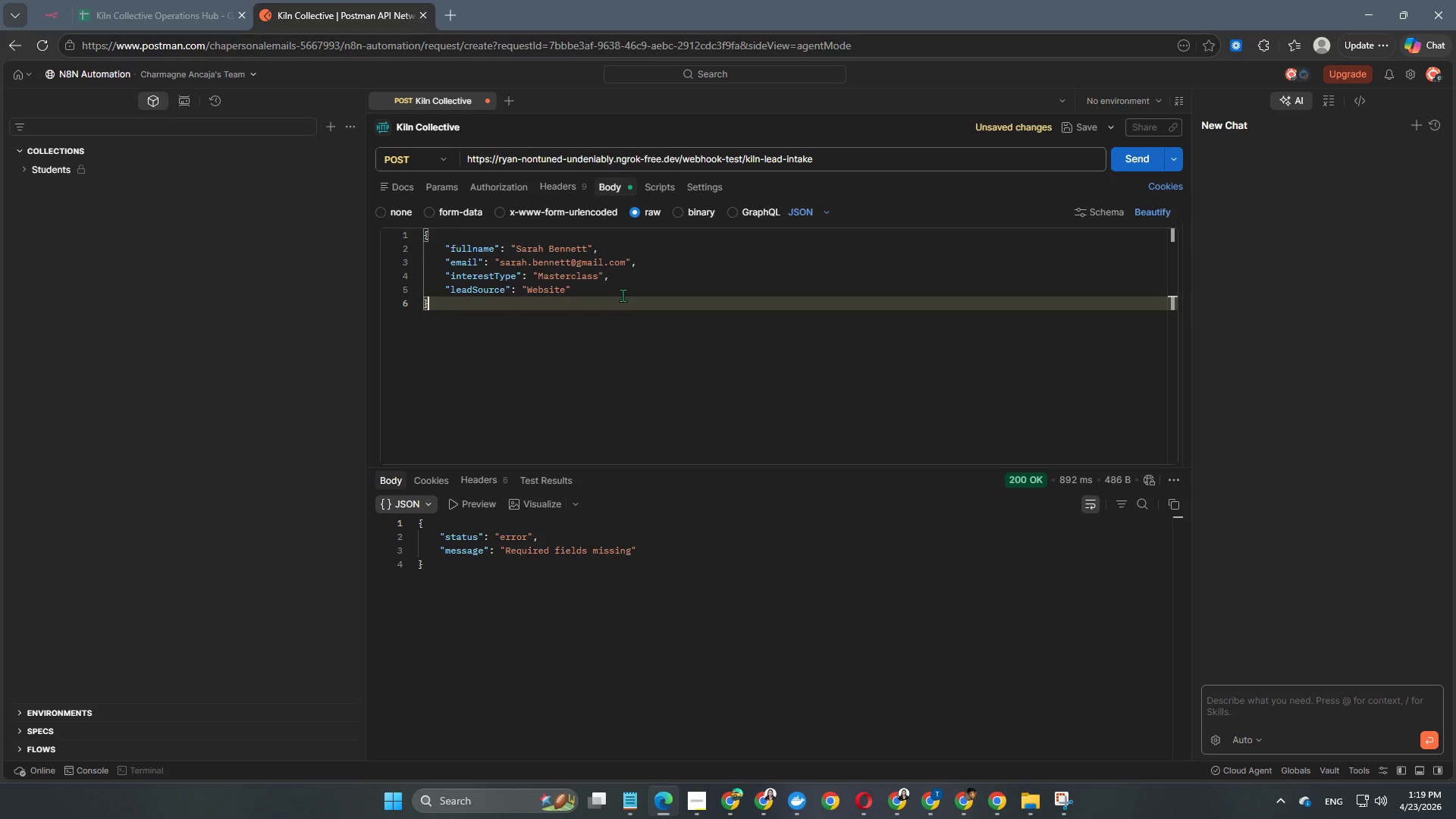 
left_click([623, 295])
 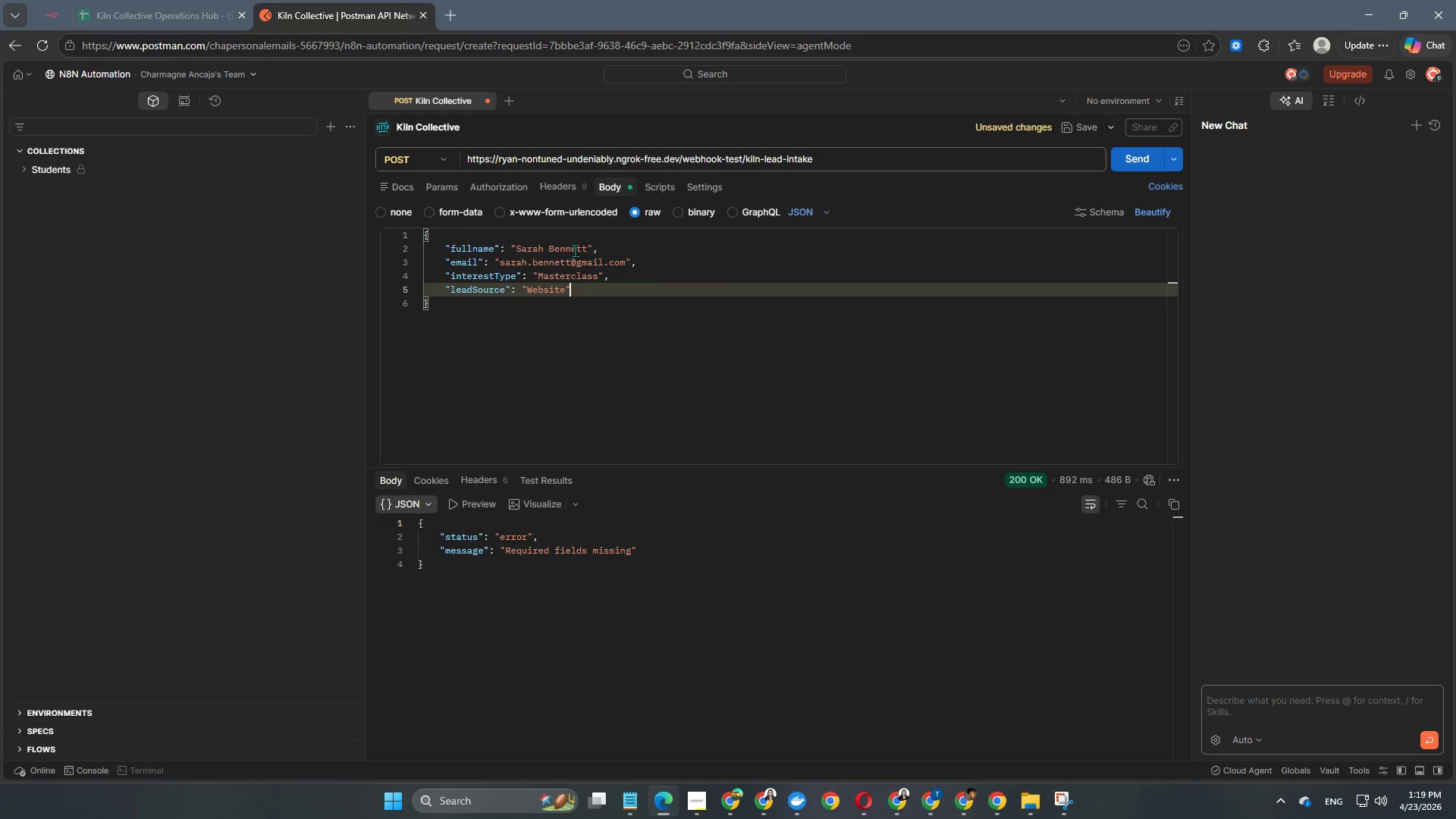 
left_click([1132, 159])
 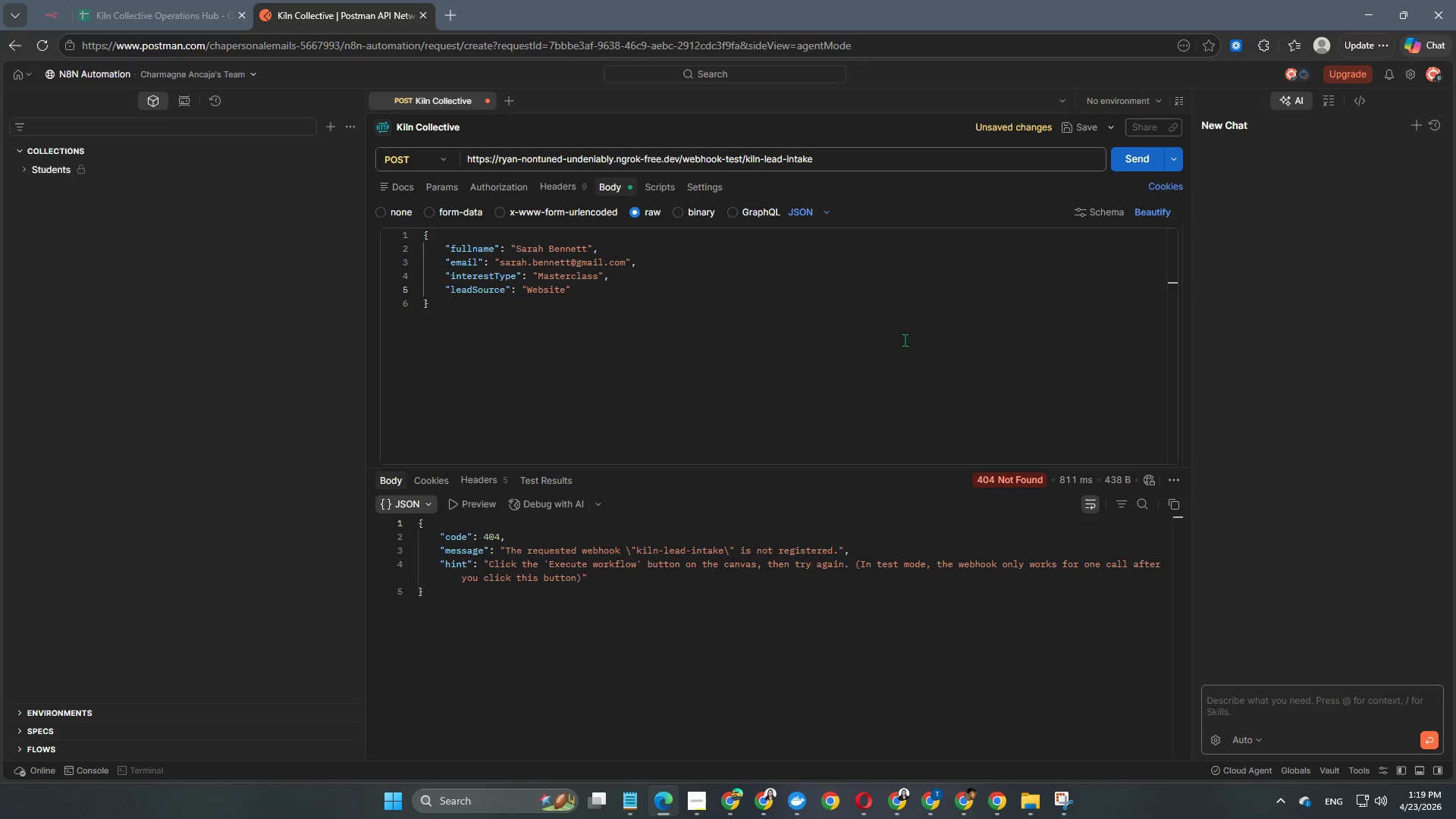 
wait(6.94)
 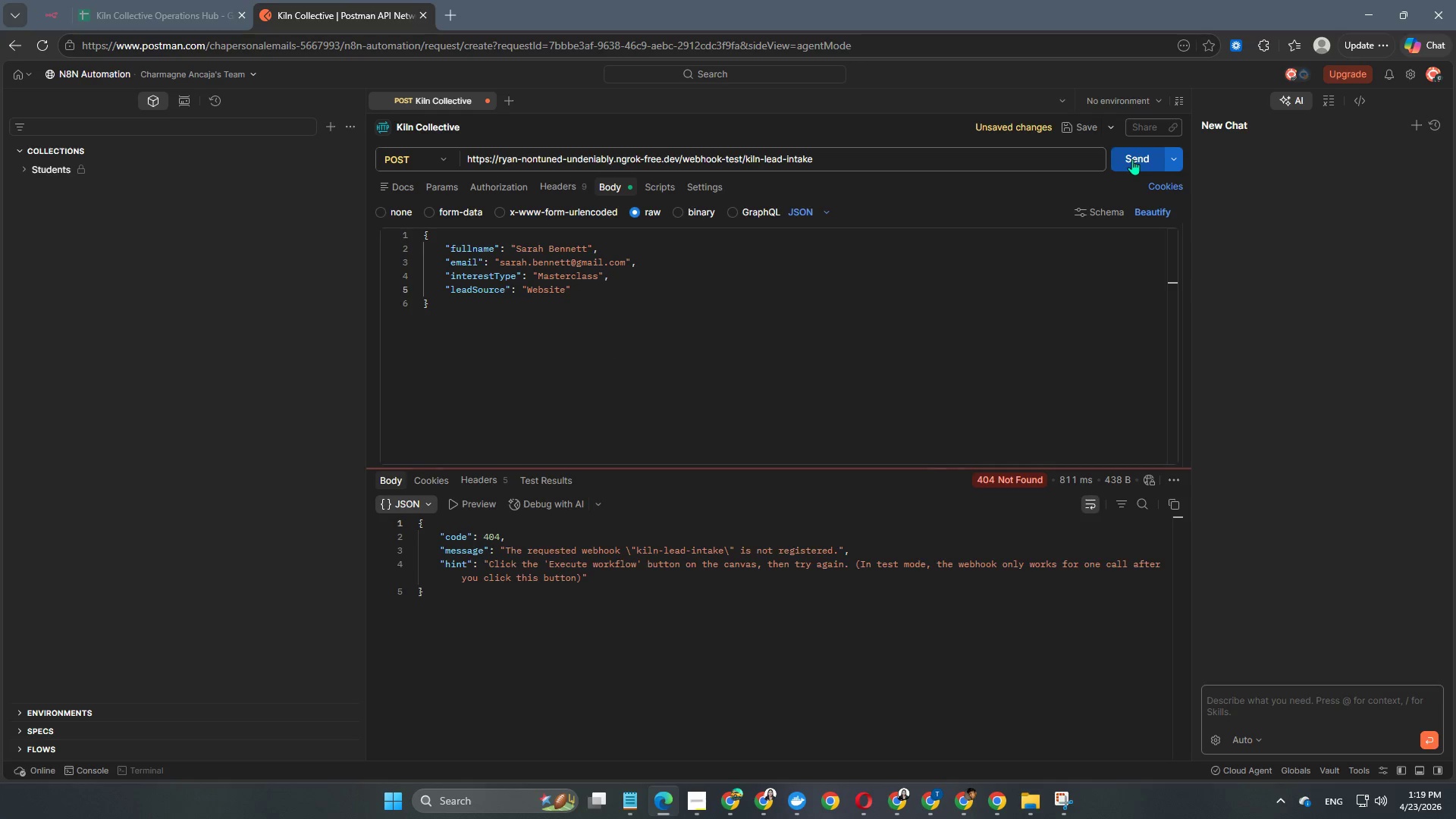 
left_click([130, 1])
 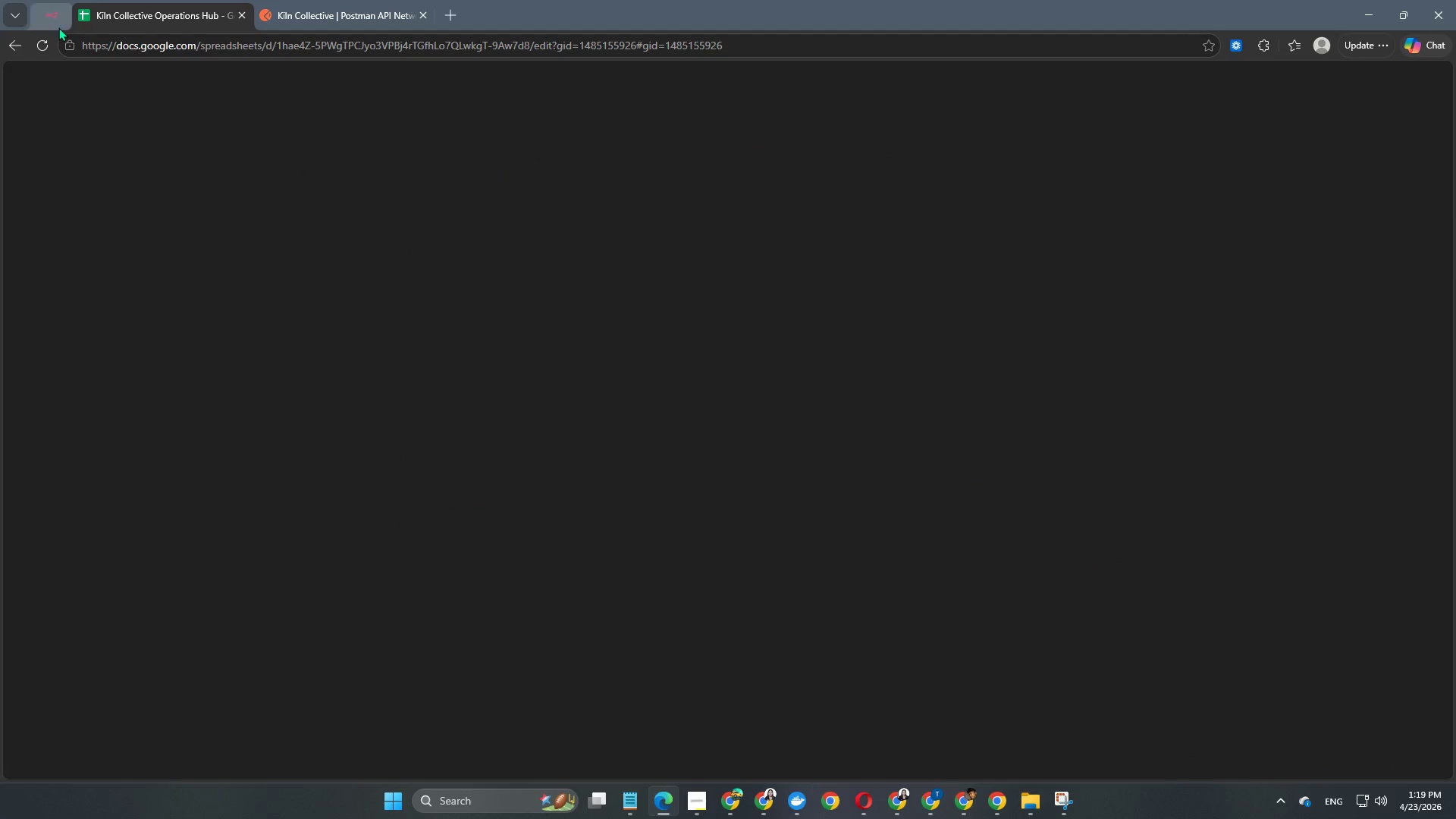 
left_click([42, 14])
 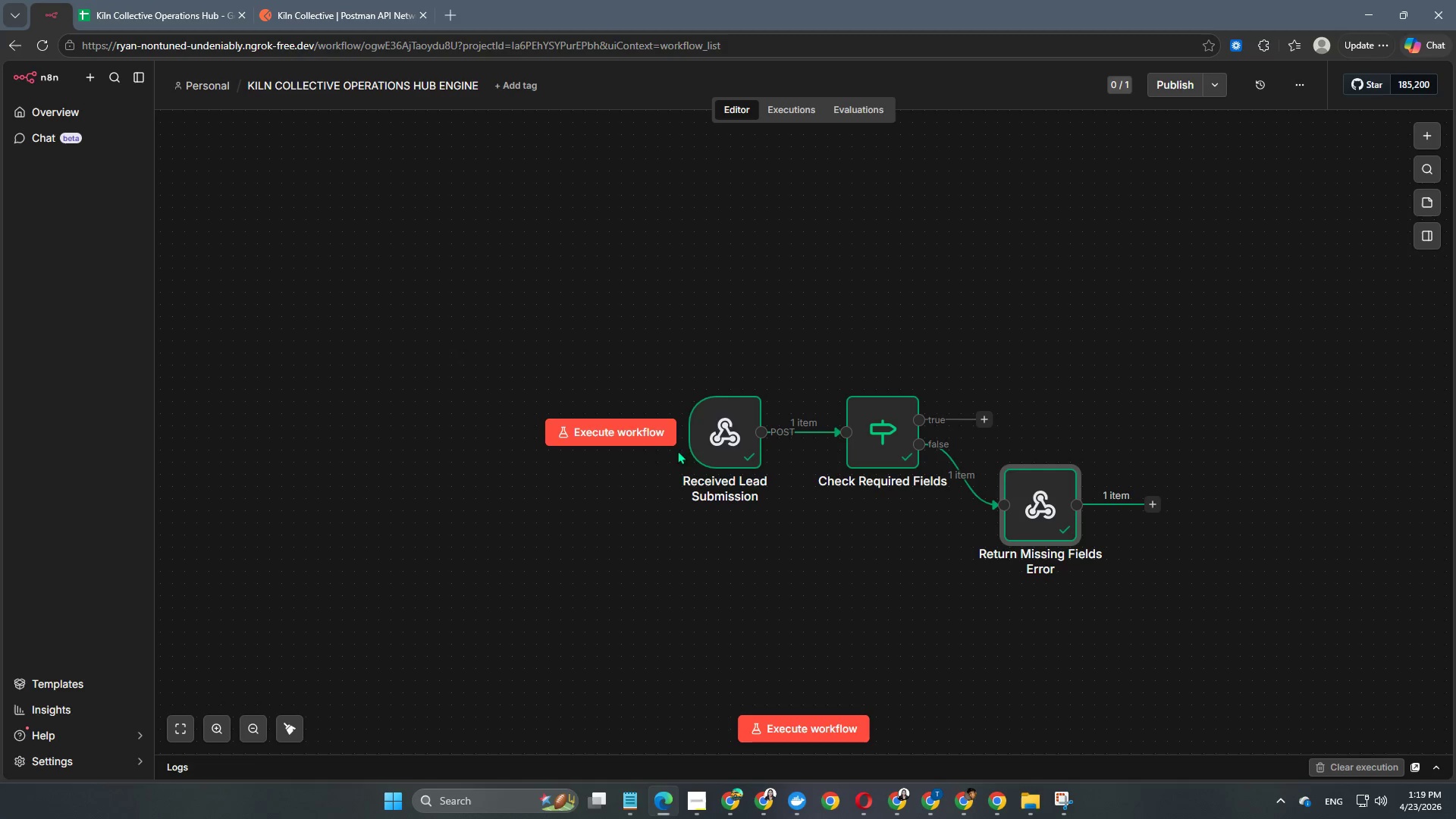 
left_click([641, 442])
 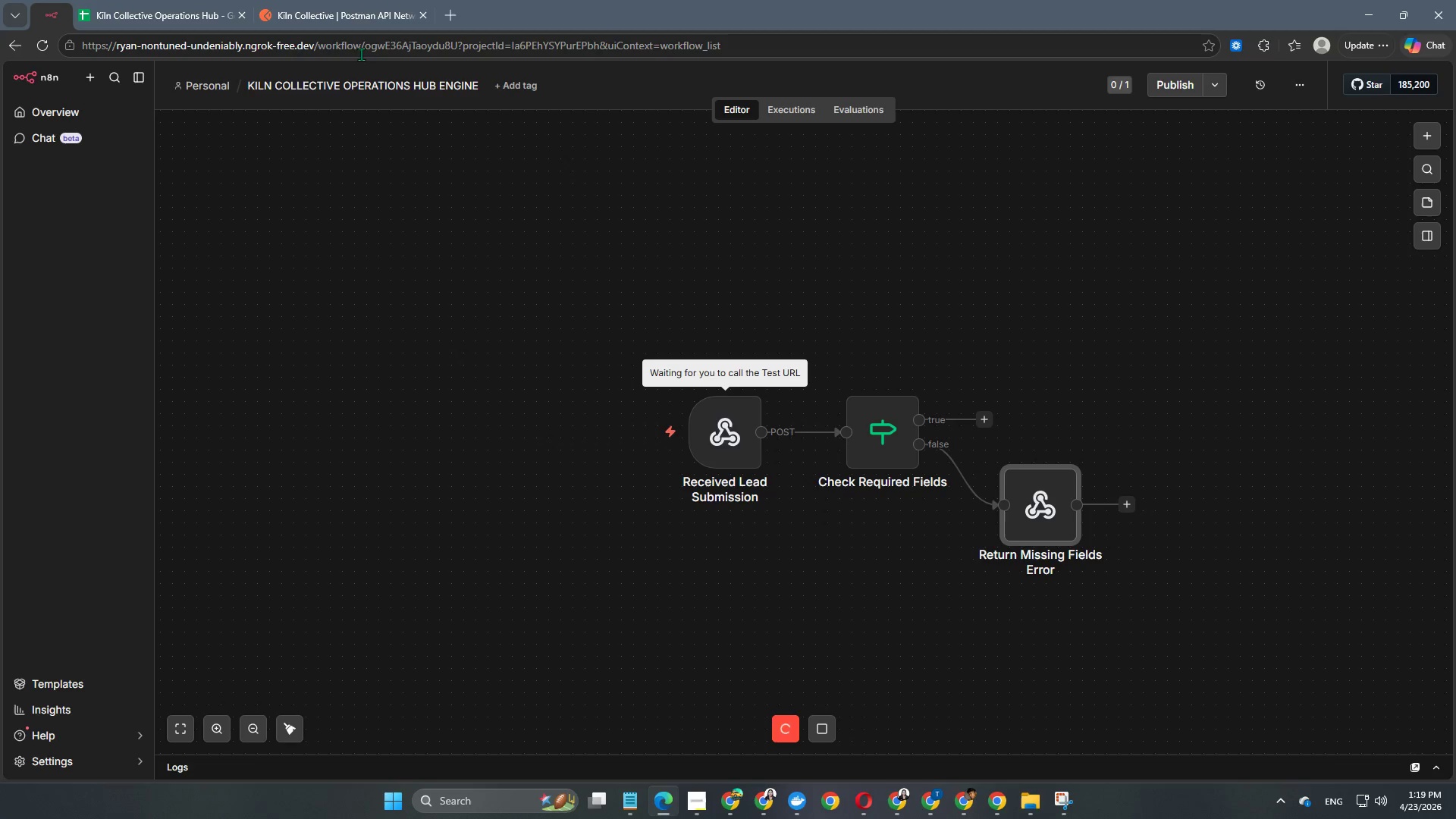 
left_click([315, 0])
 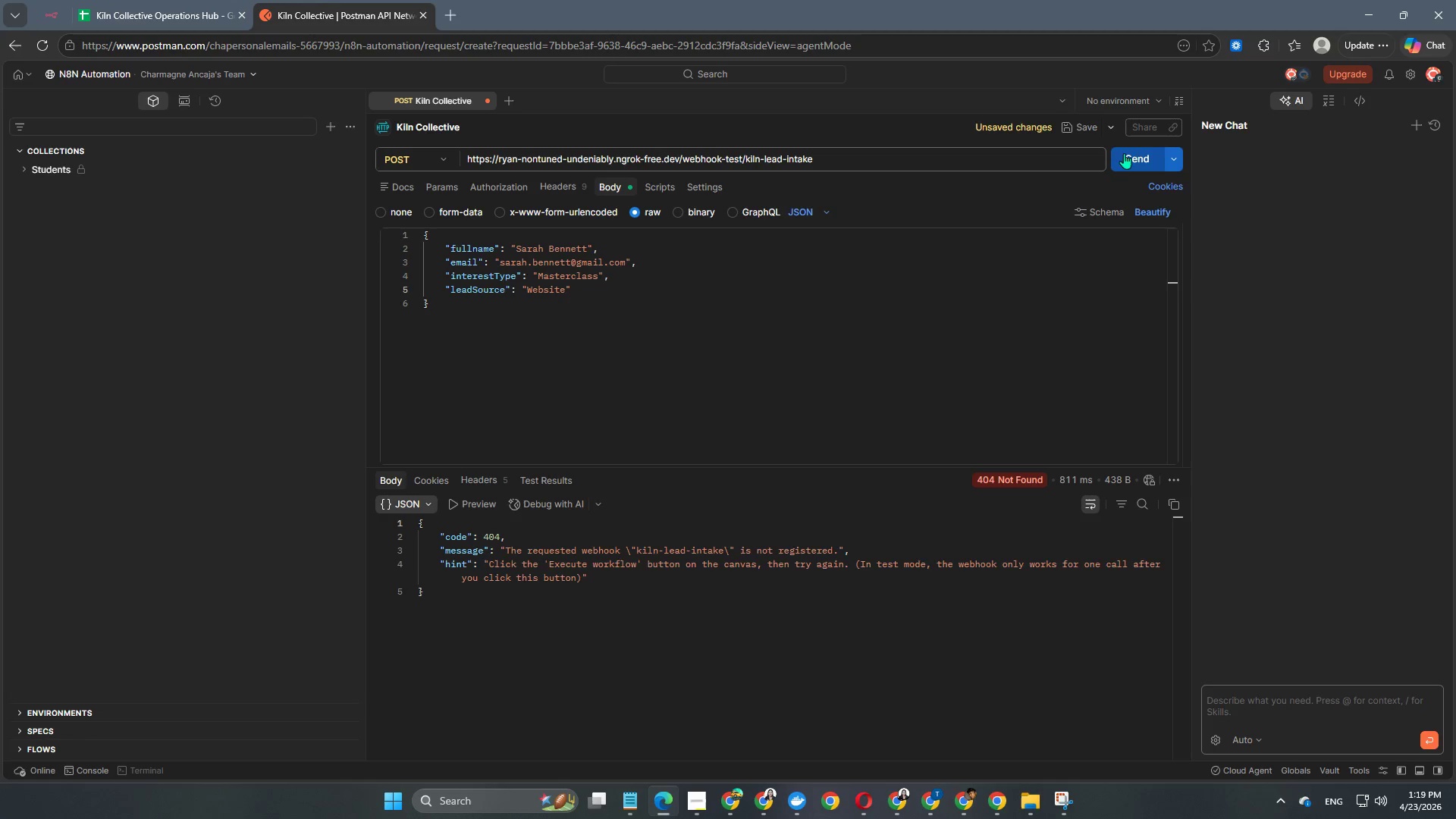 
left_click([1130, 154])
 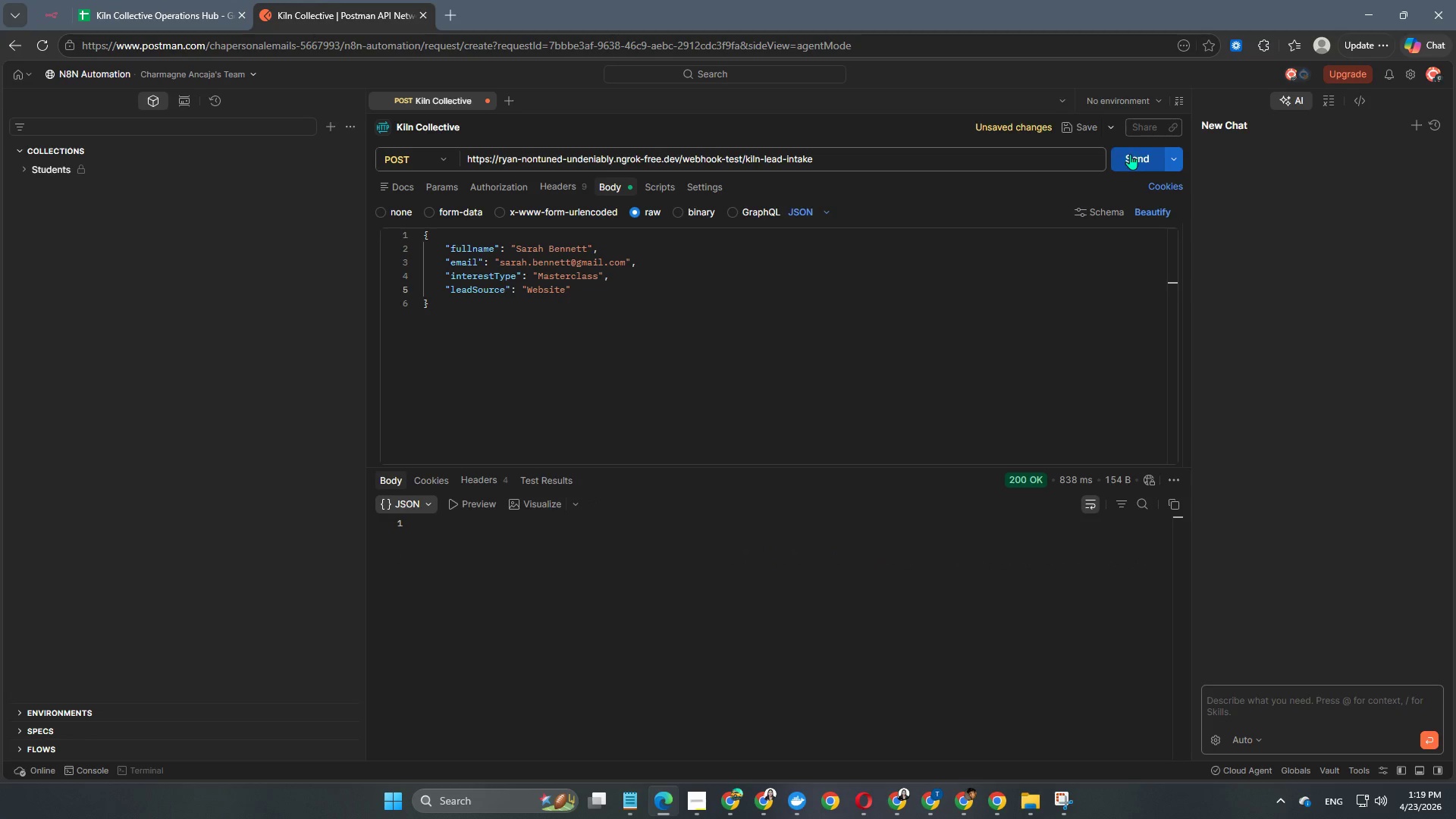 
left_click([47, 6])
 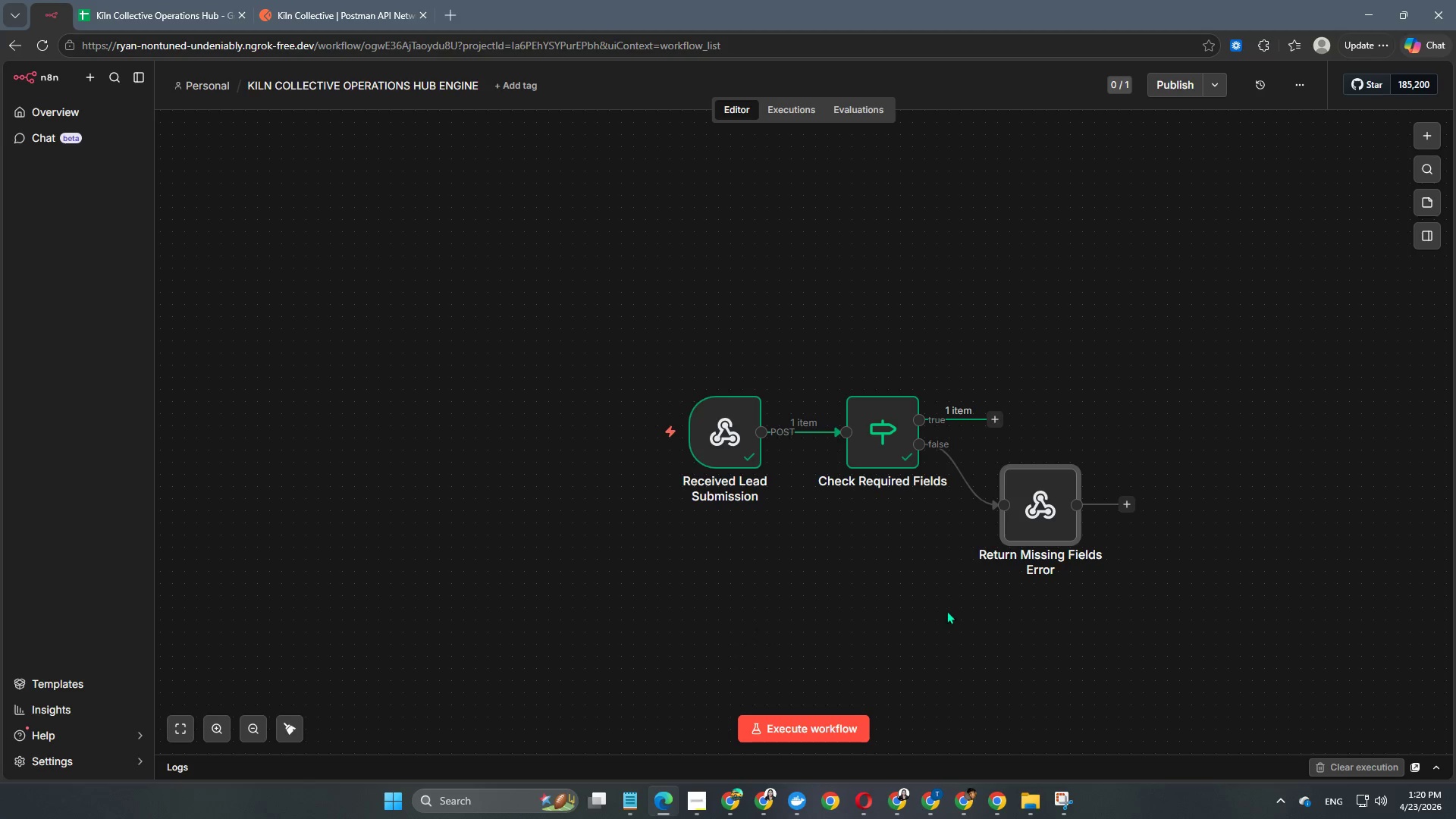 
wait(36.48)
 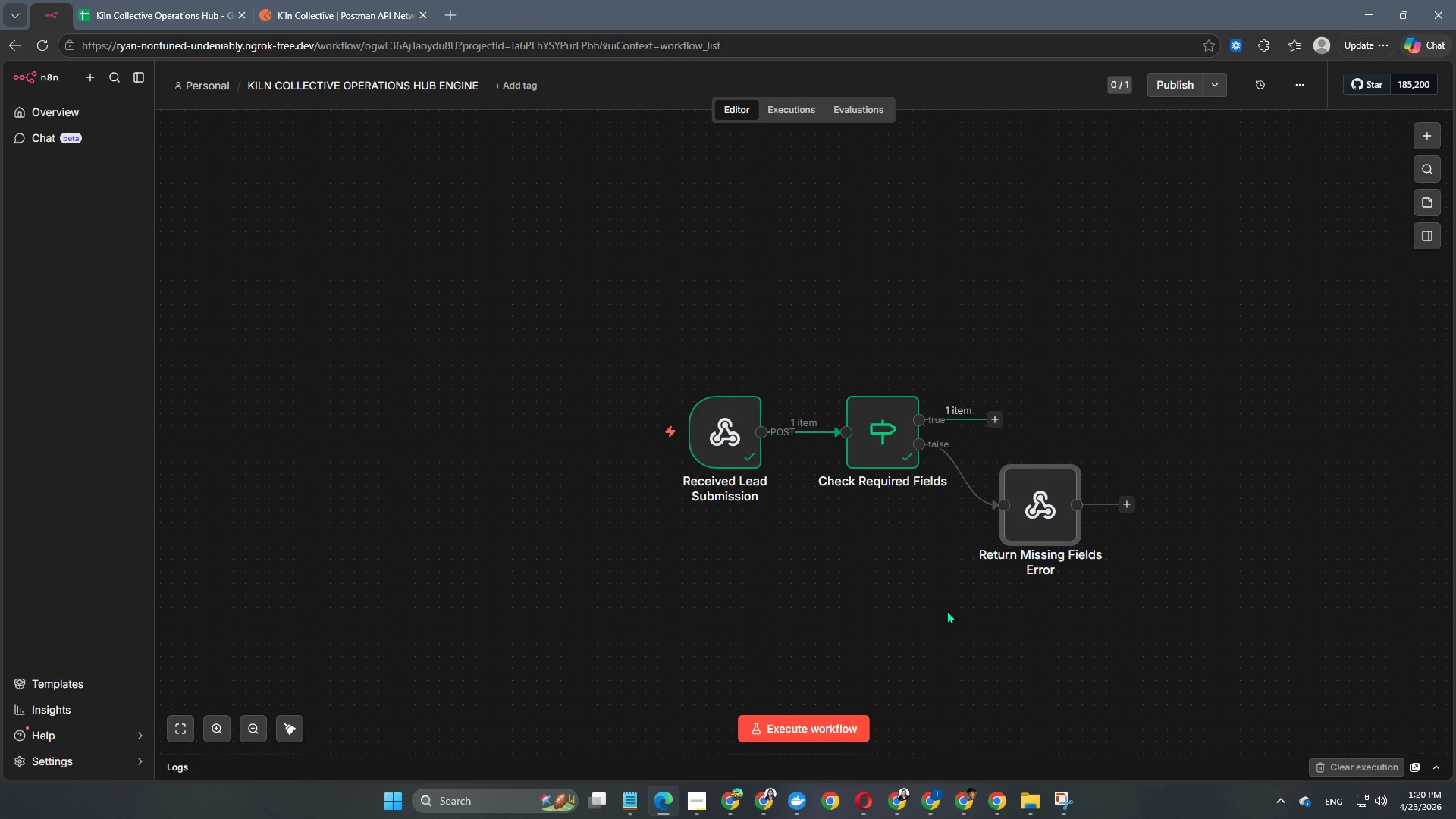 
left_click([1125, 503])
 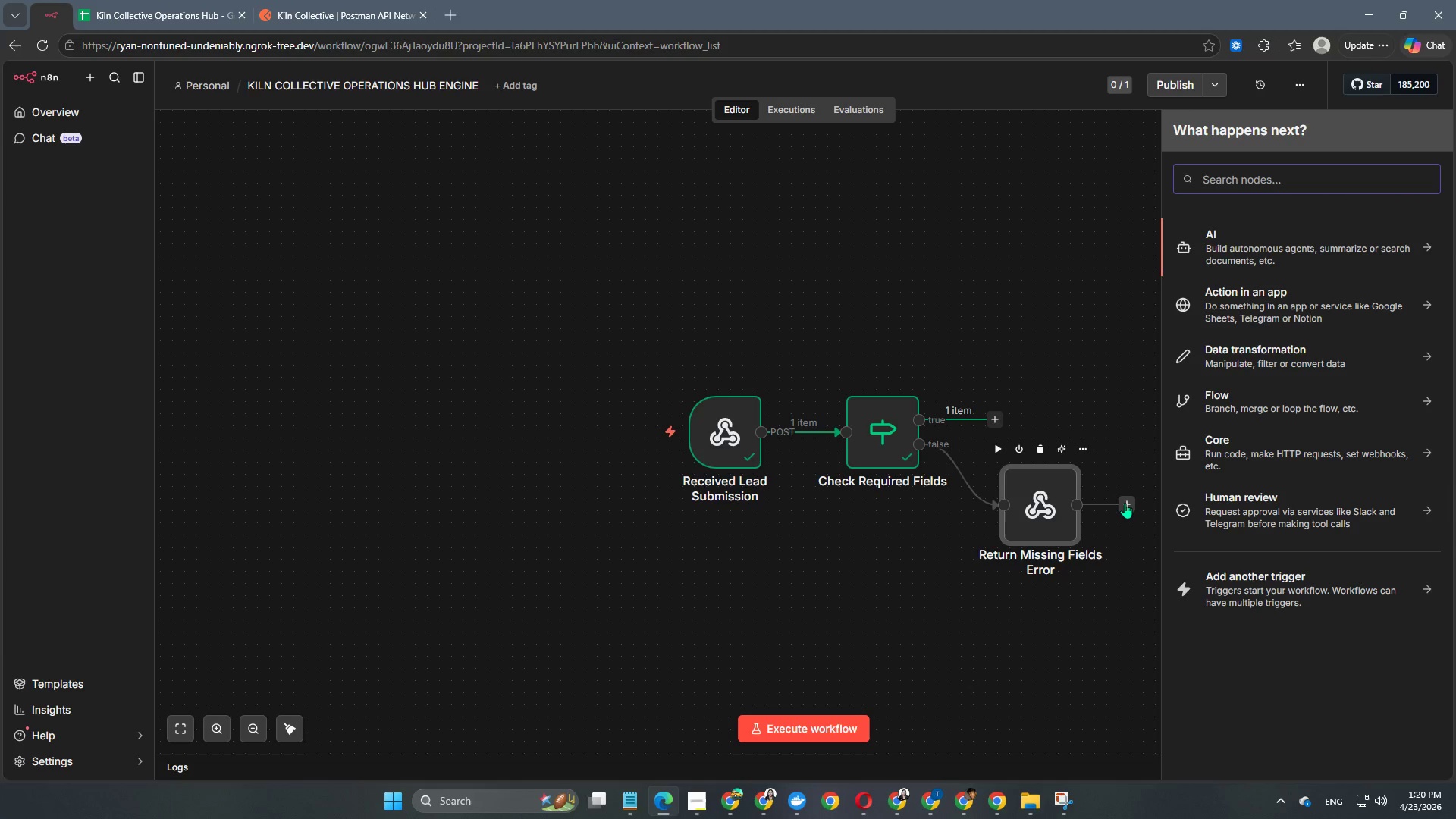 
type(googl)
 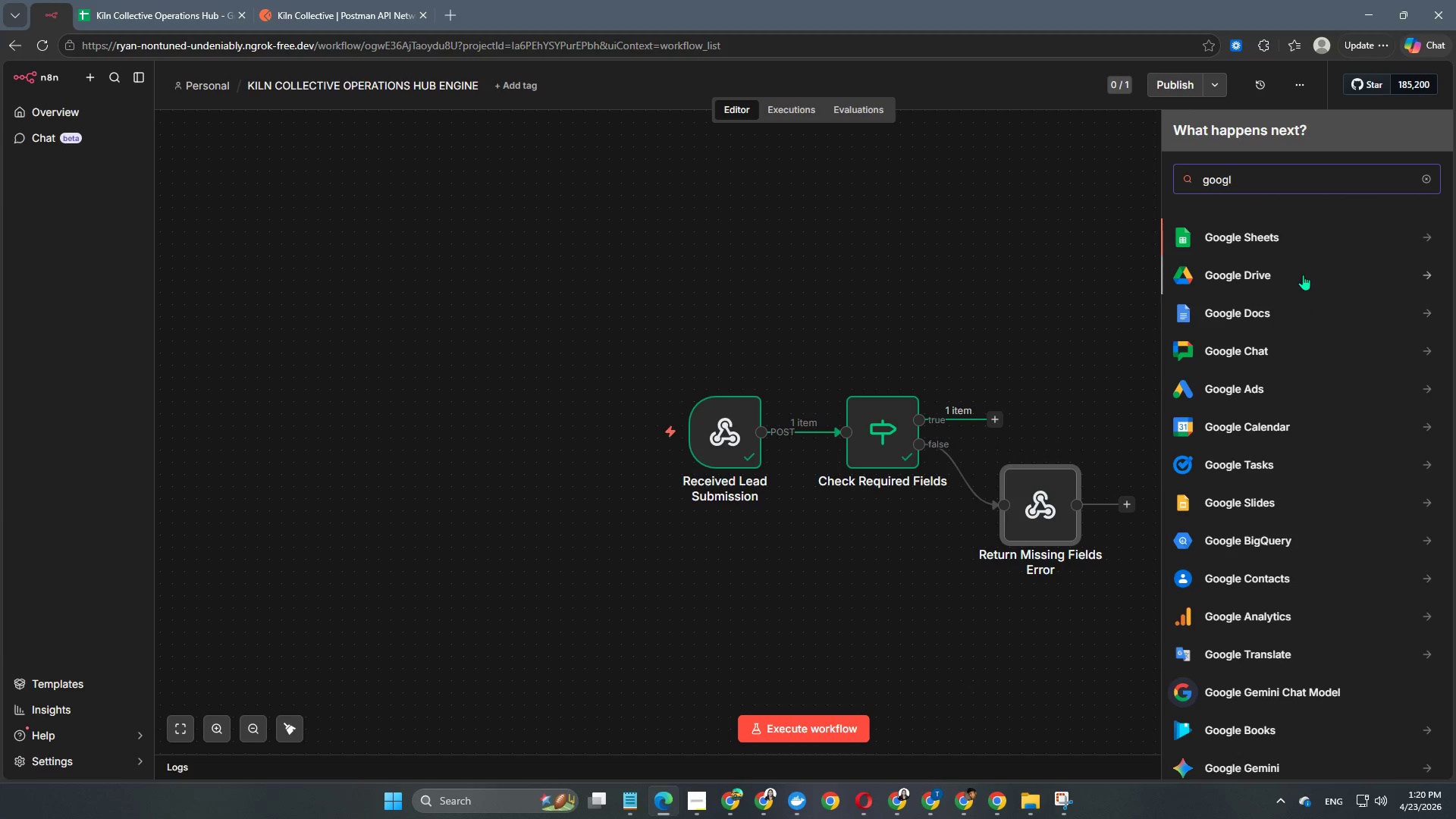 
left_click([1236, 240])
 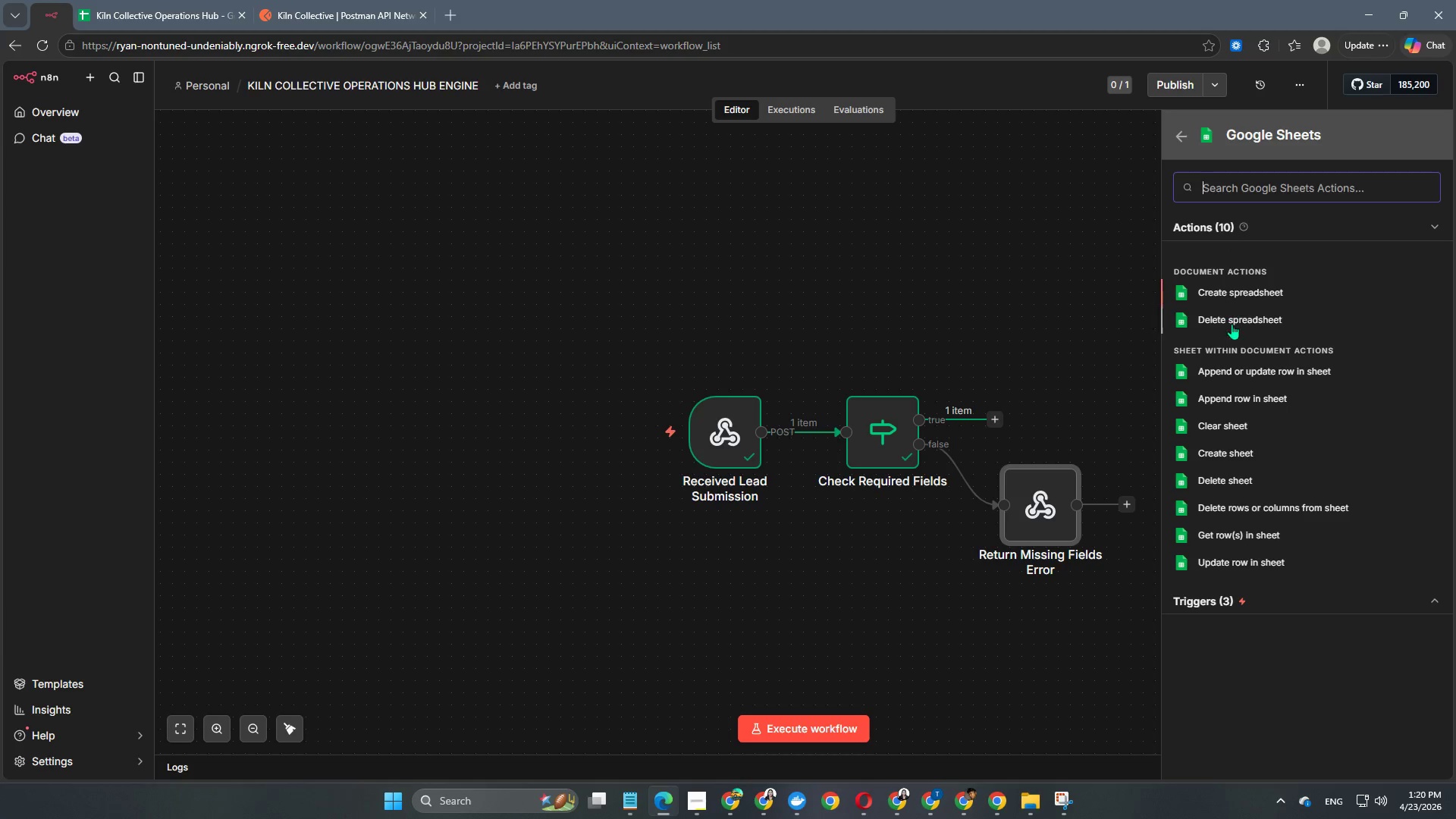 
wait(8.59)
 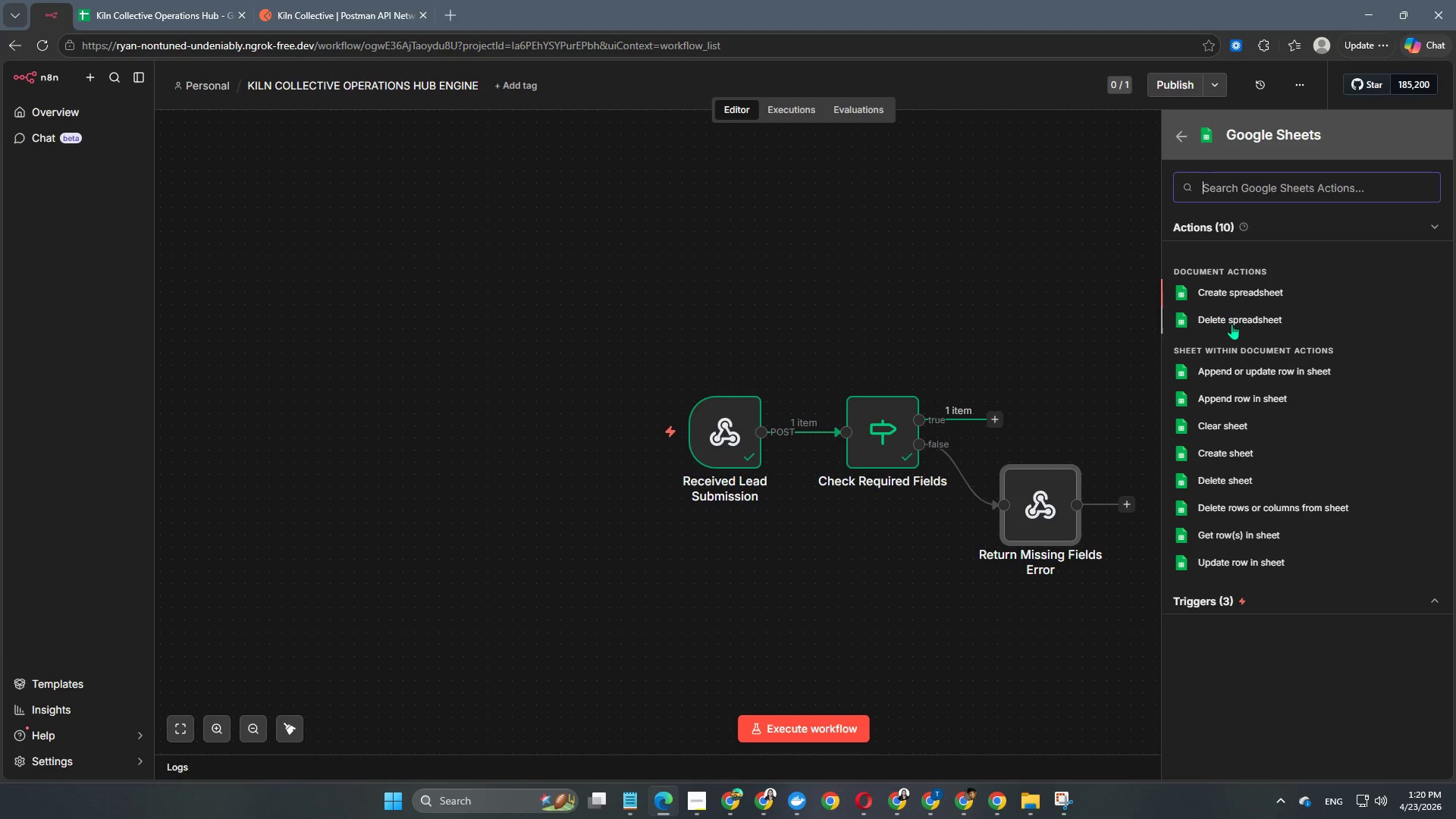 
left_click([1230, 538])
 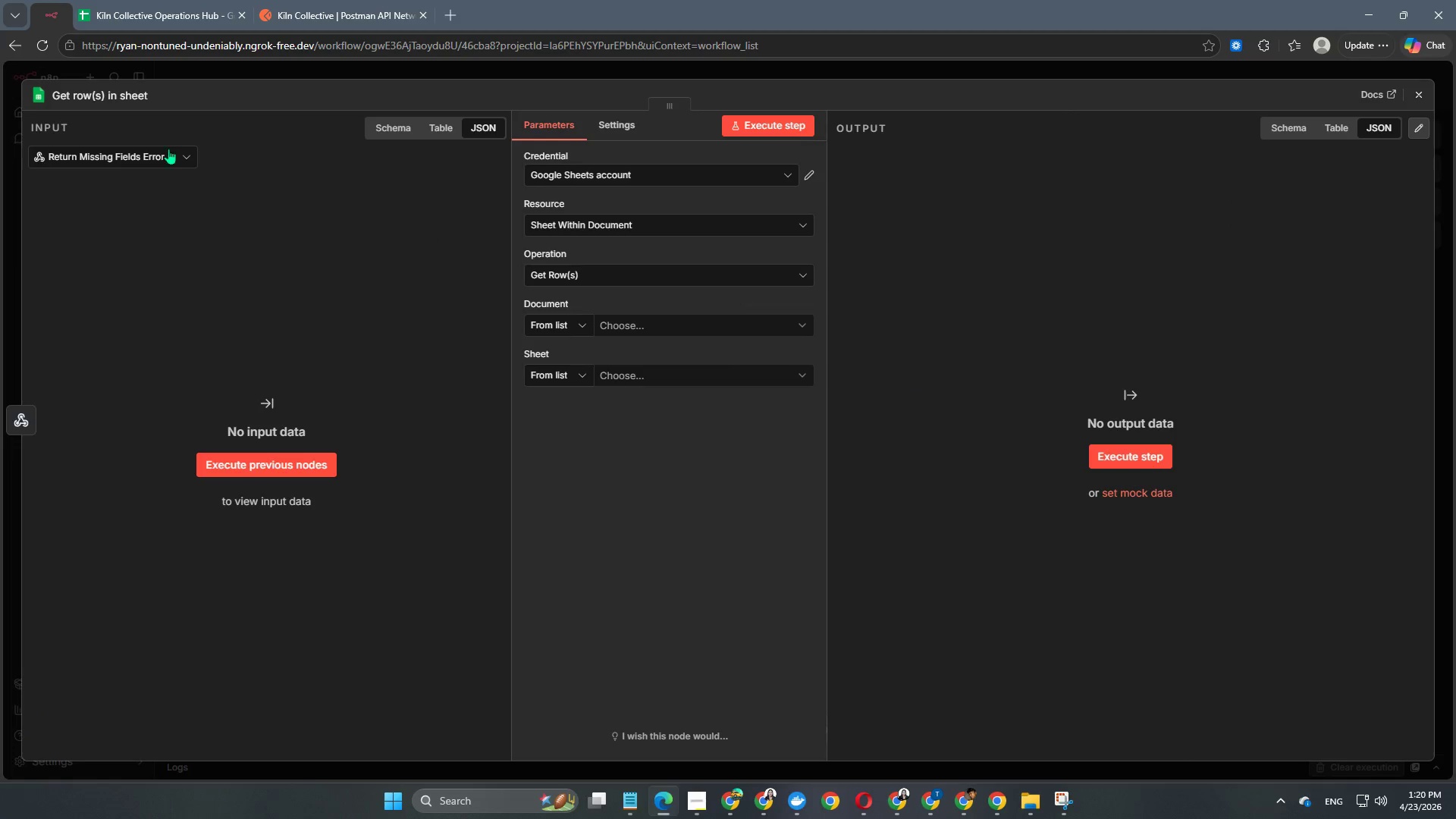 
left_click([100, 96])
 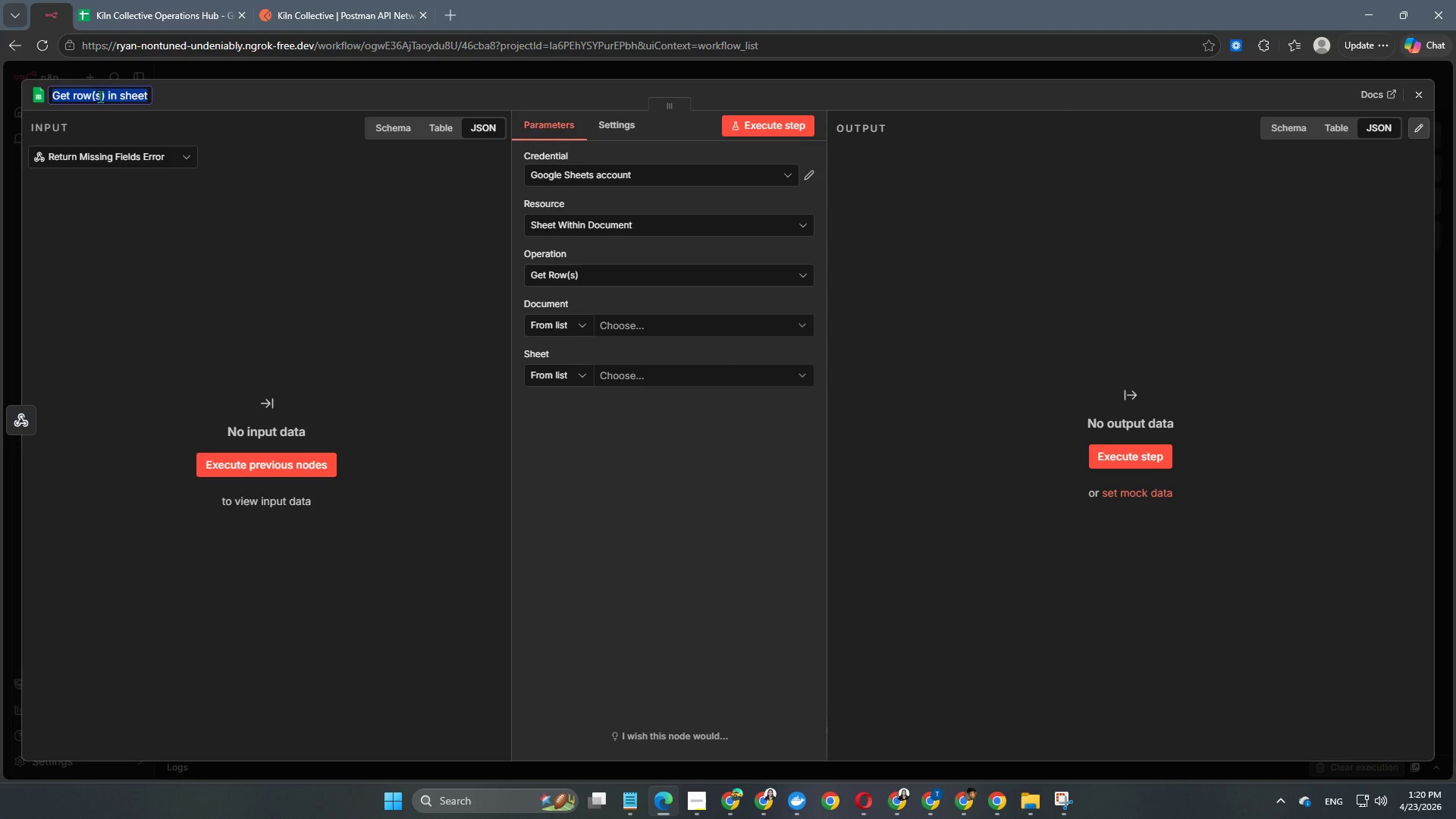 
type(Check Existing Customer)
 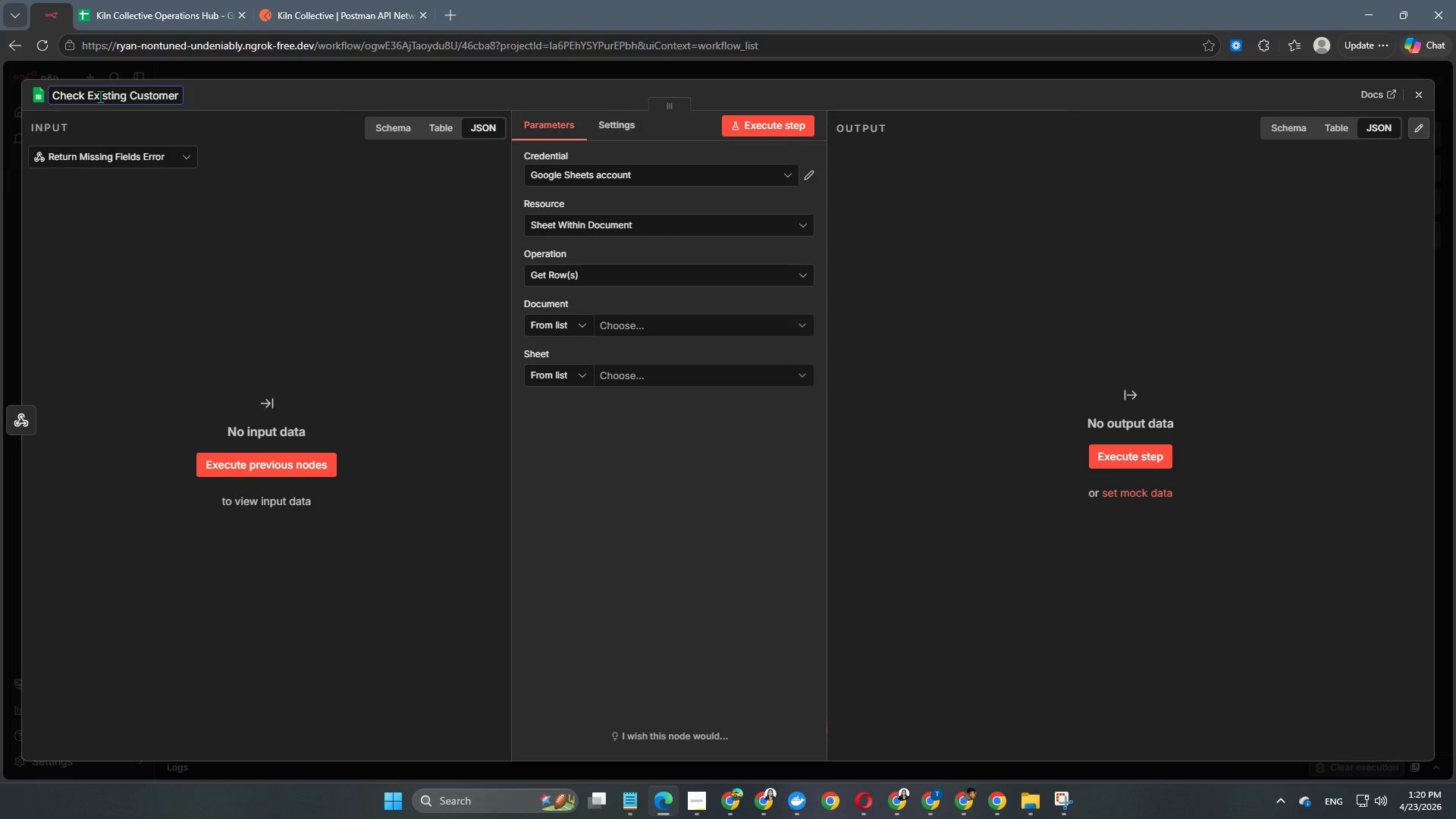 
 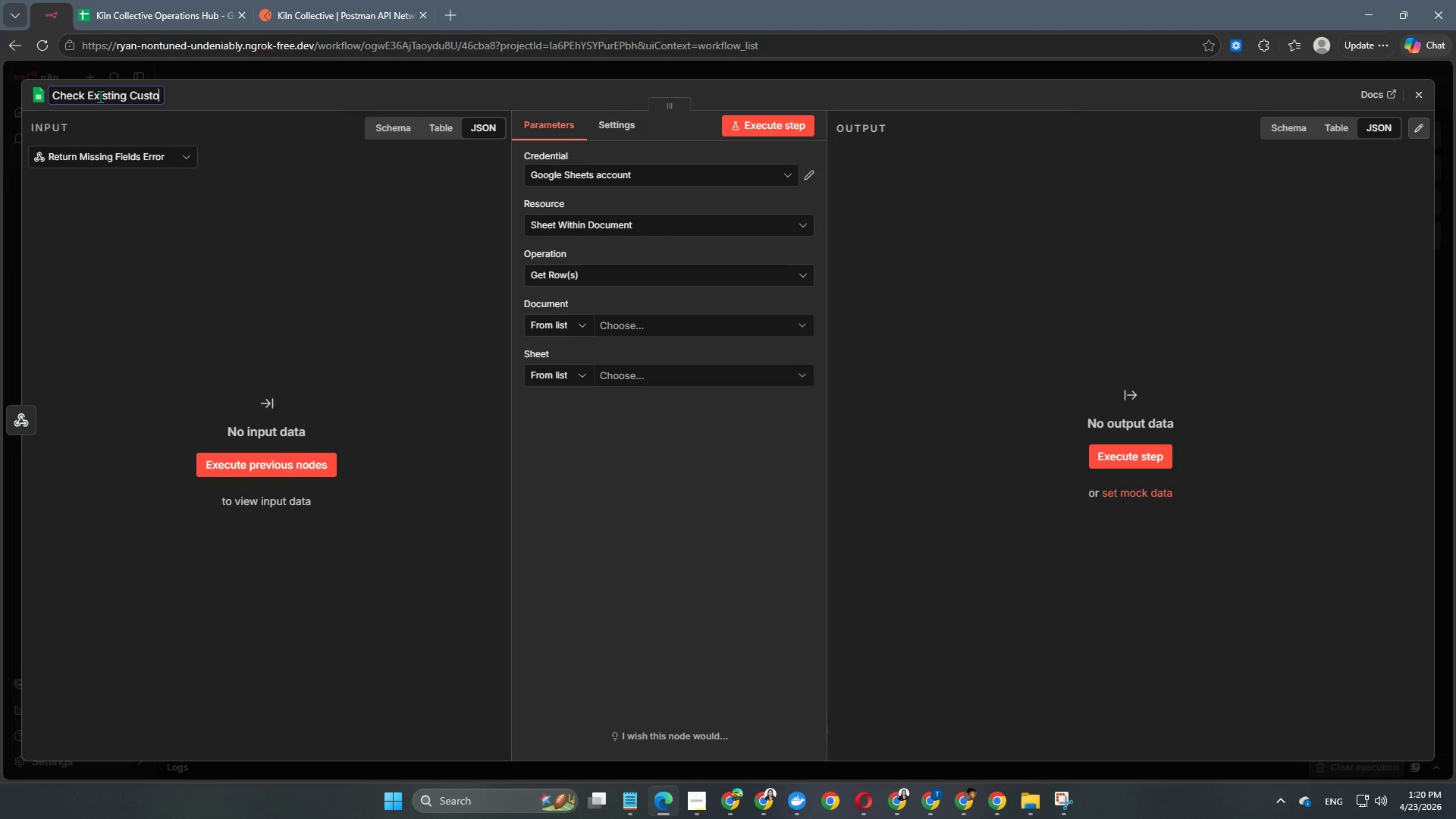 
key(Enter)
 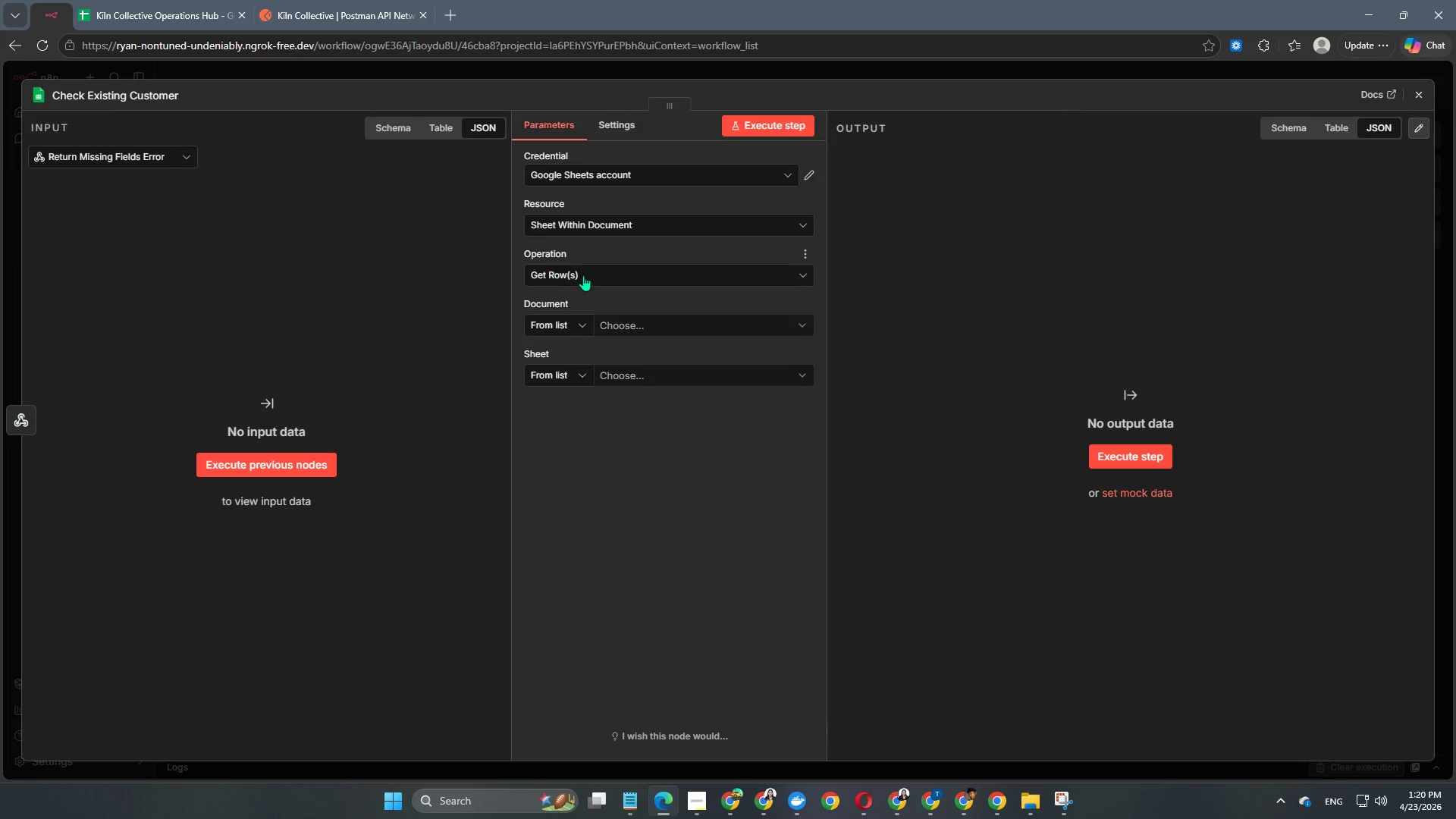 
left_click([617, 322])
 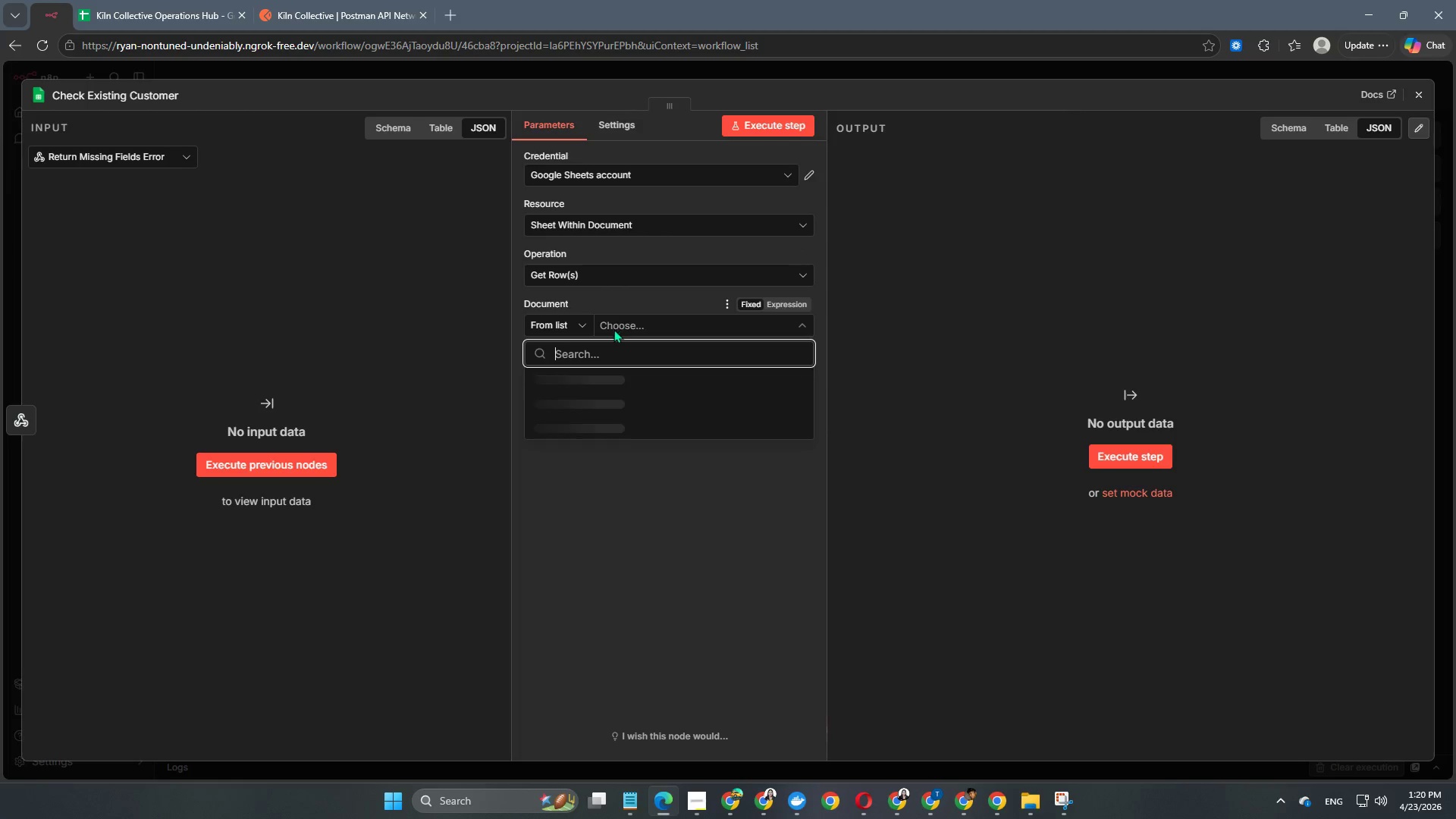 
mouse_move([606, 347])
 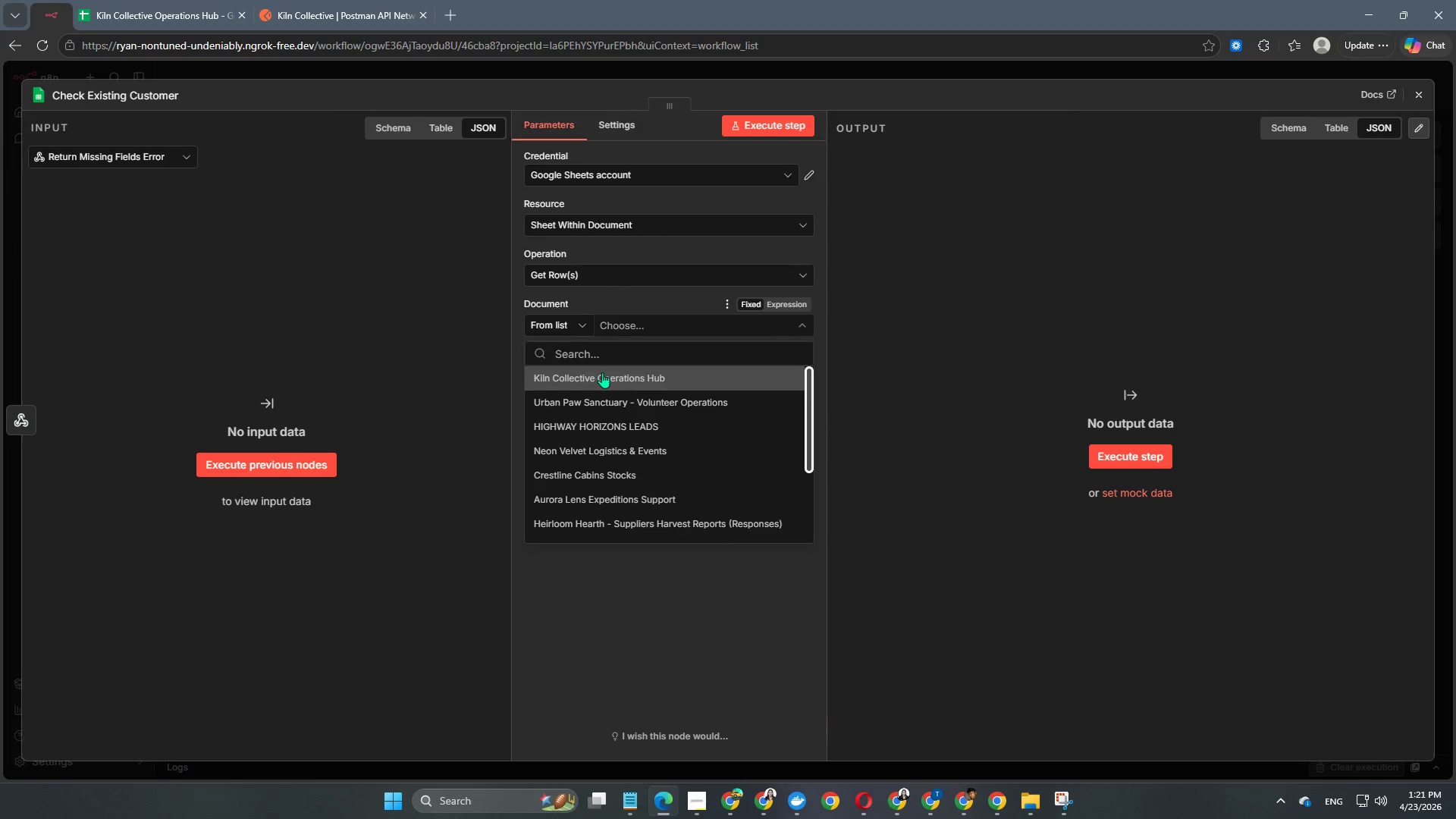 
left_click([602, 372])
 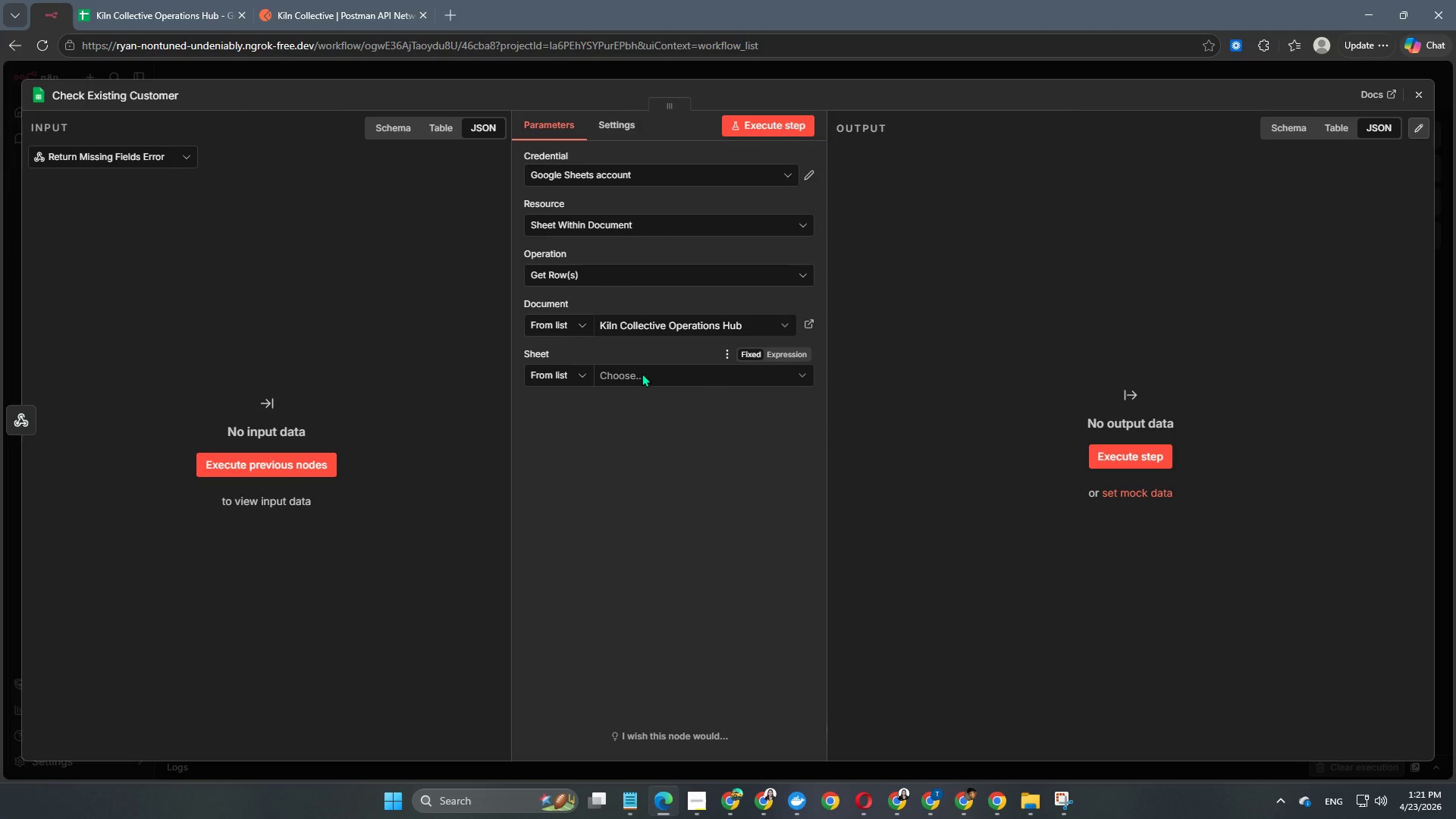 
left_click([645, 373])
 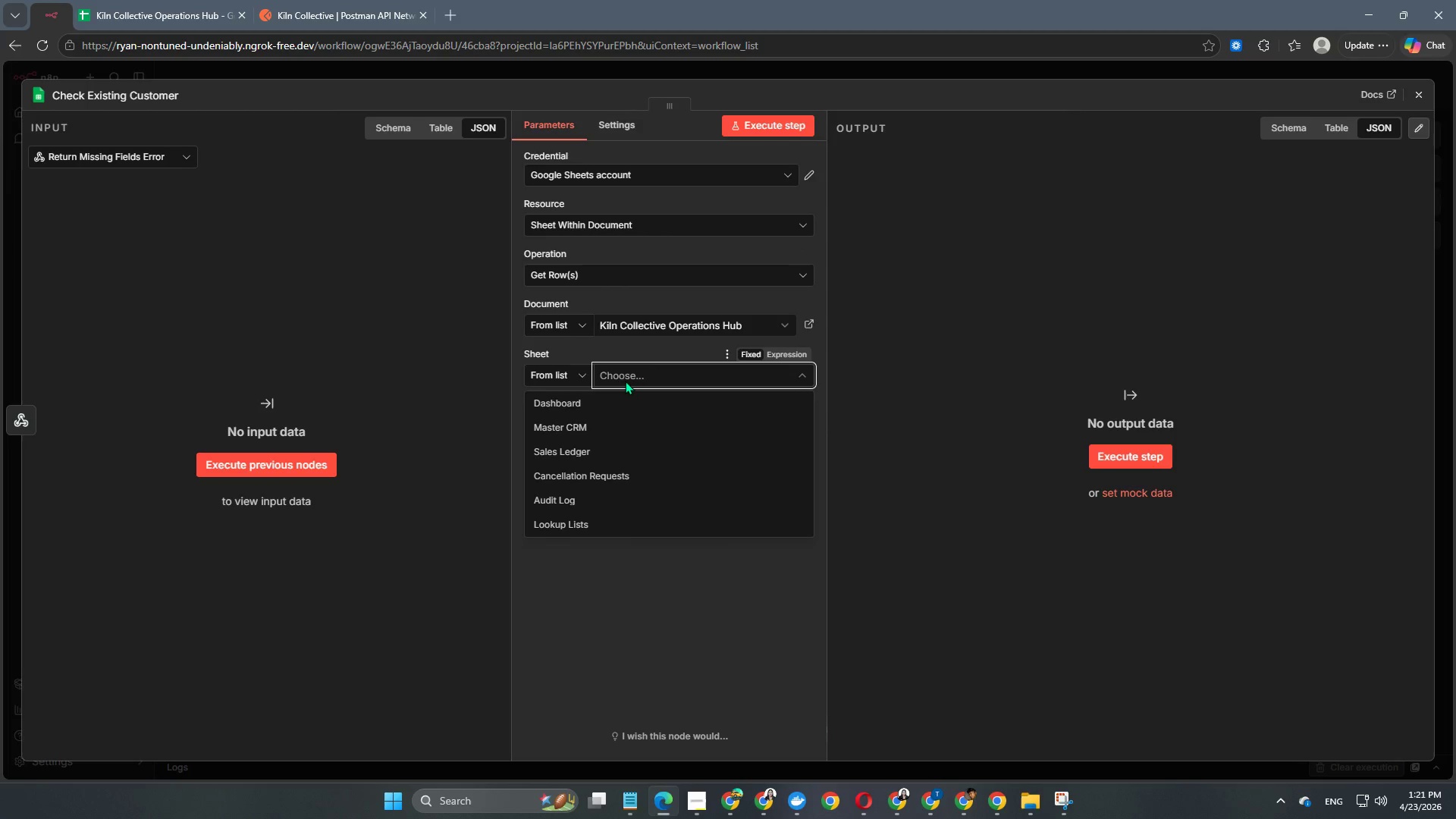 
scroll: coordinate [602, 423], scroll_direction: up, amount: 2.0
 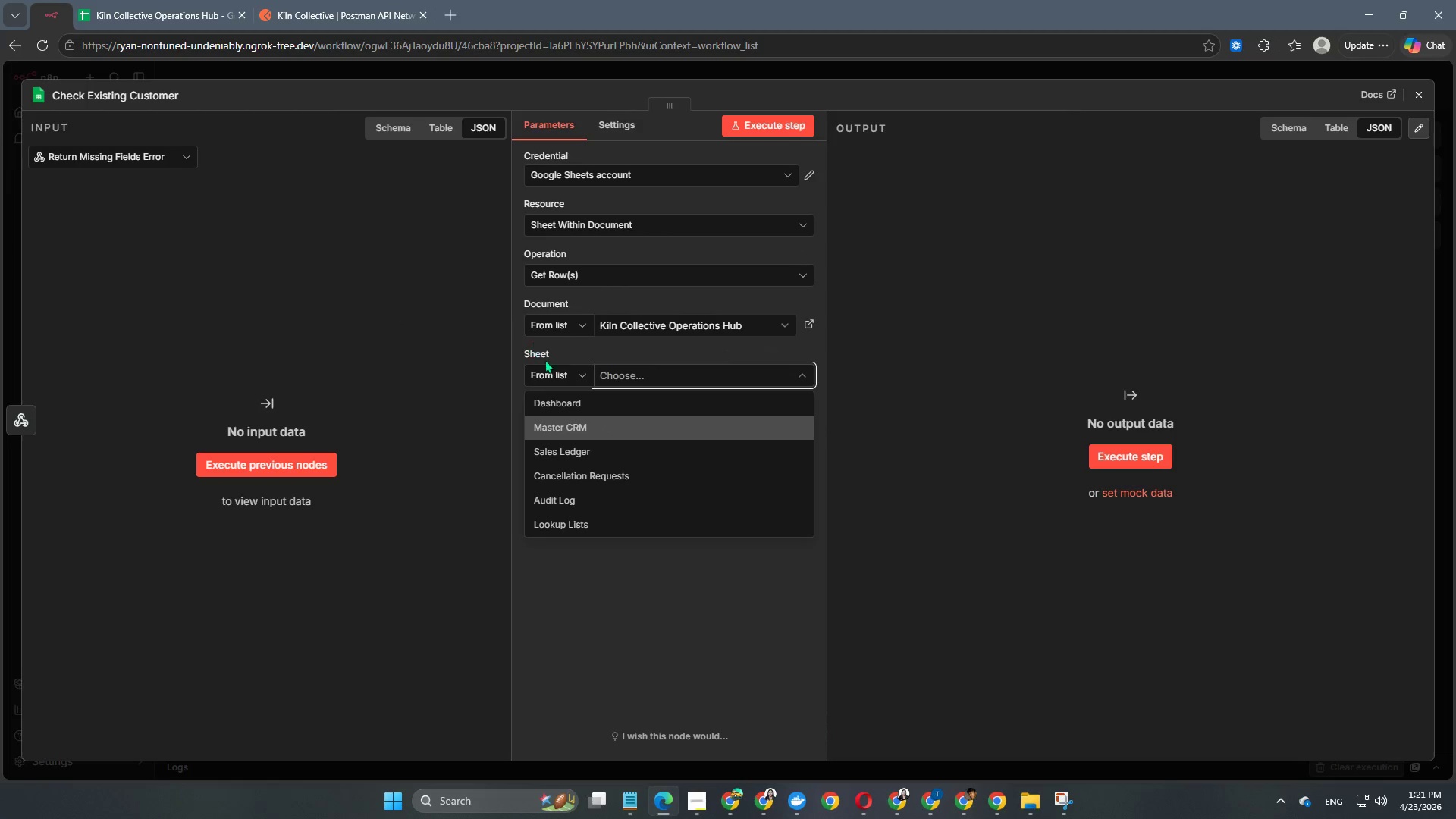 
left_click([570, 431])
 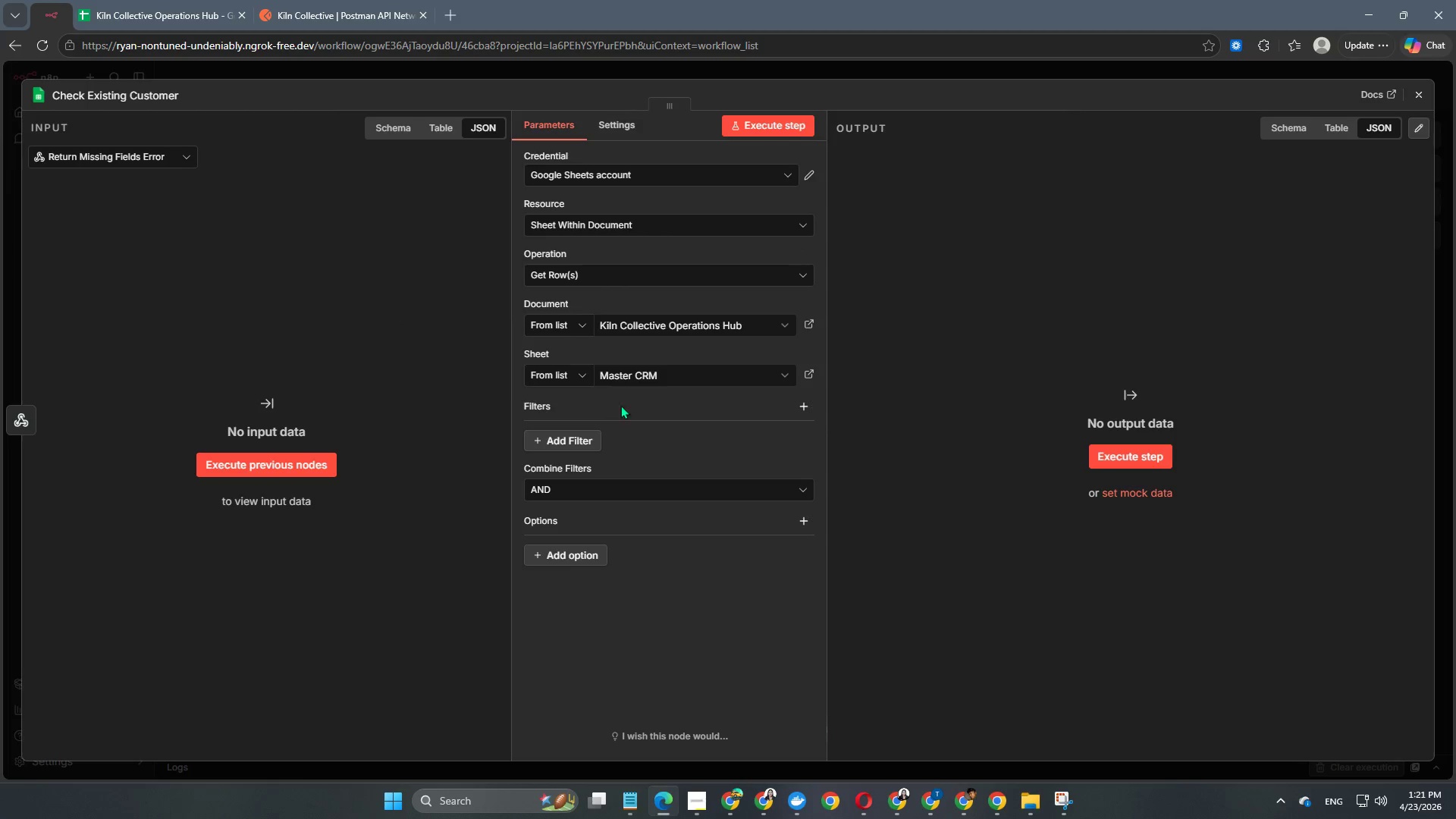 
scroll: coordinate [627, 401], scroll_direction: down, amount: 3.0
 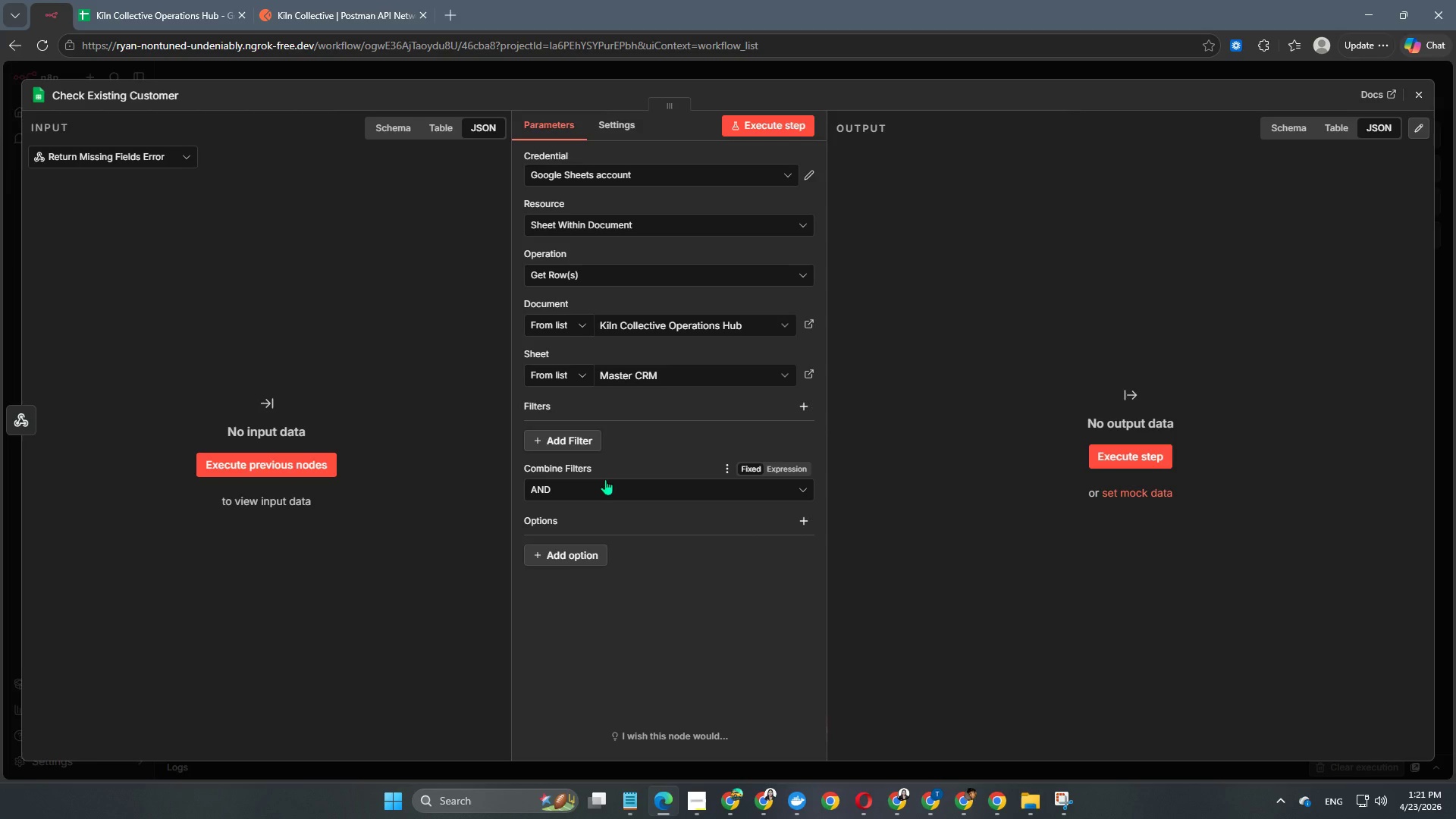 
mouse_move([572, 466])
 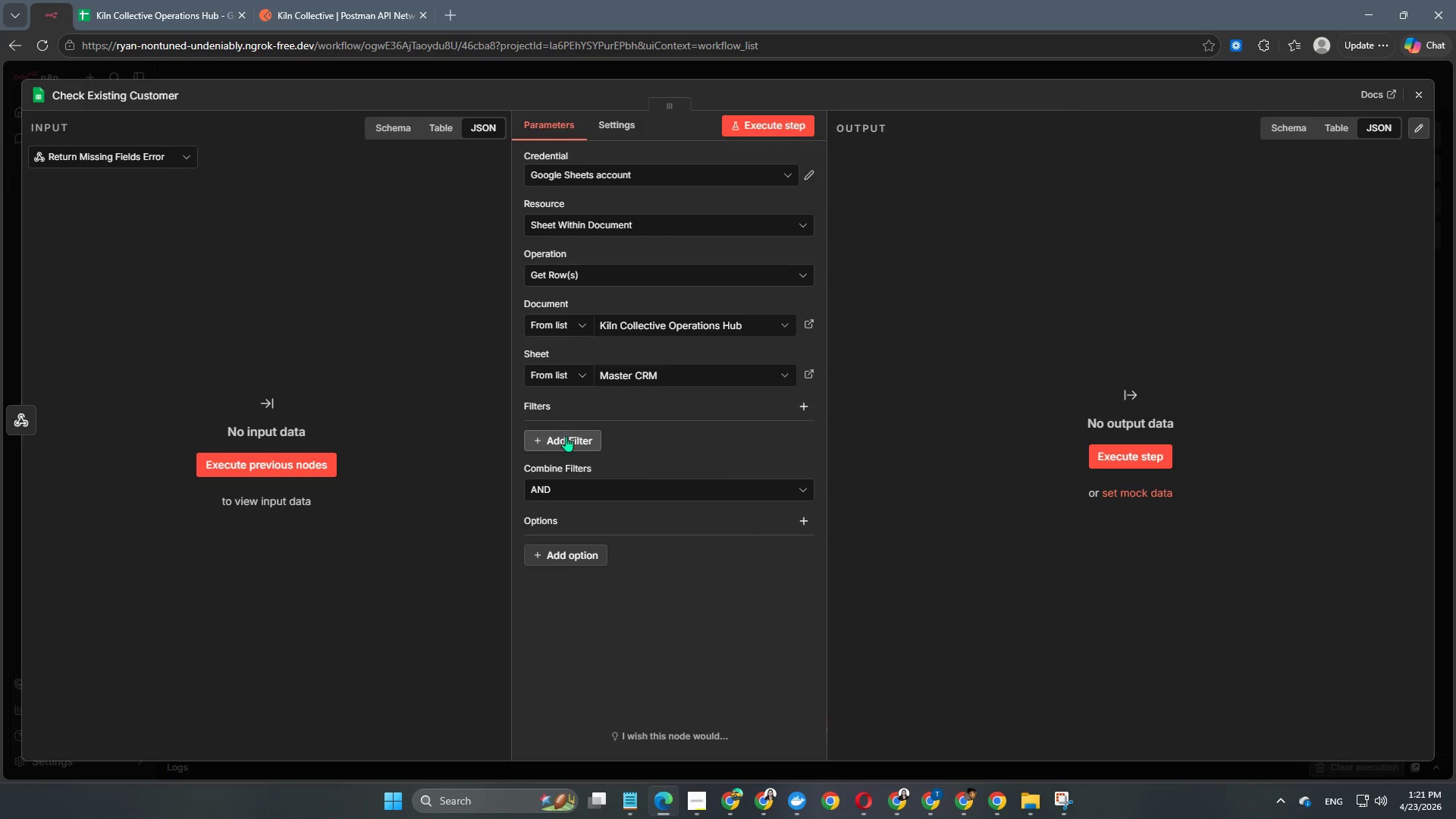 
left_click([565, 436])
 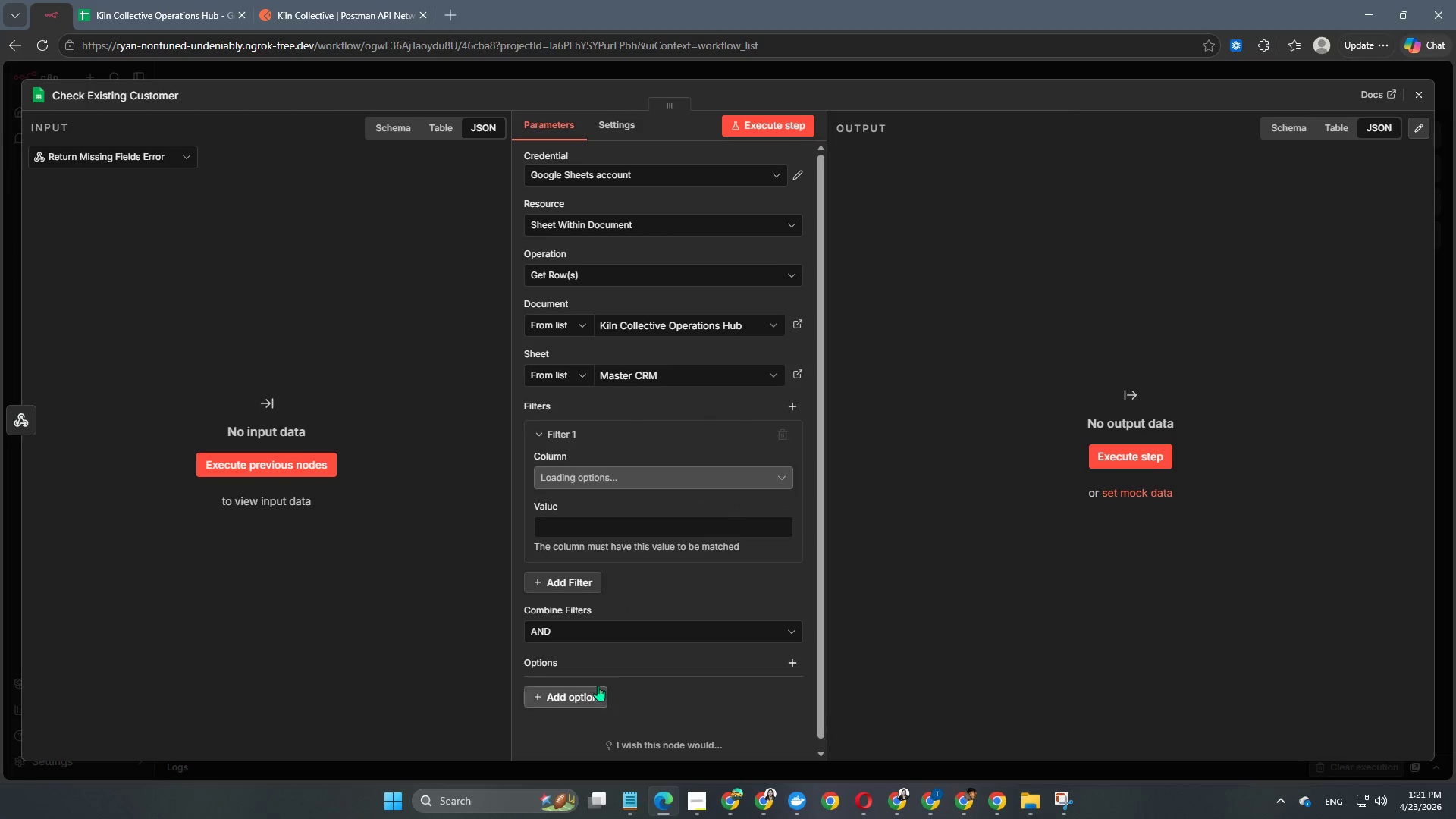 
left_click([574, 683])
 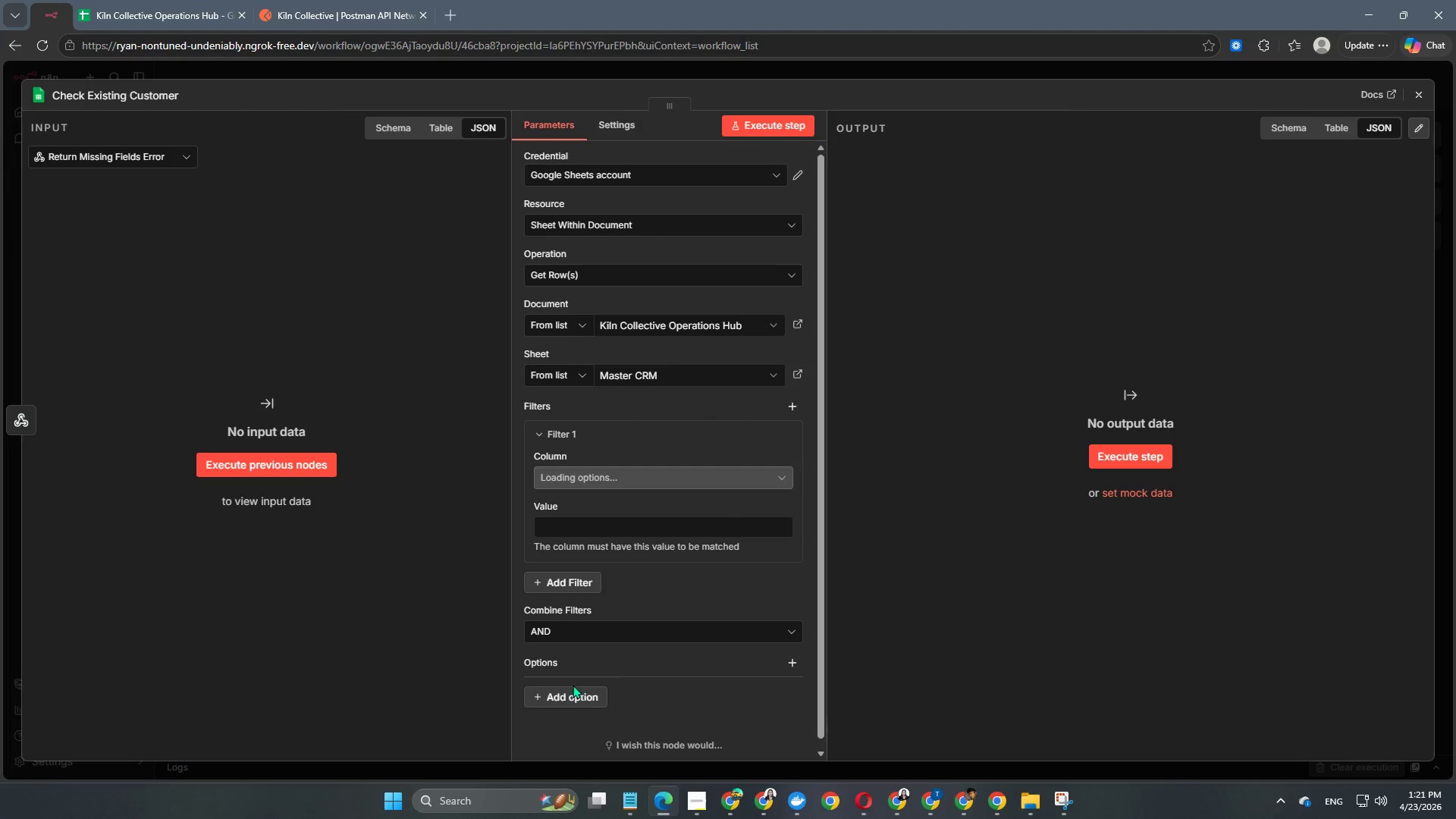 
mouse_move([557, 692])
 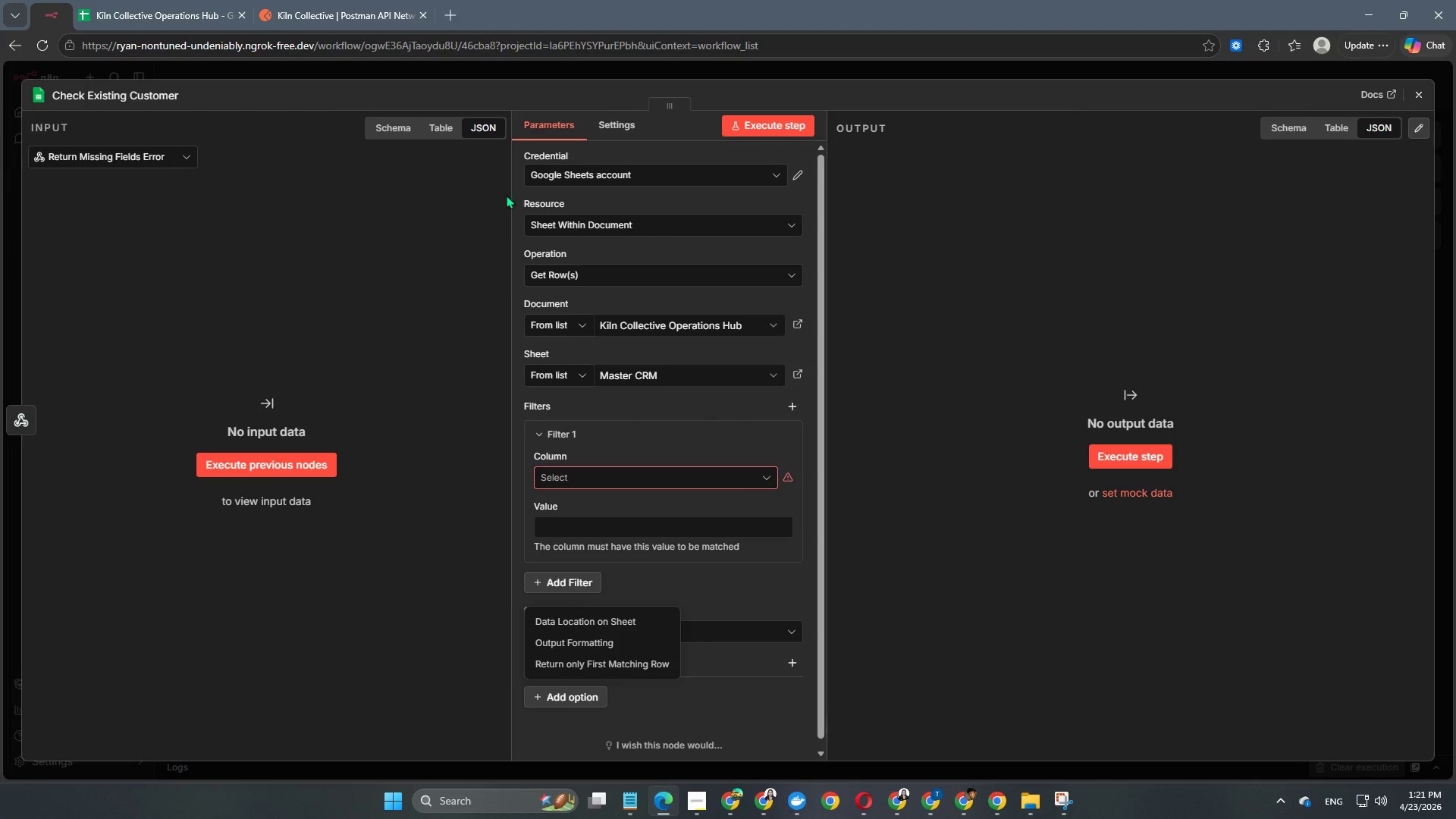 
left_click([538, 71])
 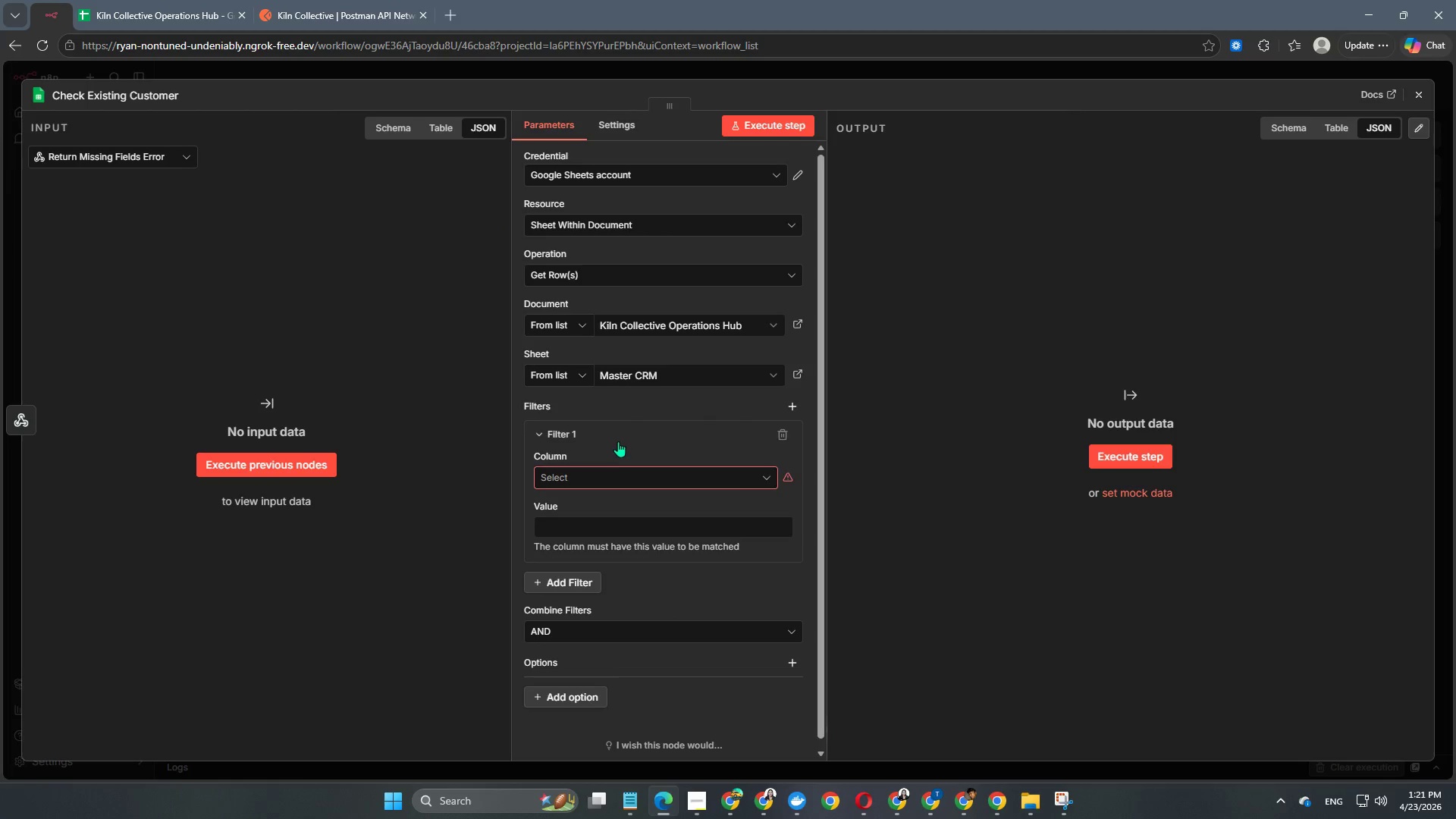 
left_click([605, 469])
 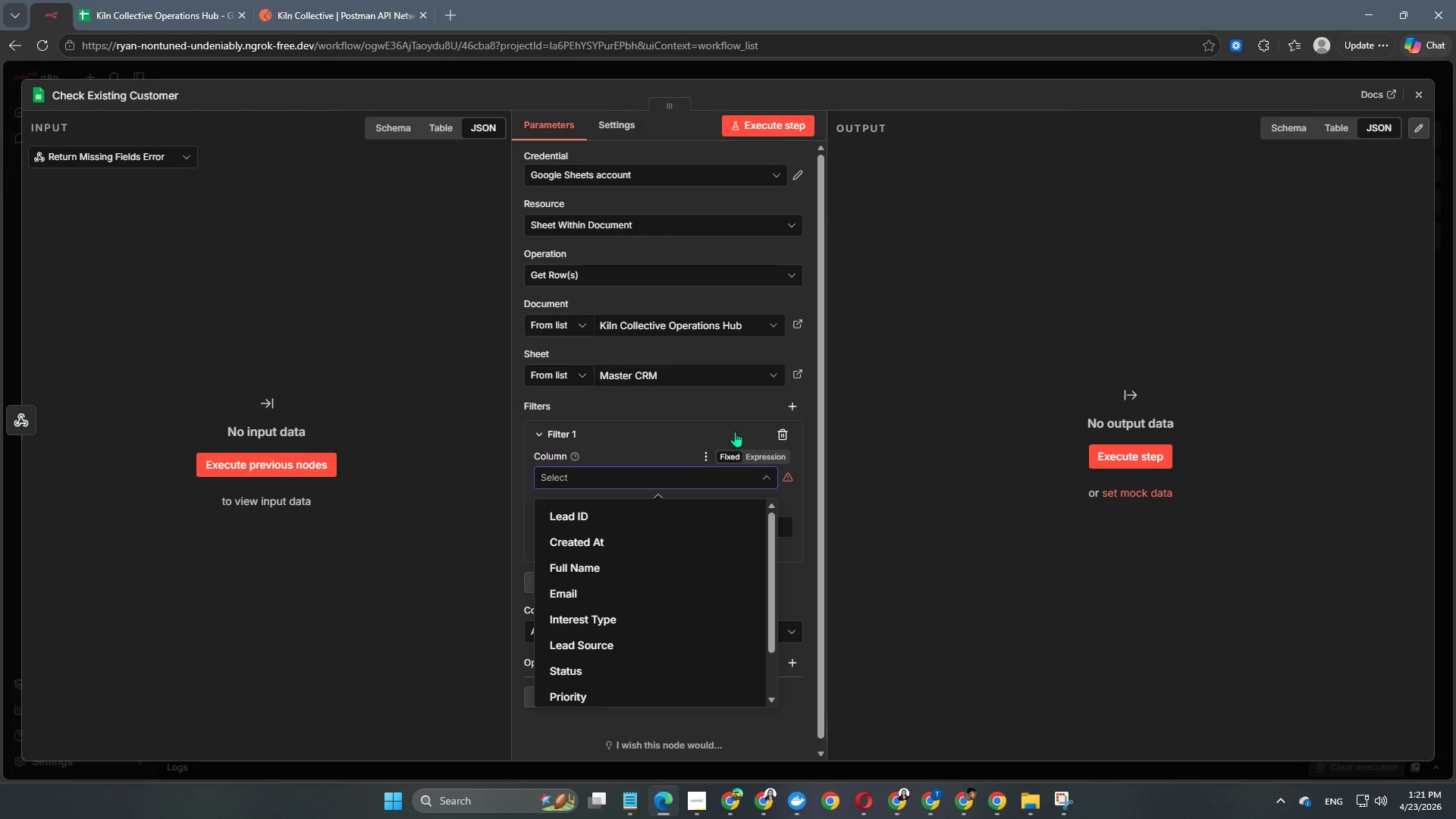 
left_click([776, 434])
 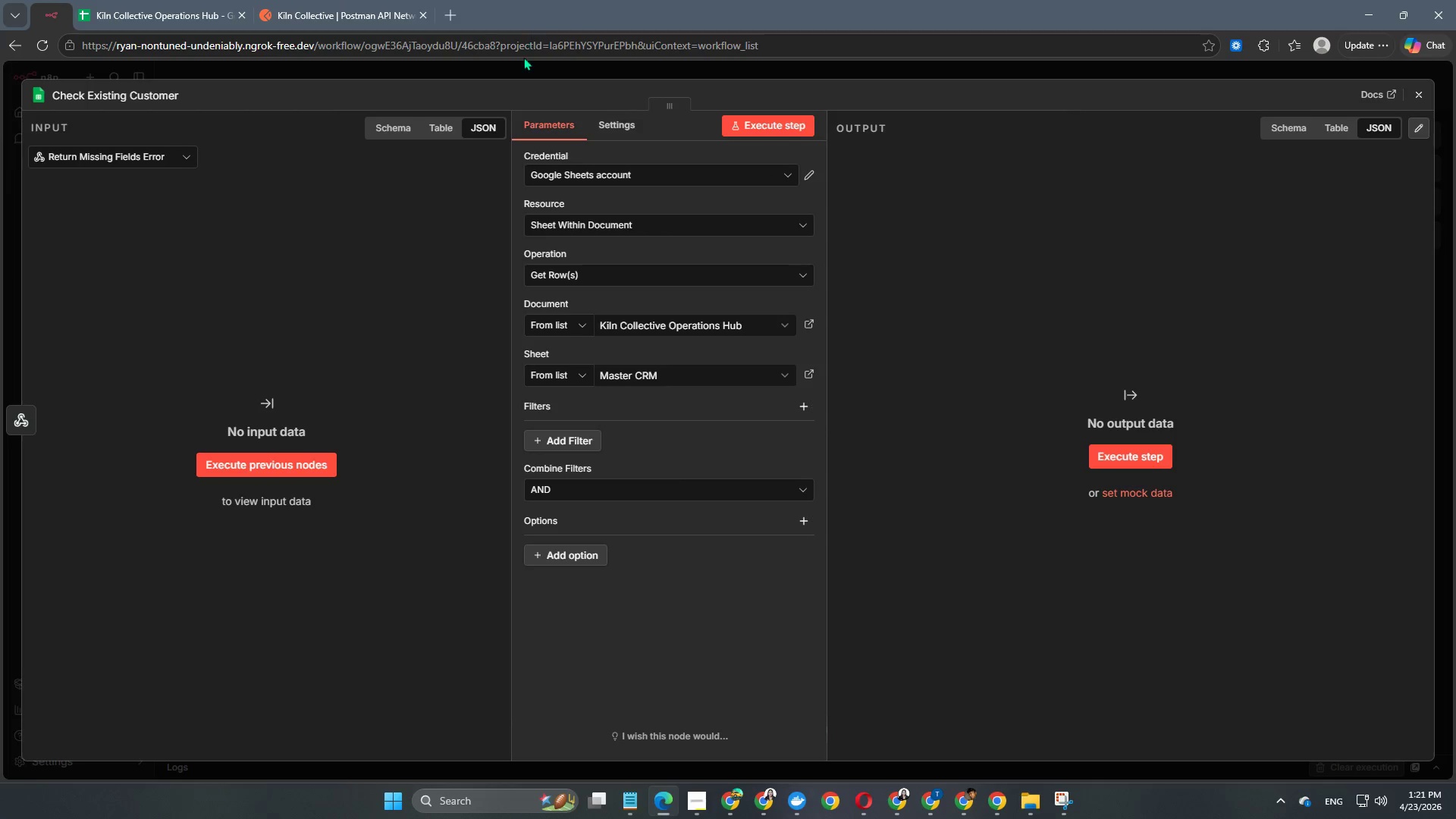 
left_click([511, 67])
 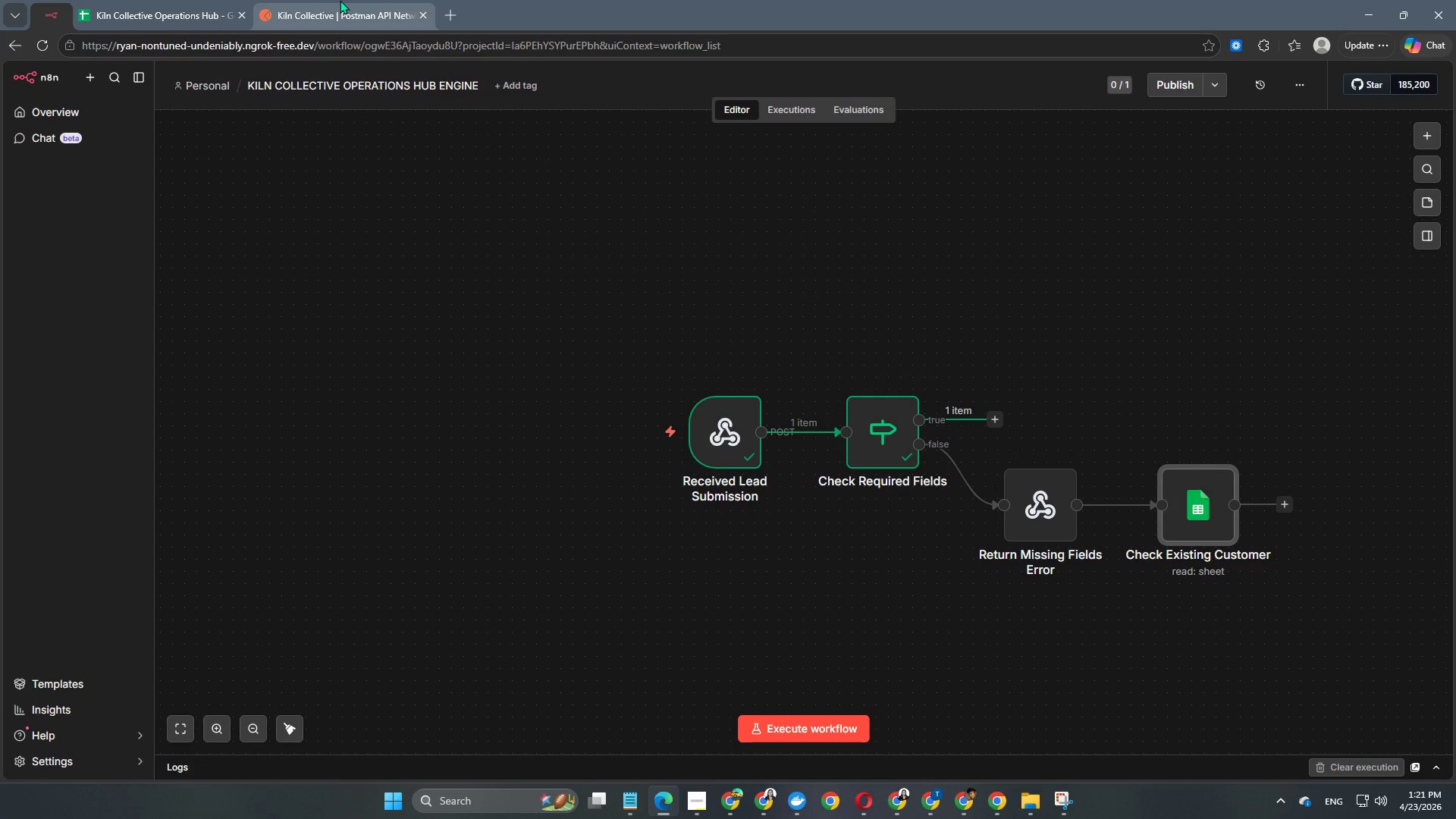 
left_click([612, 432])
 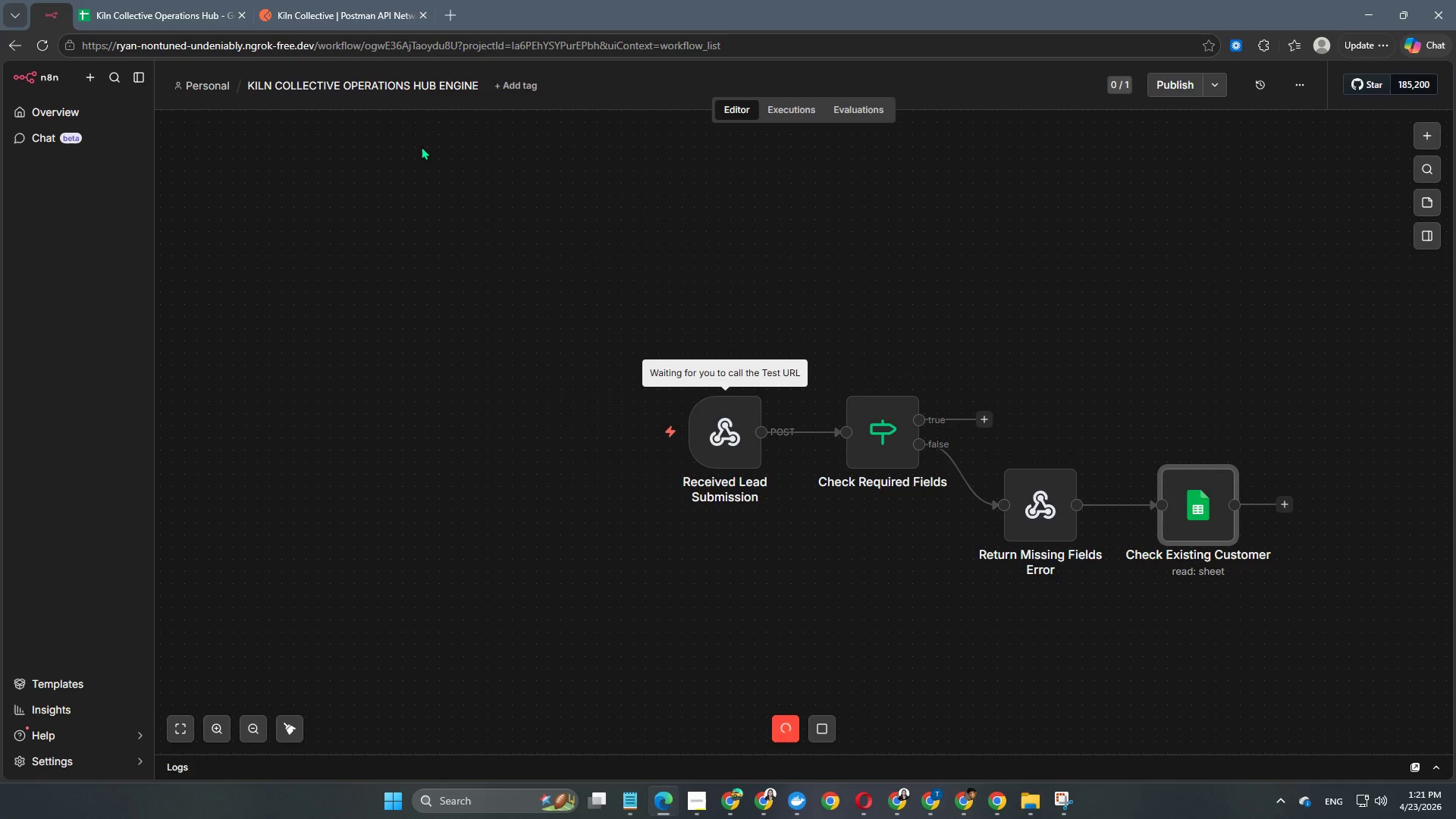 
left_click([328, 0])
 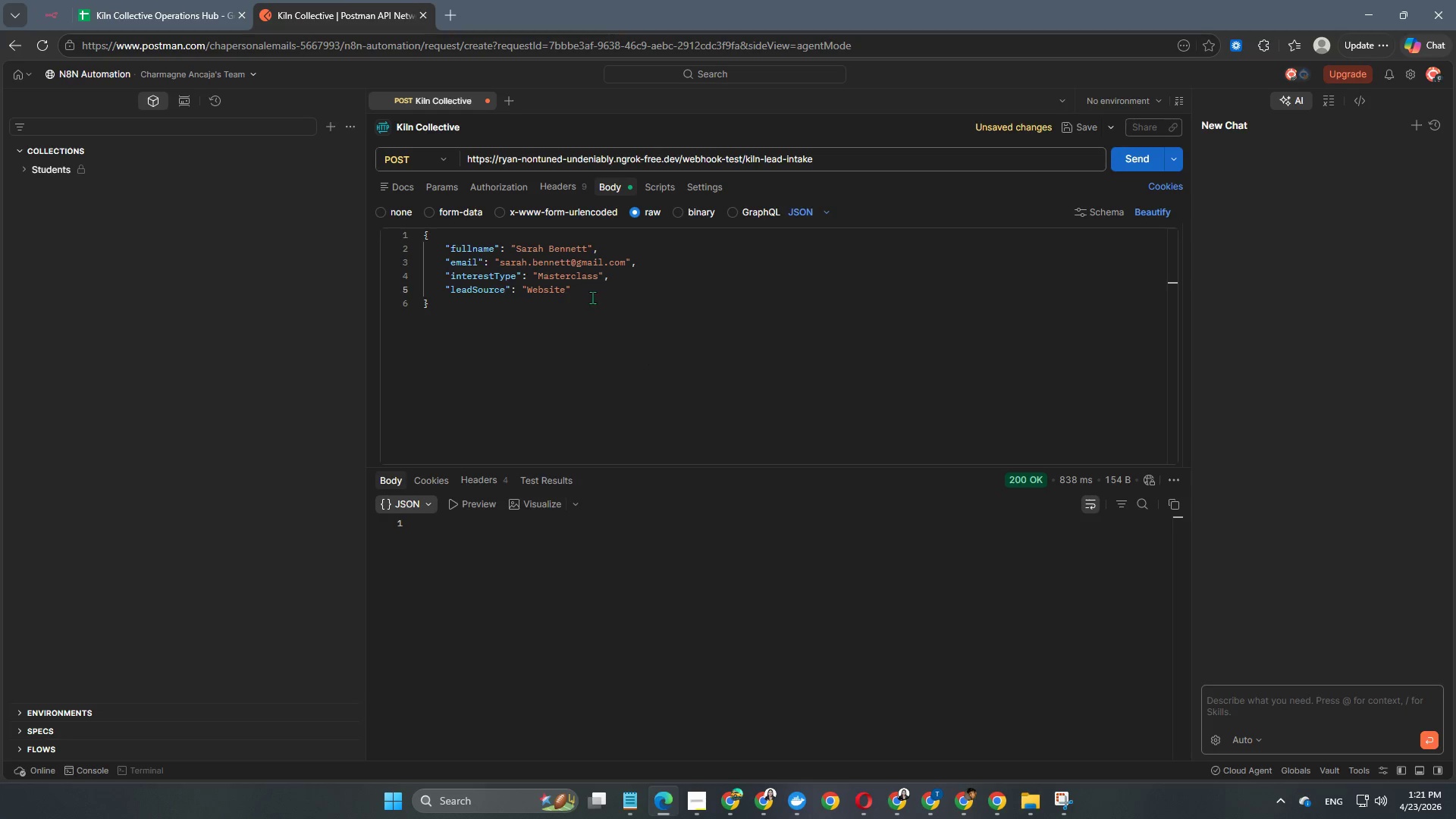 
left_click([591, 281])
 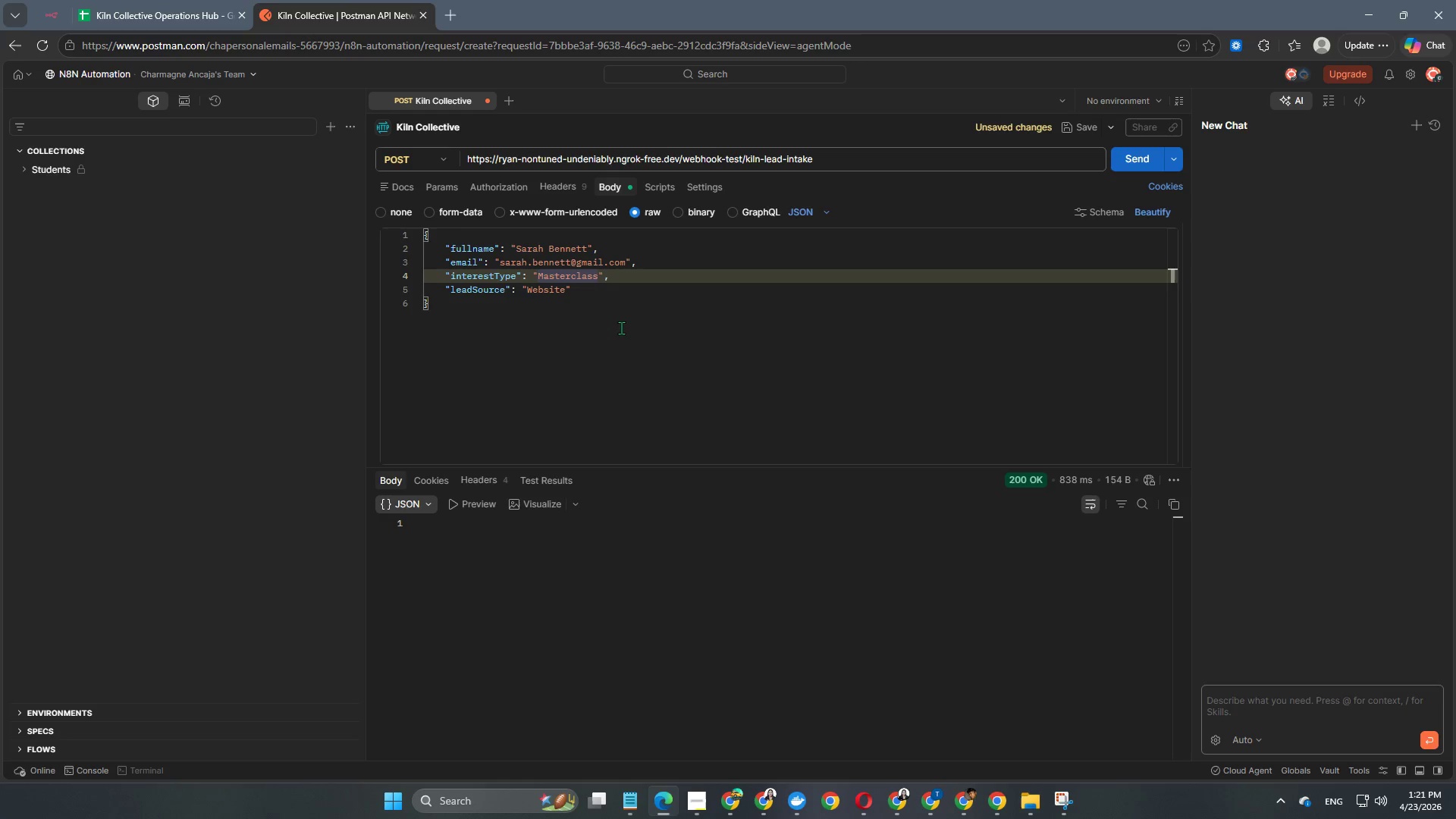 
key(ArrowRight)
 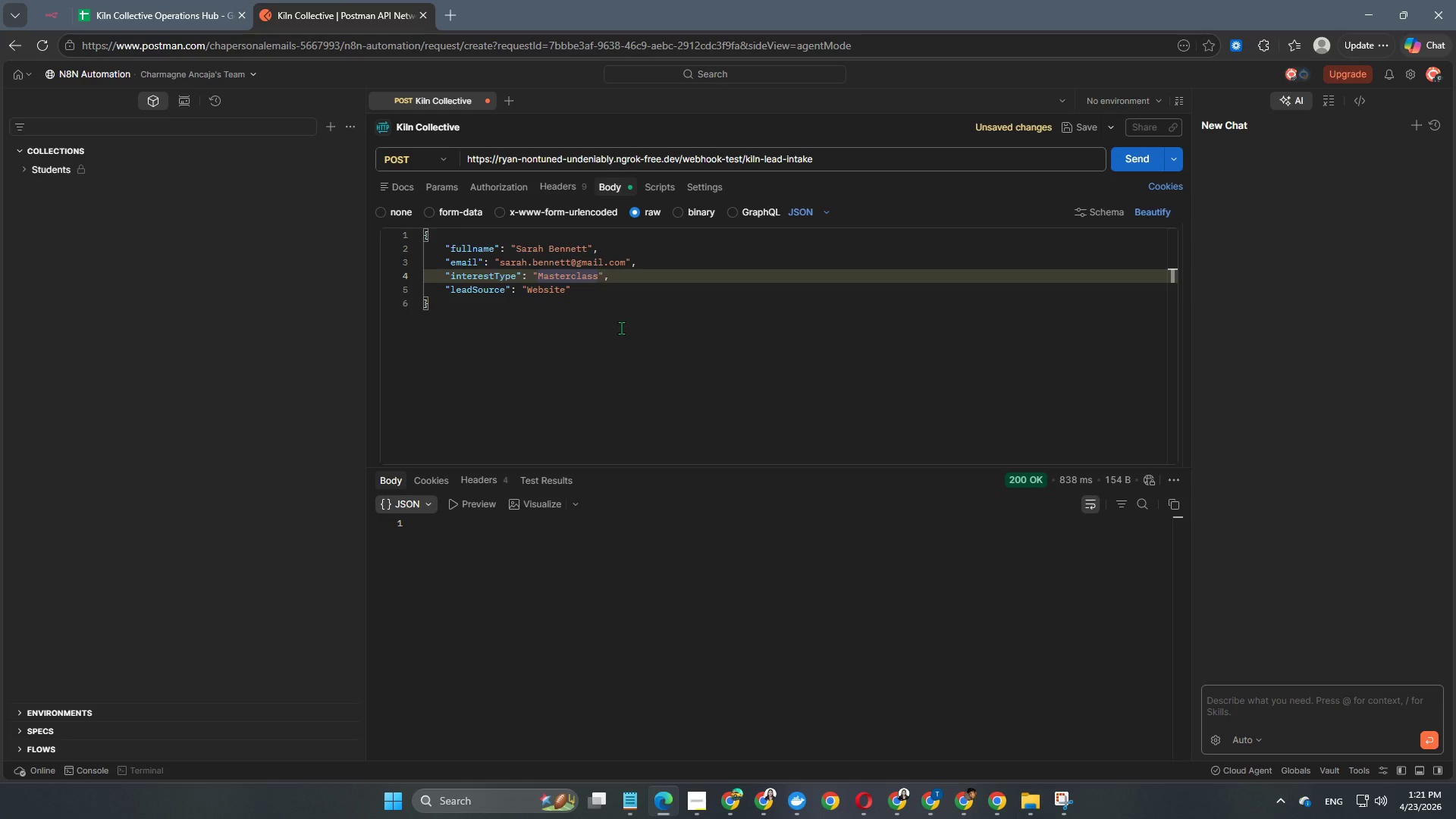 
key(Backspace)
 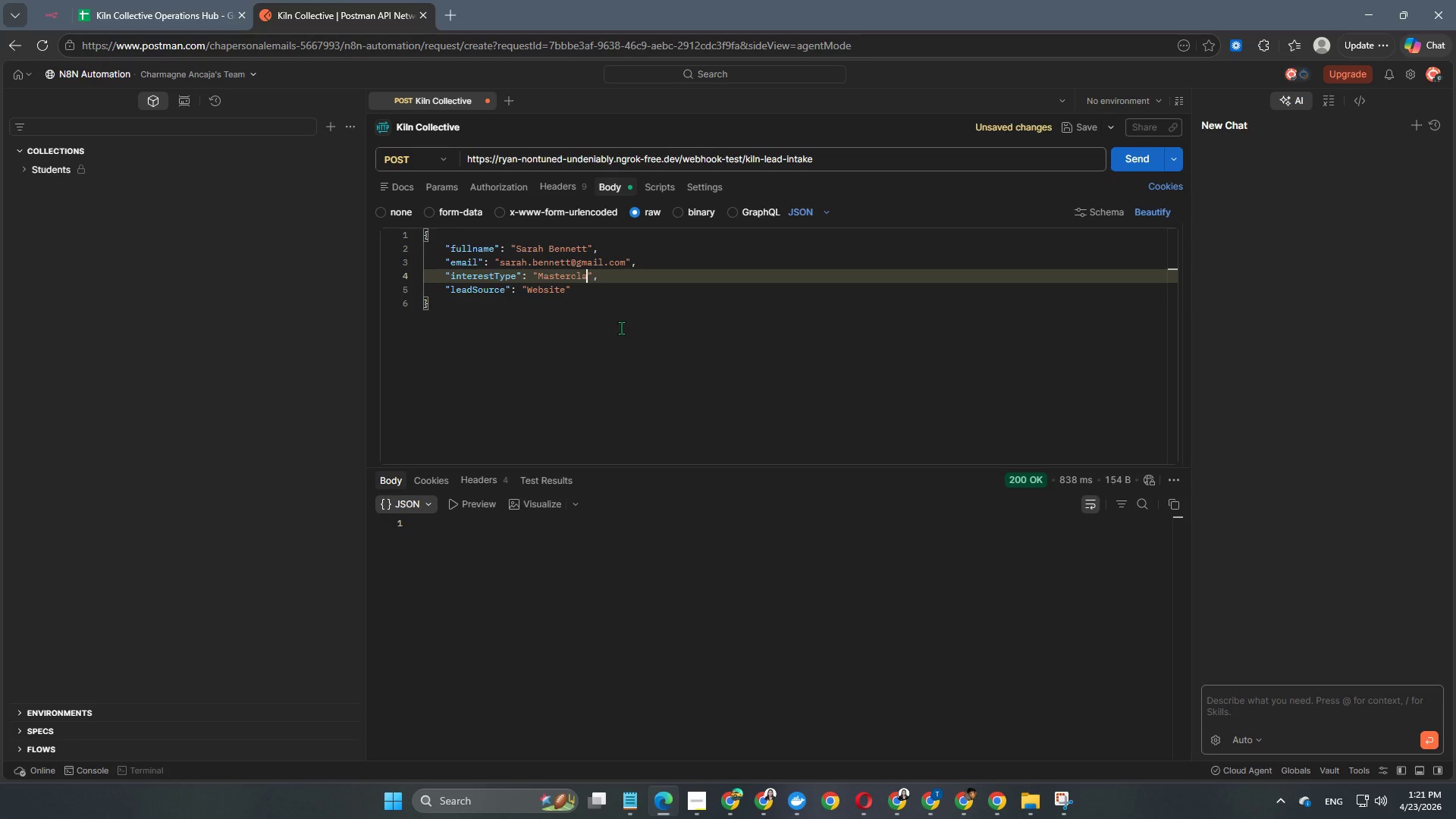 
hold_key(key=Backspace, duration=0.59)
 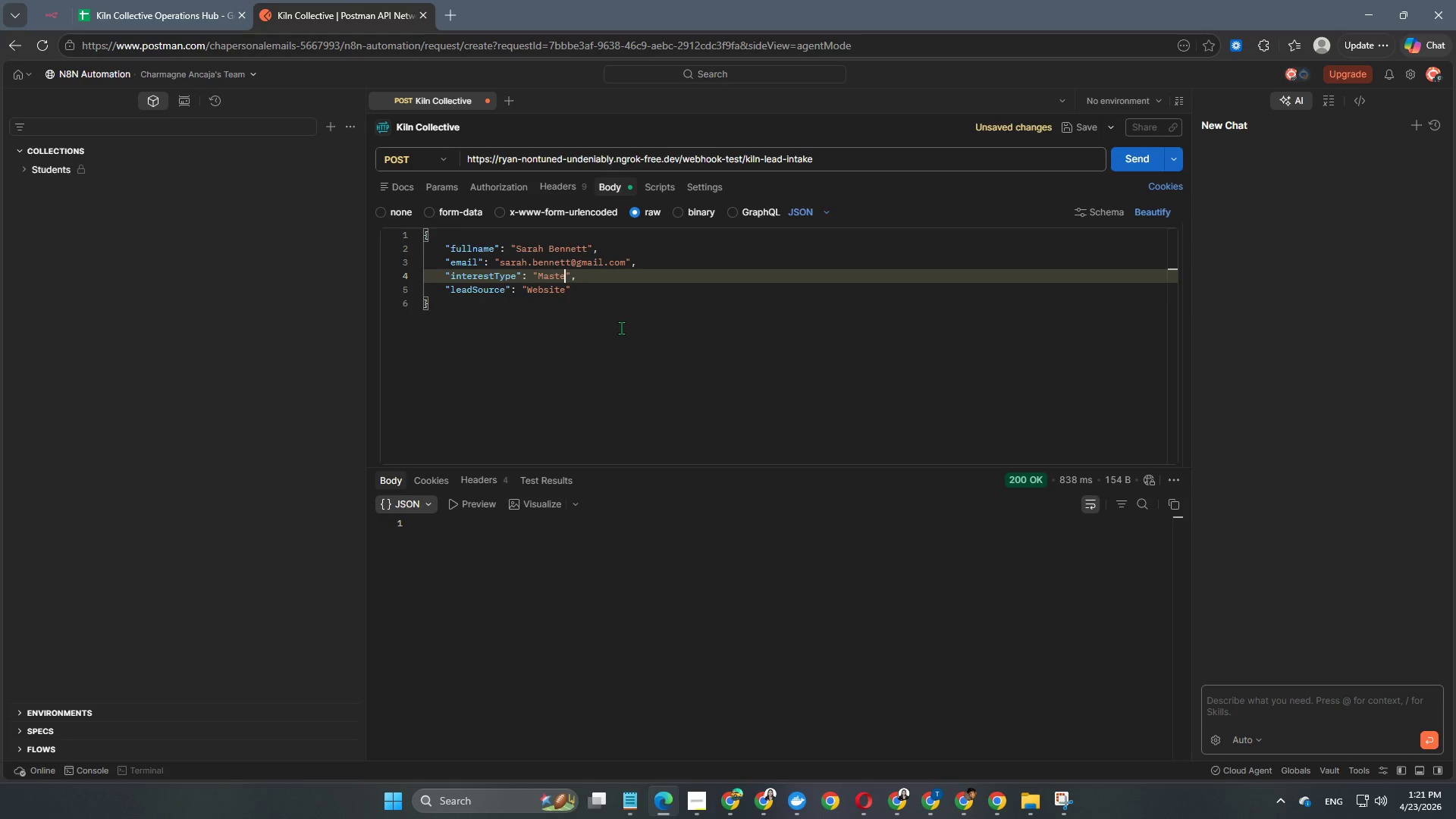 
key(Backspace)
 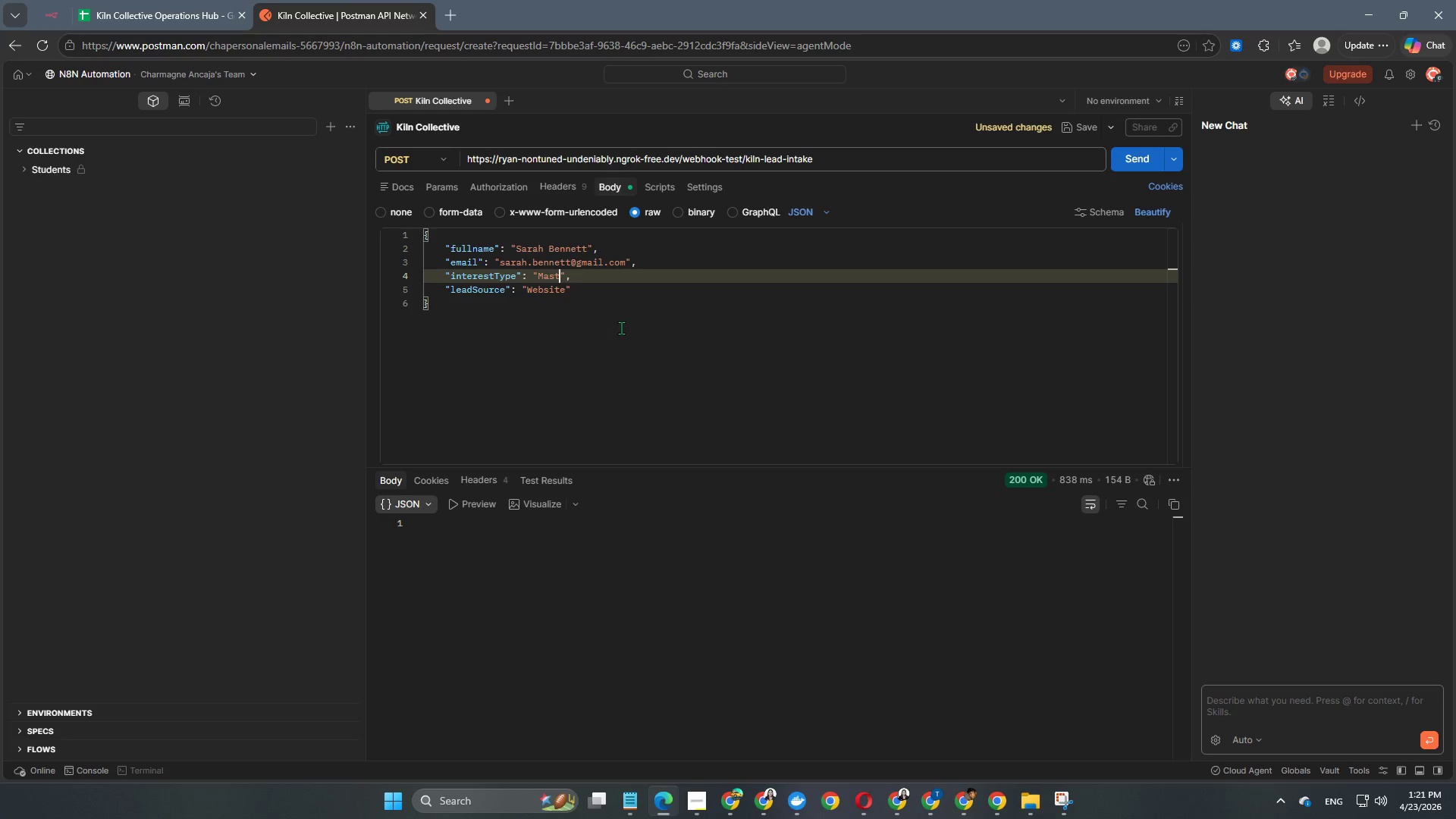 
key(Backspace)
 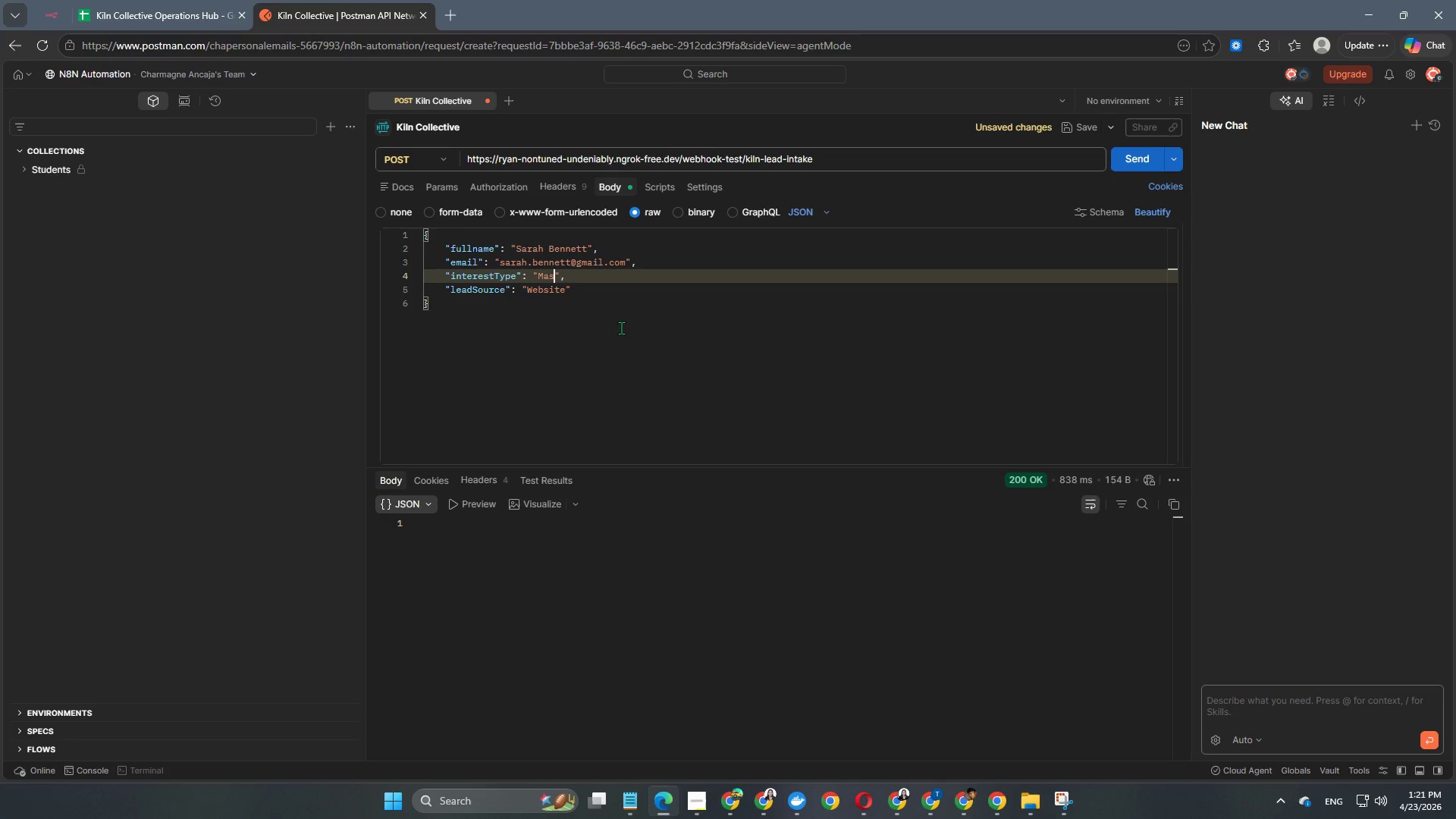 
key(Backspace)
 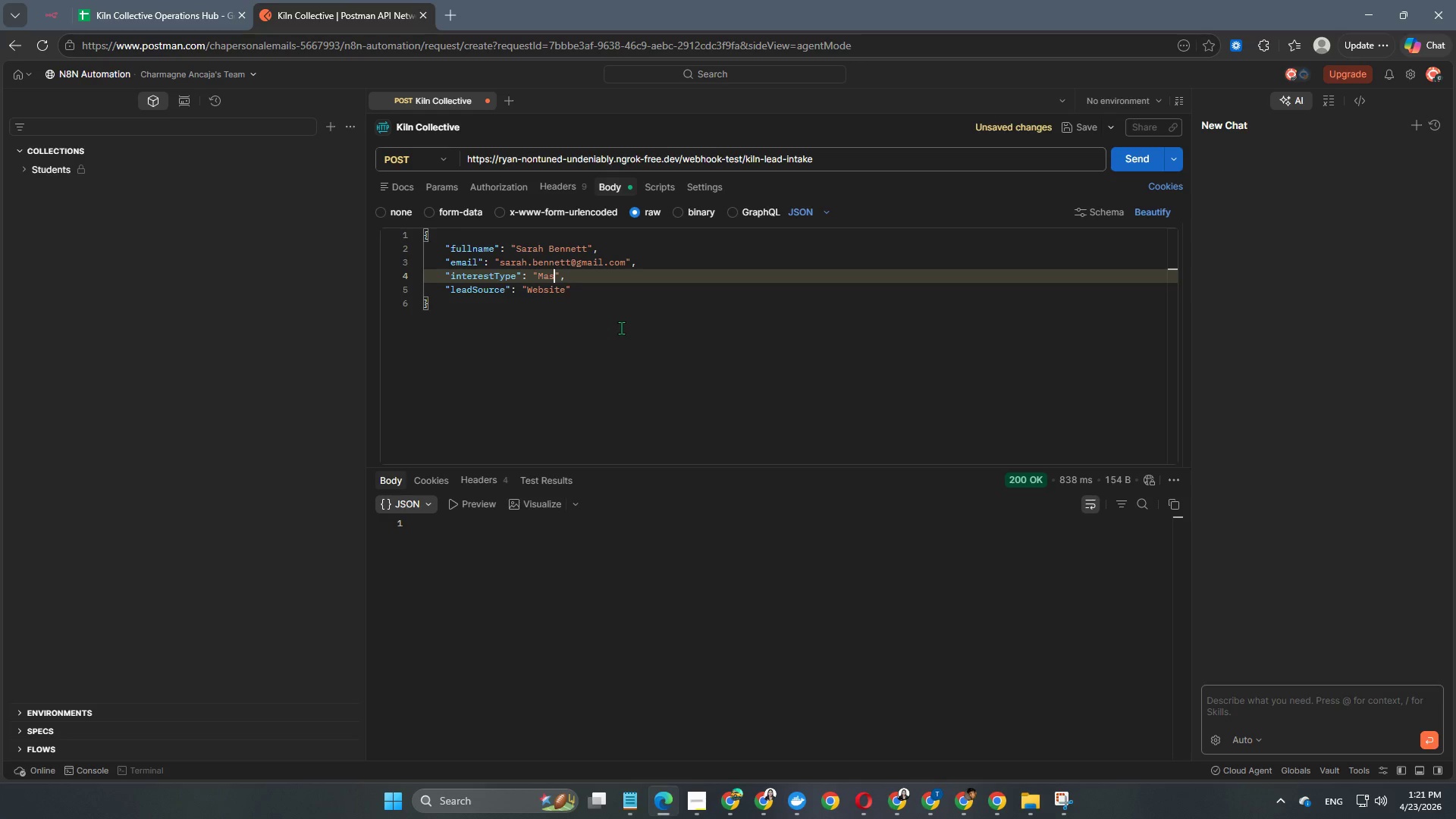 
key(Backspace)
 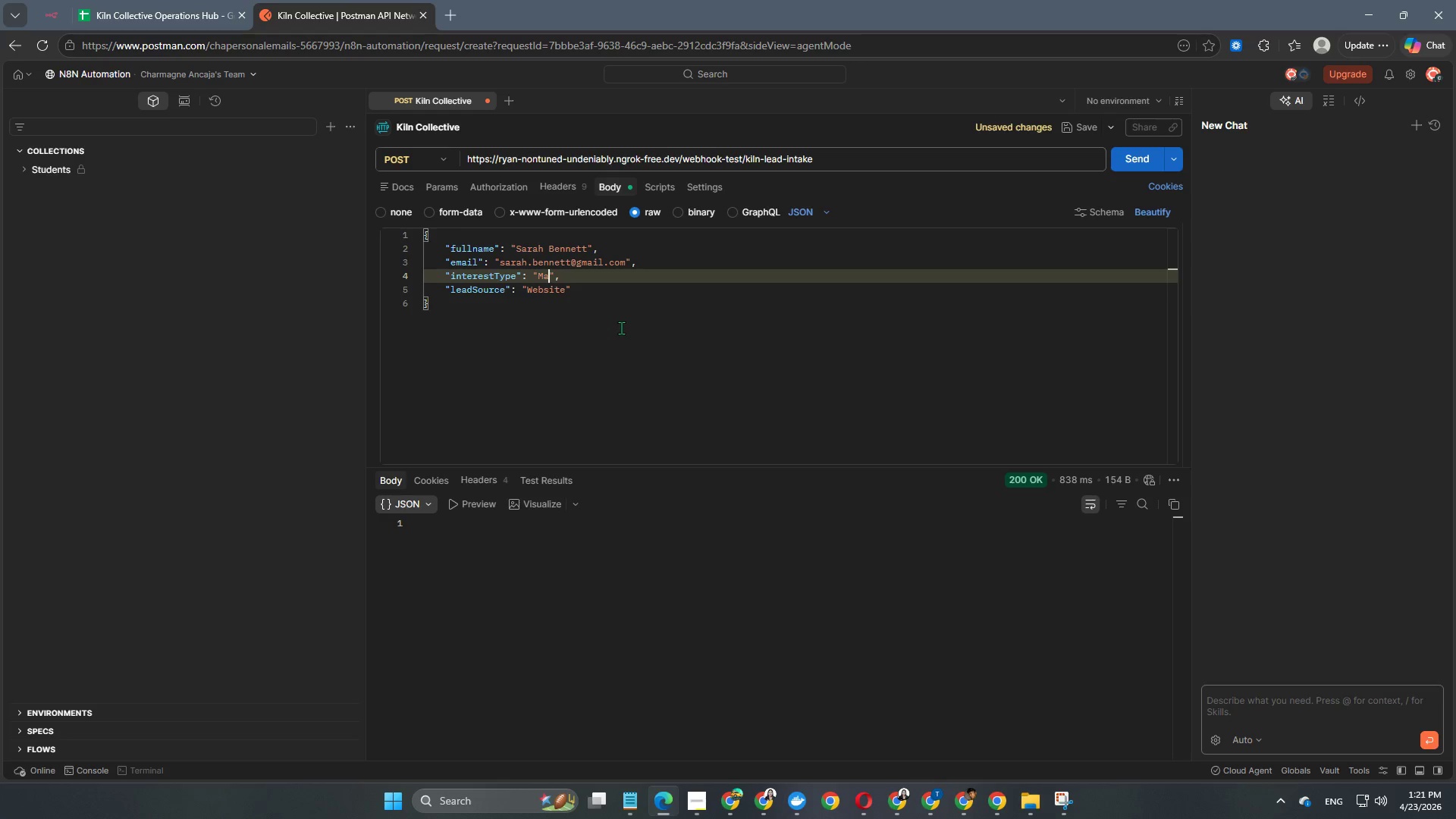 
key(Backspace)
 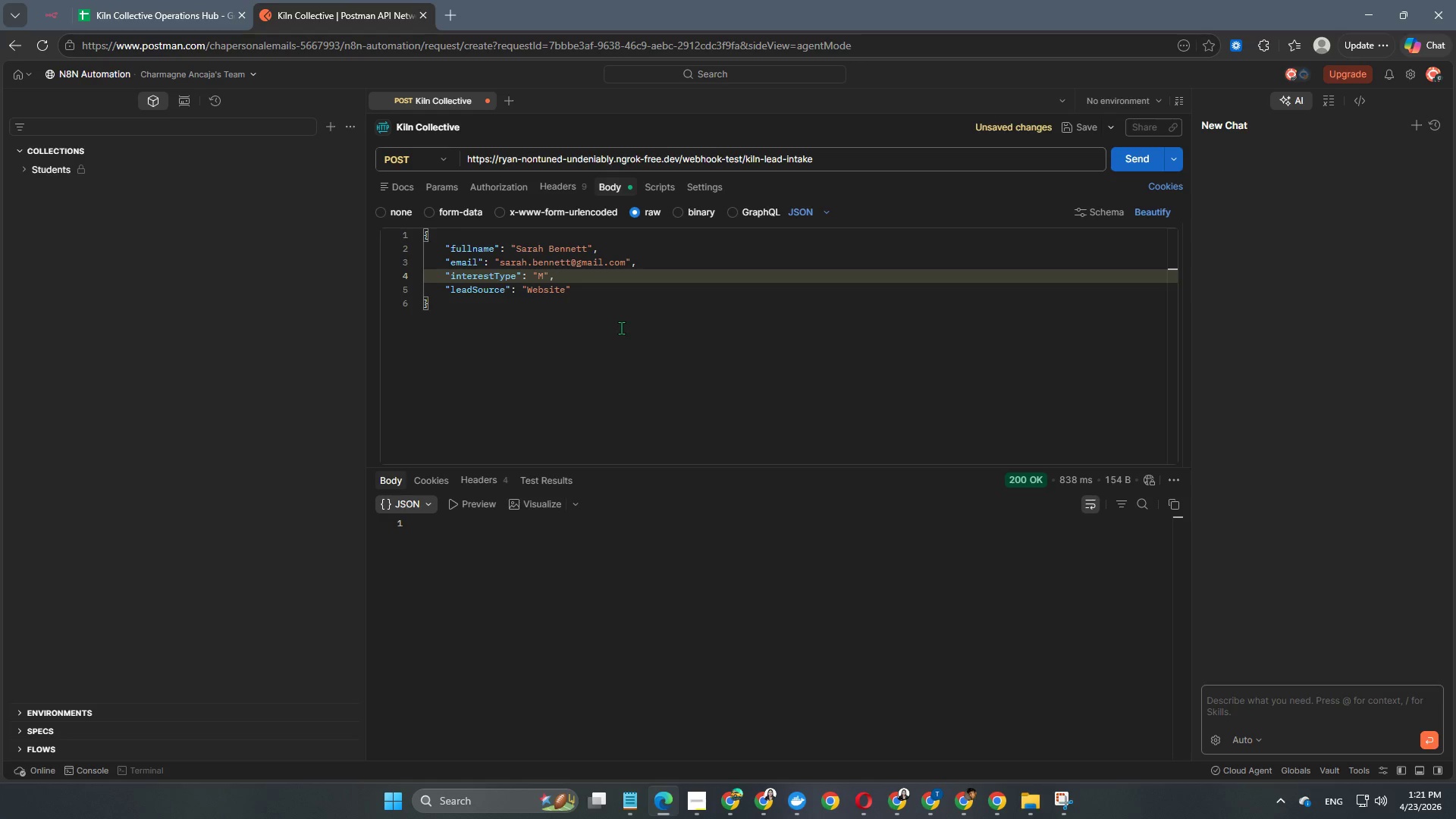 
key(Backspace)
 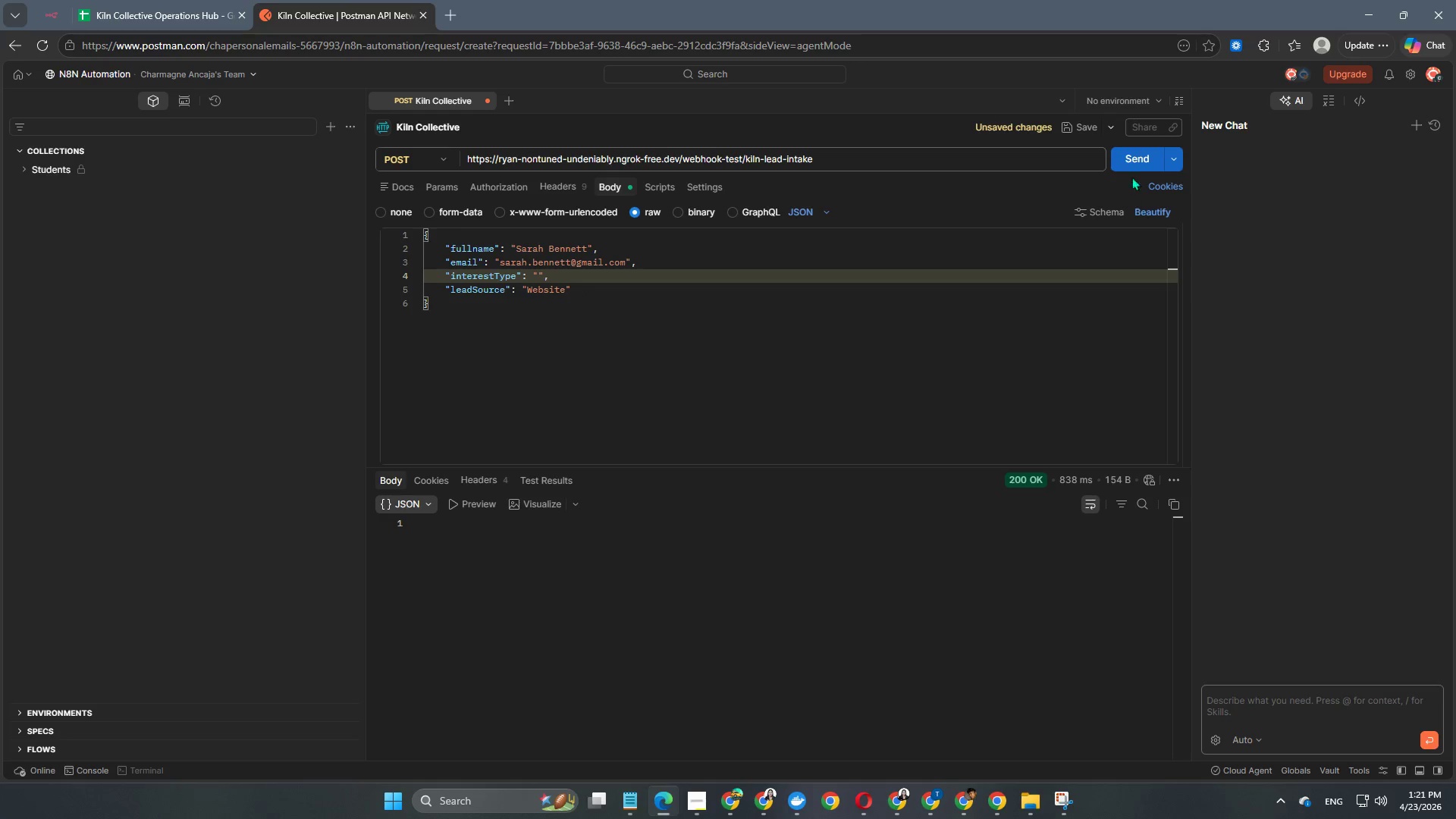 
left_click([1132, 165])
 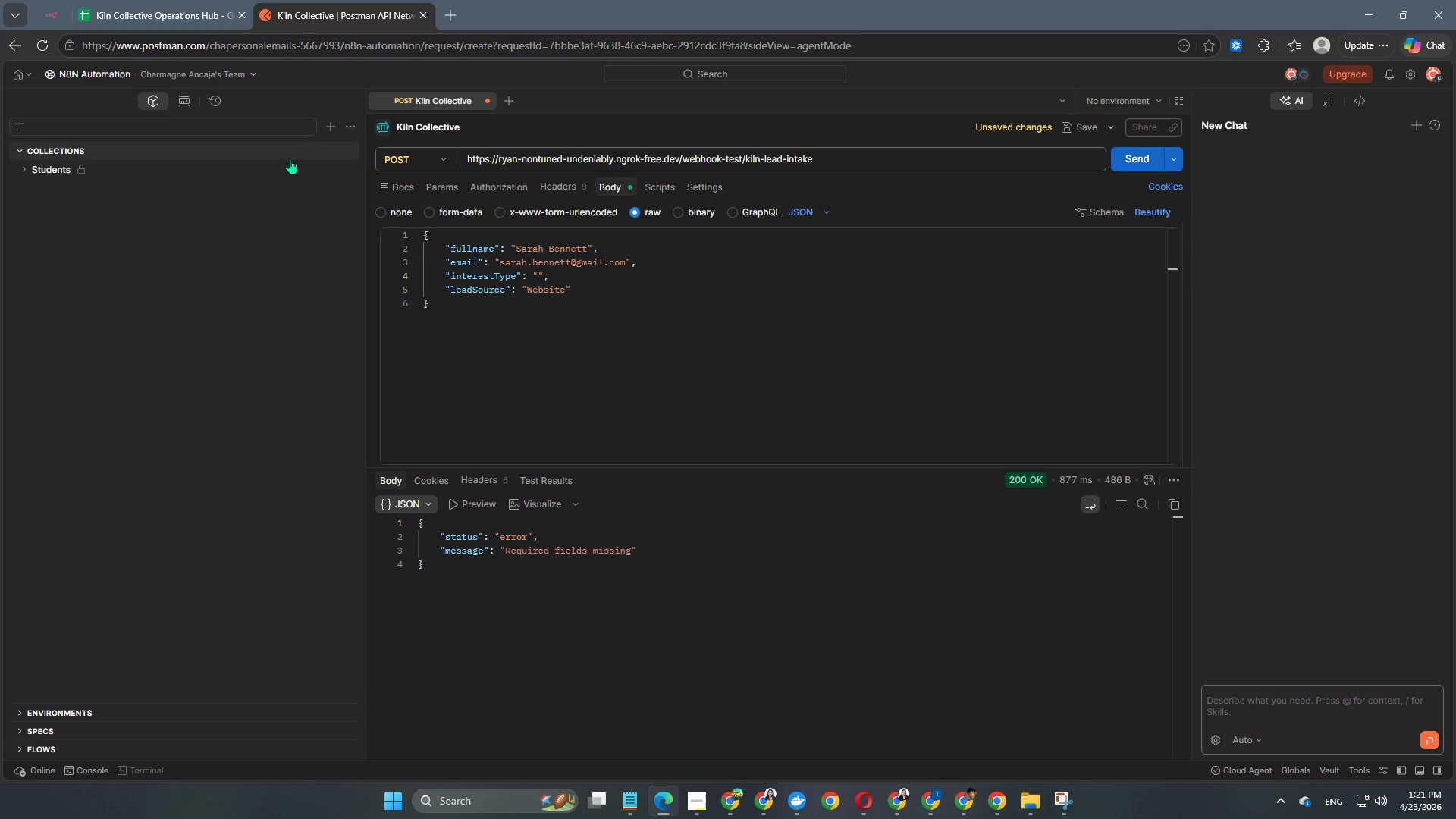 
left_click([42, 18])
 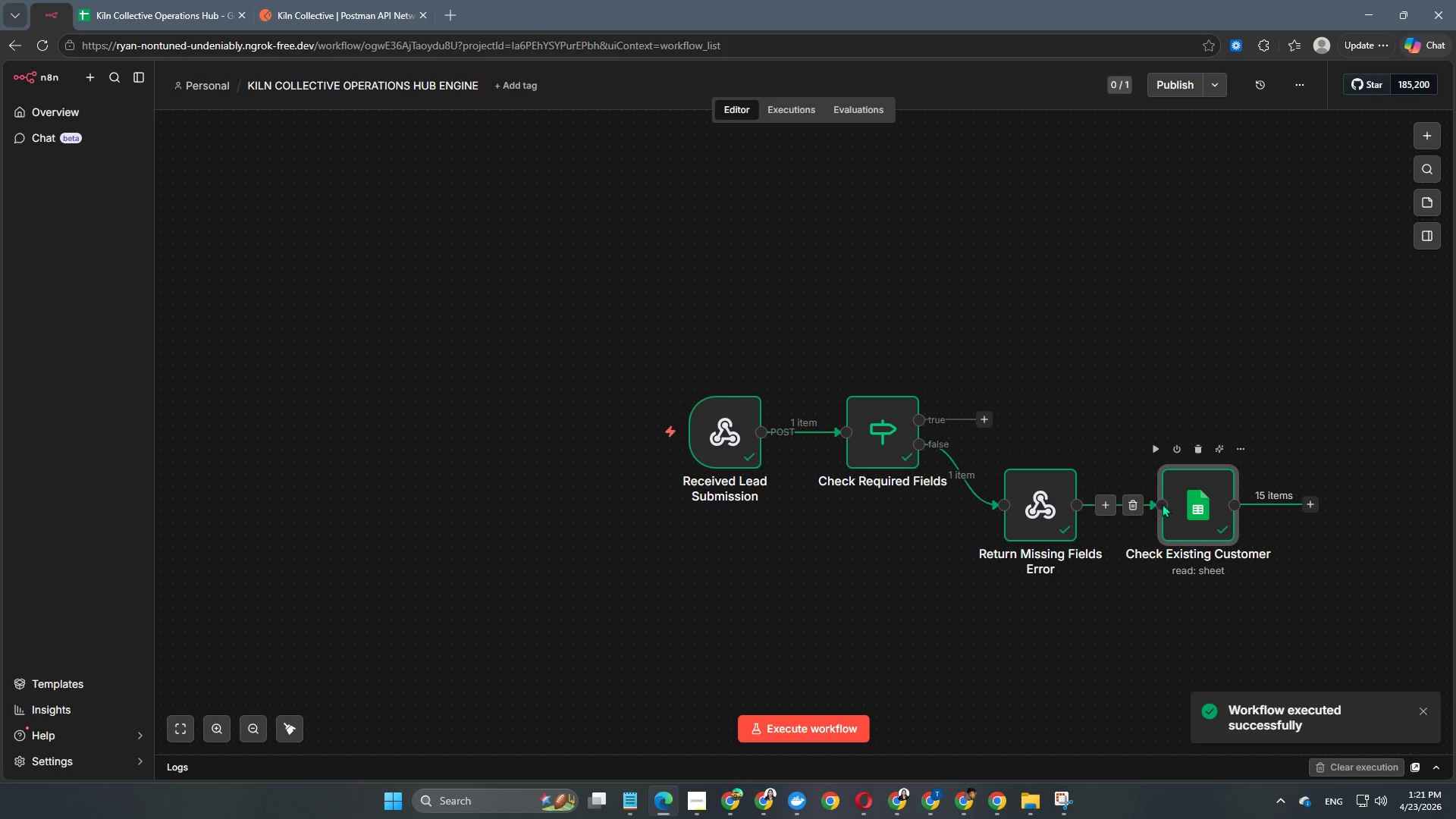 
double_click([1181, 511])
 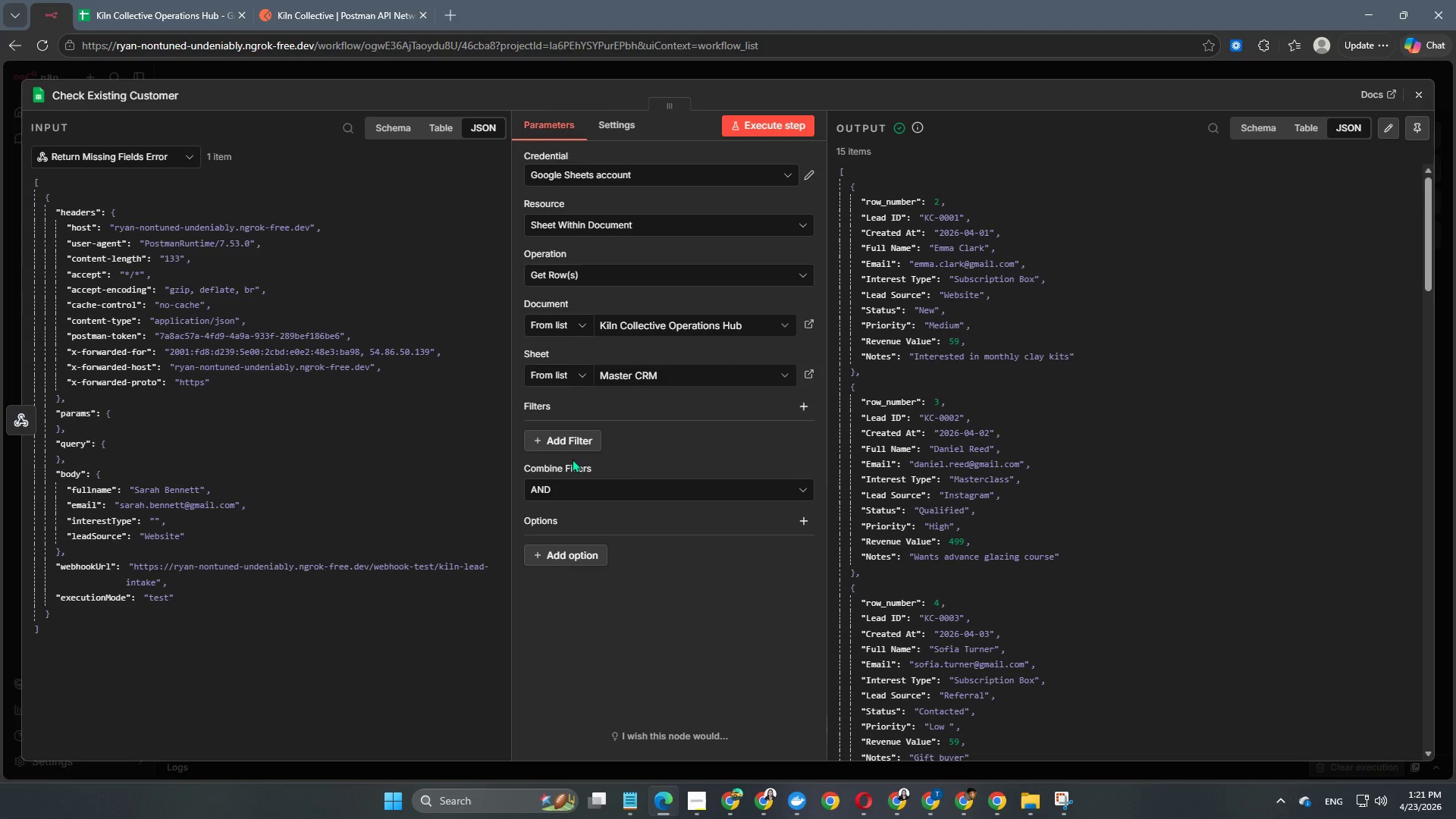 
double_click([558, 443])
 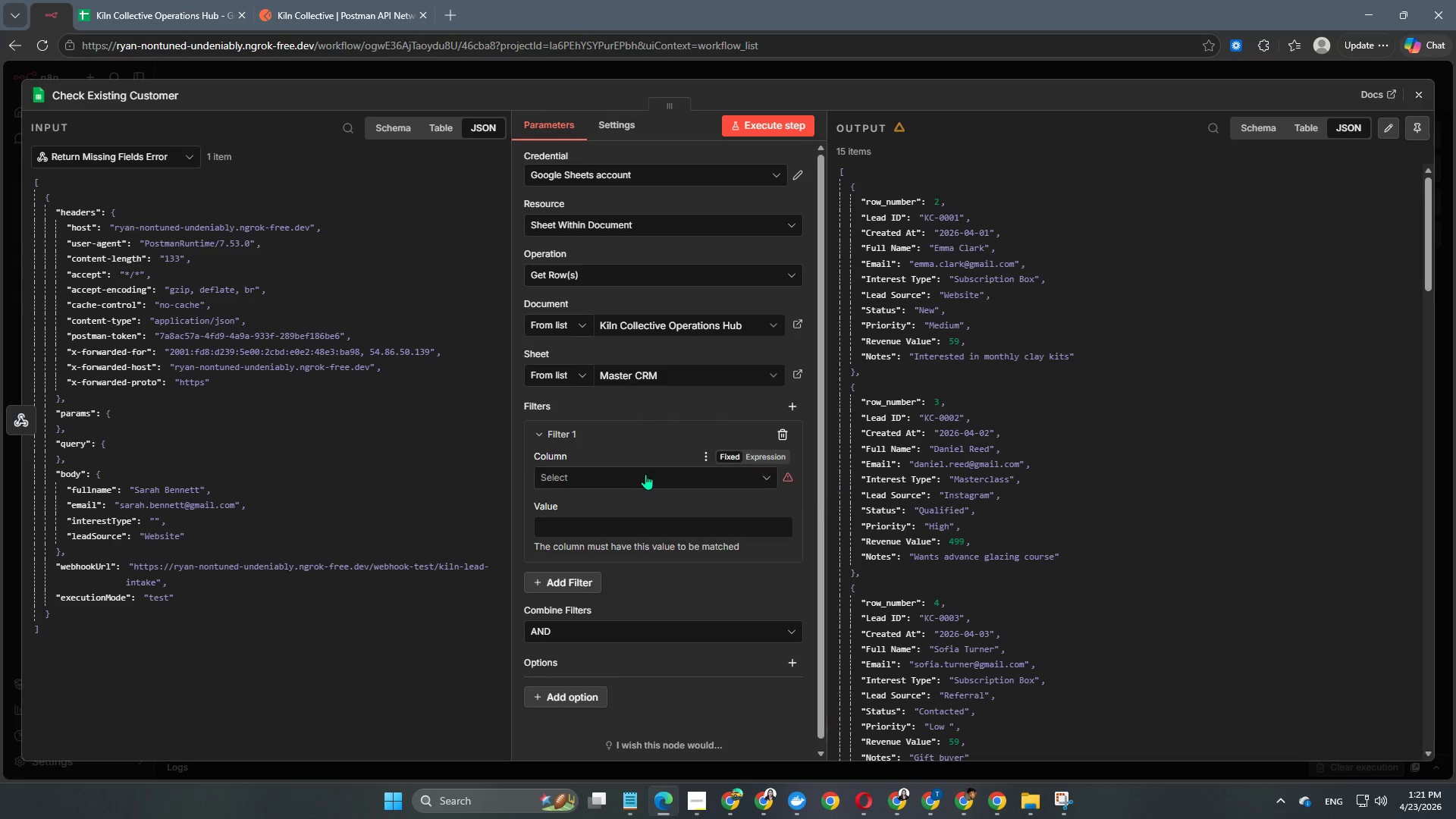 
left_click([645, 474])
 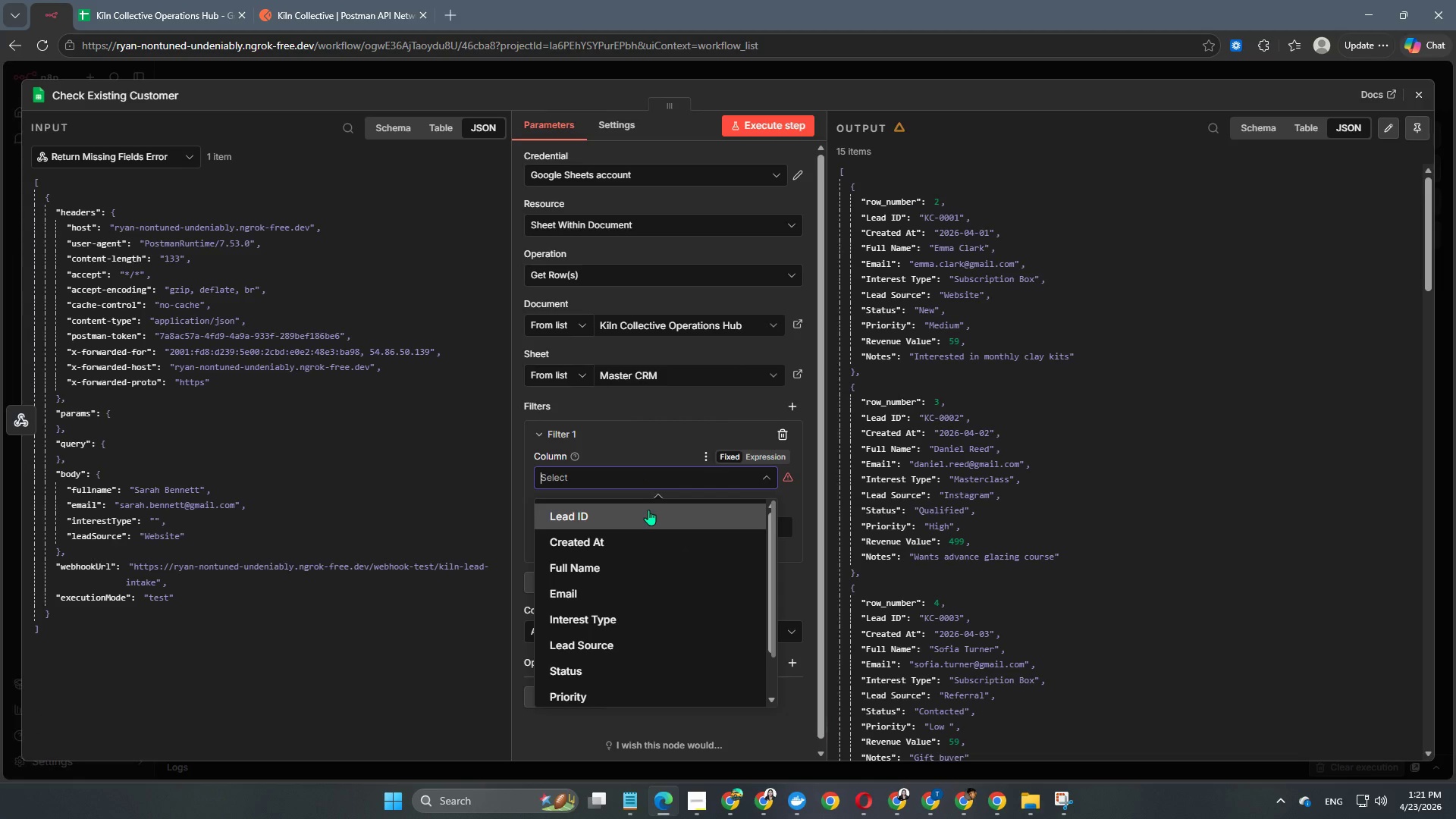 
scroll: coordinate [645, 518], scroll_direction: down, amount: 2.0
 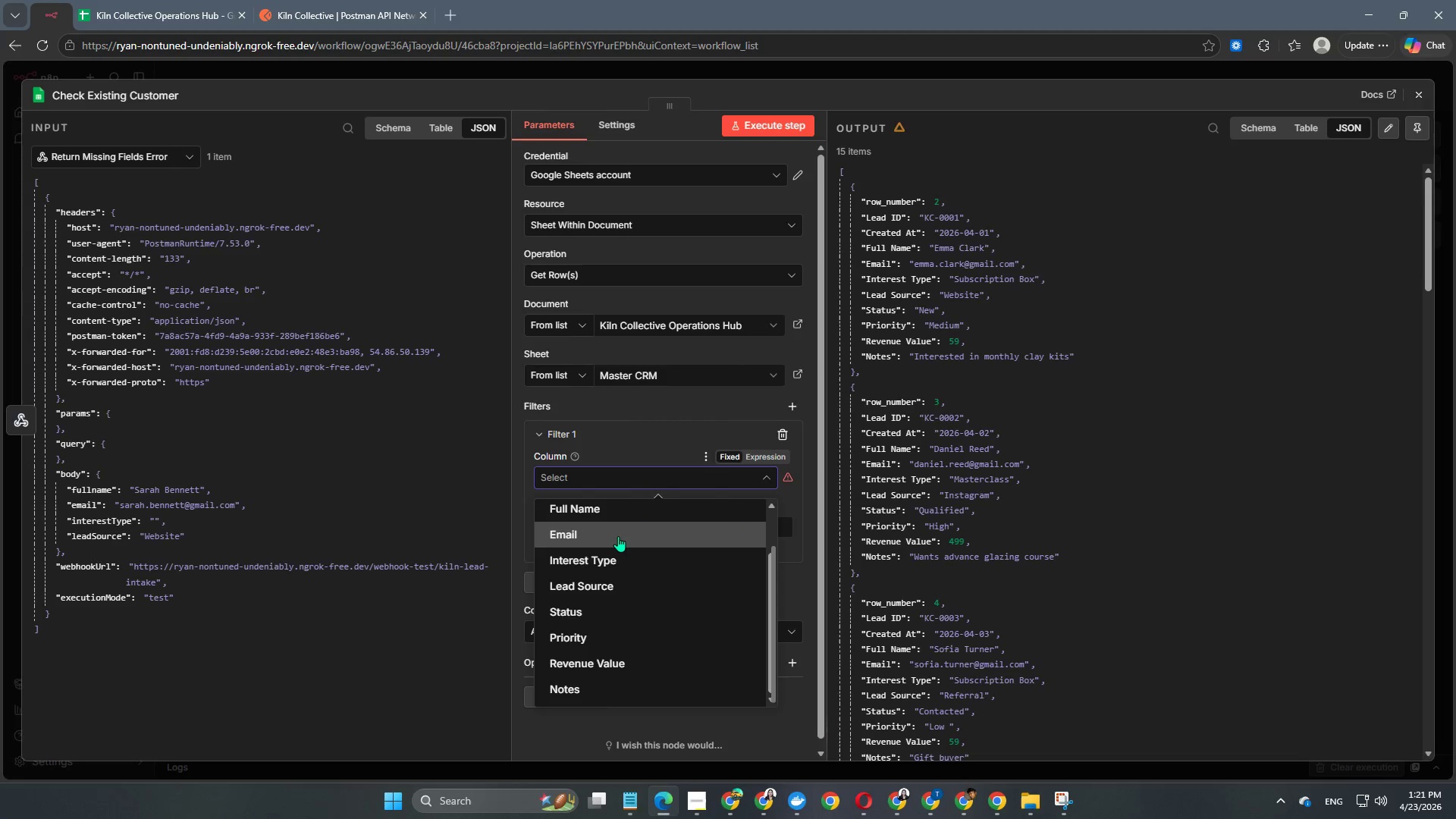 
left_click([617, 538])
 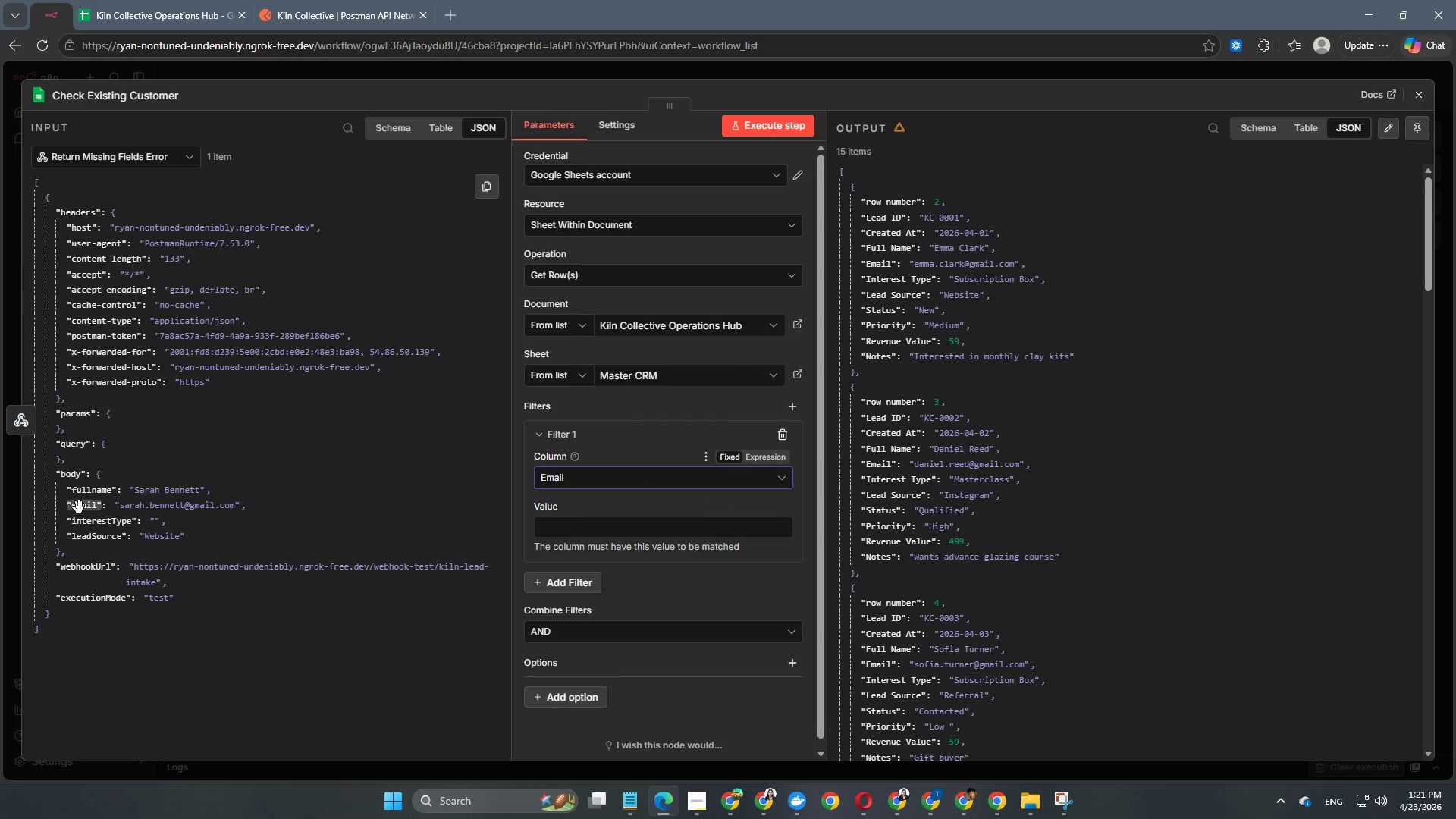 
left_click_drag(start_coordinate=[77, 504], to_coordinate=[561, 531])
 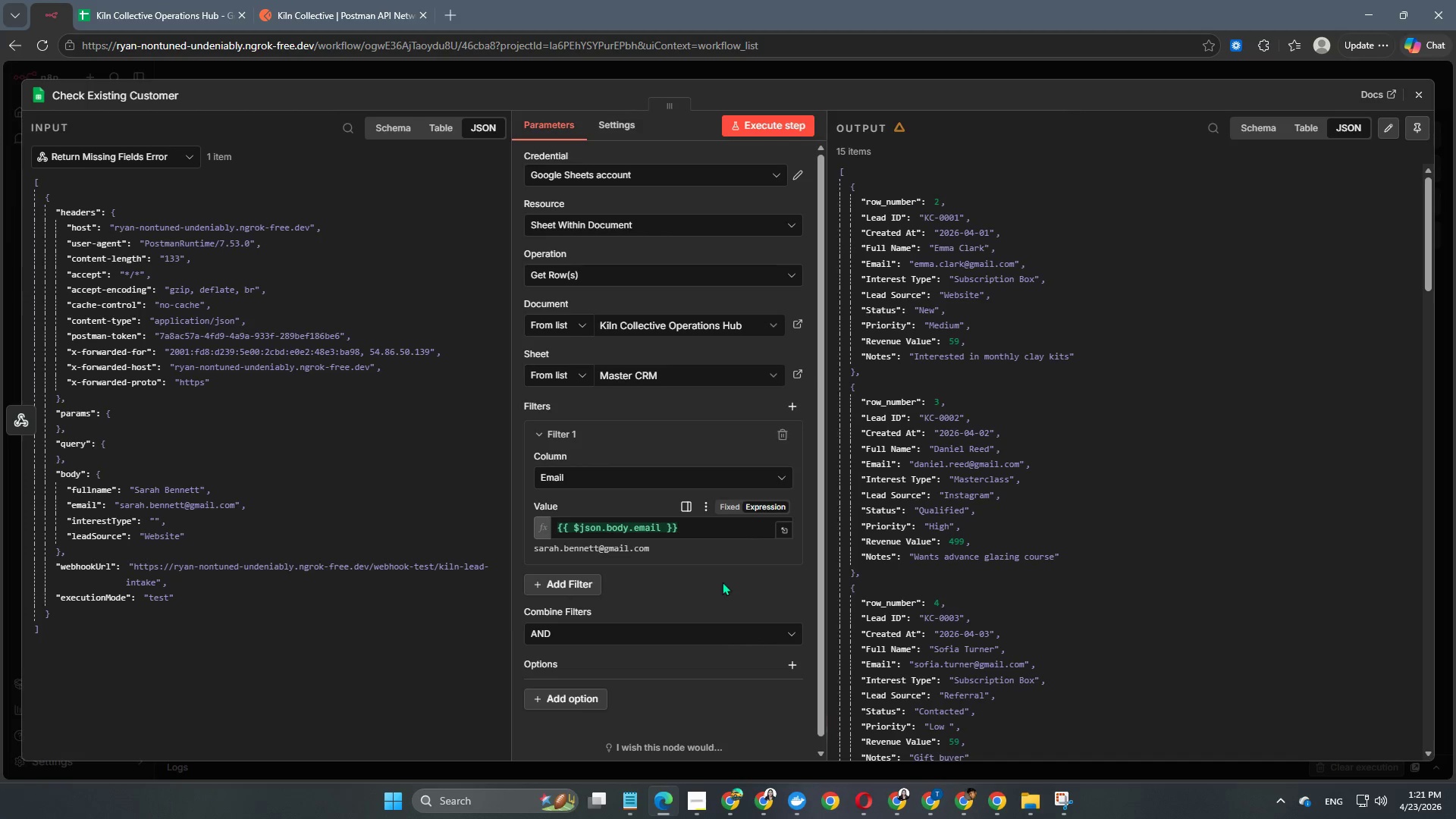 
scroll: coordinate [722, 582], scroll_direction: down, amount: 2.0
 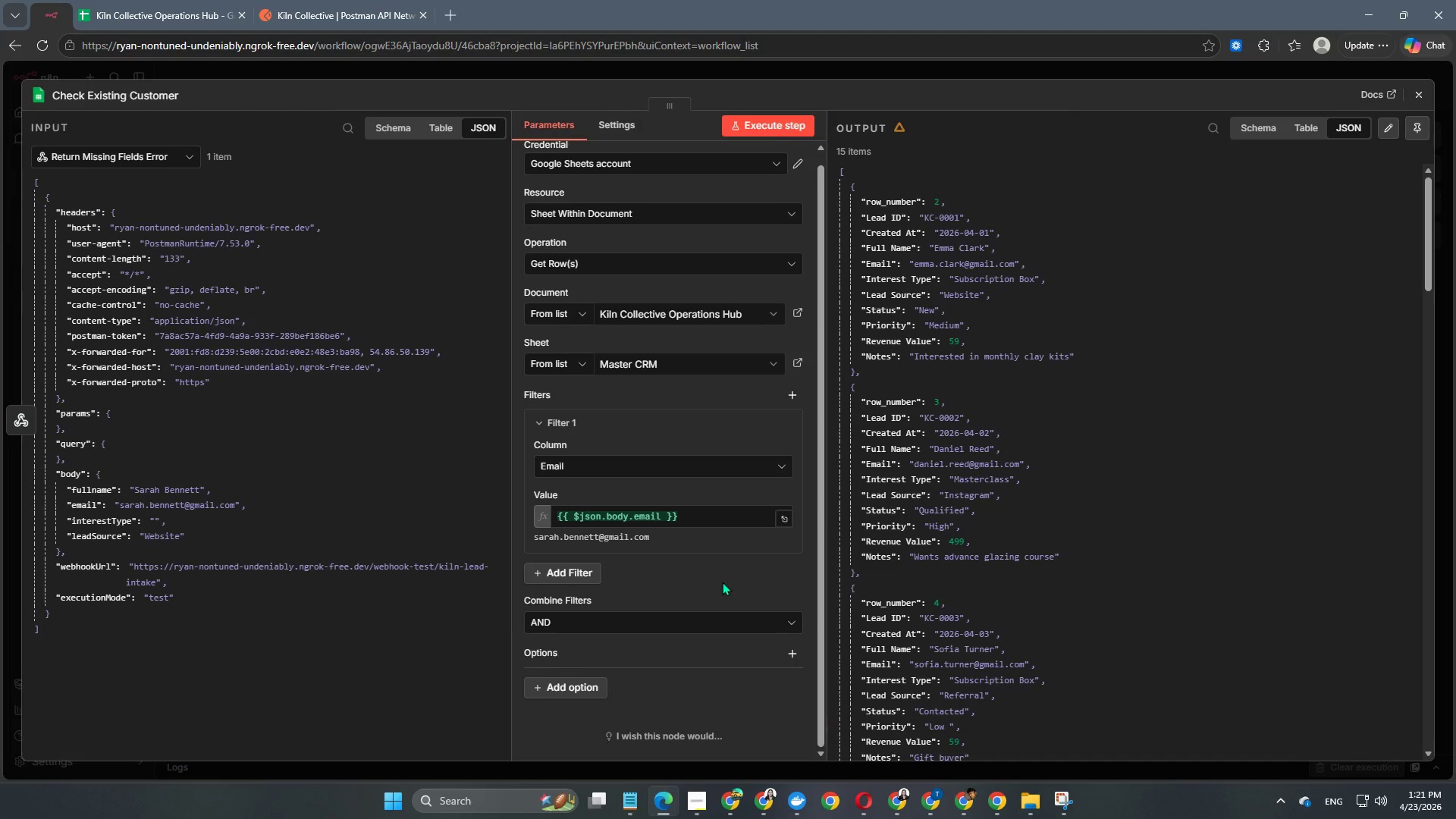 
scroll: coordinate [722, 582], scroll_direction: up, amount: 3.0
 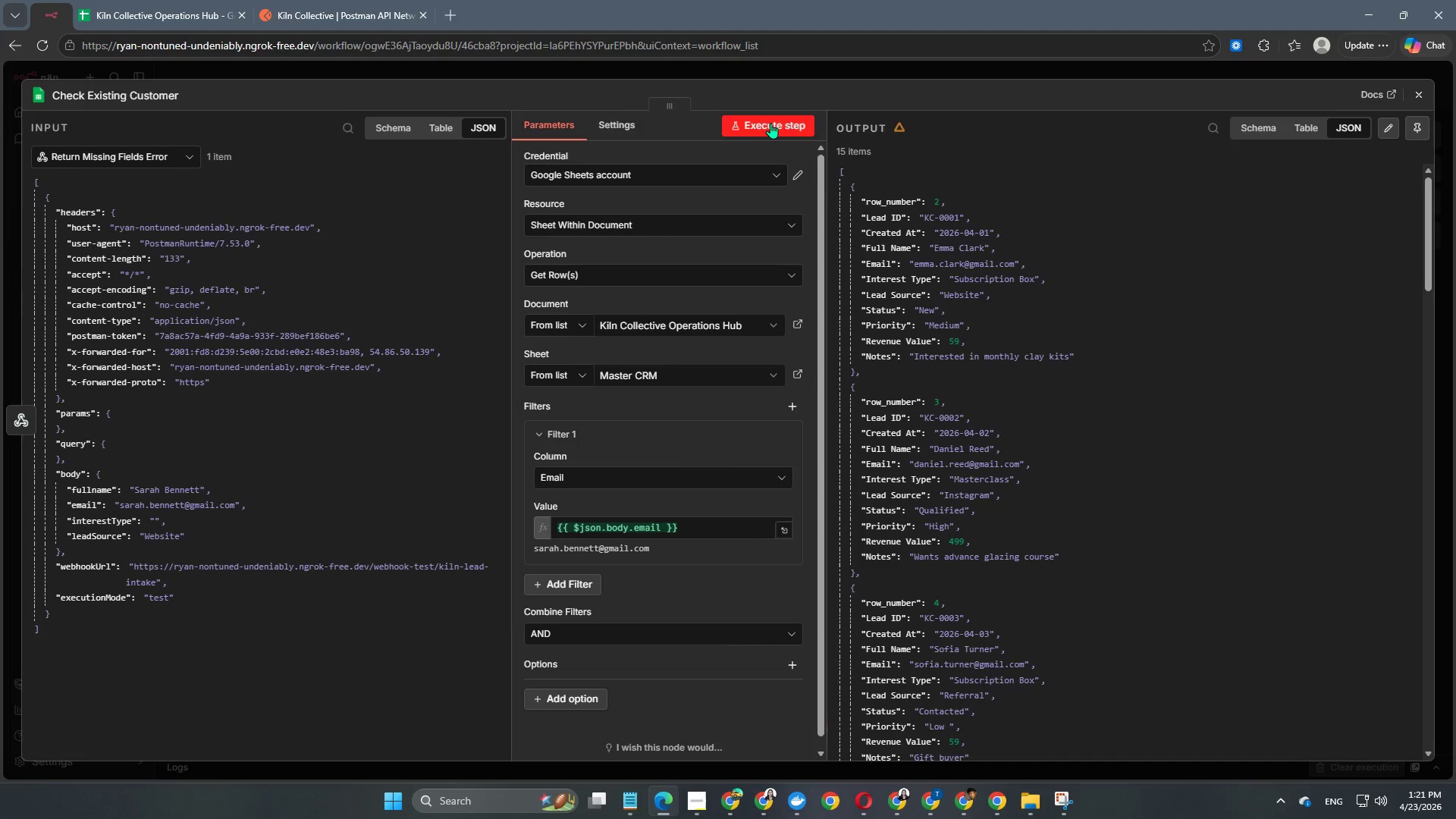 
left_click([770, 123])
 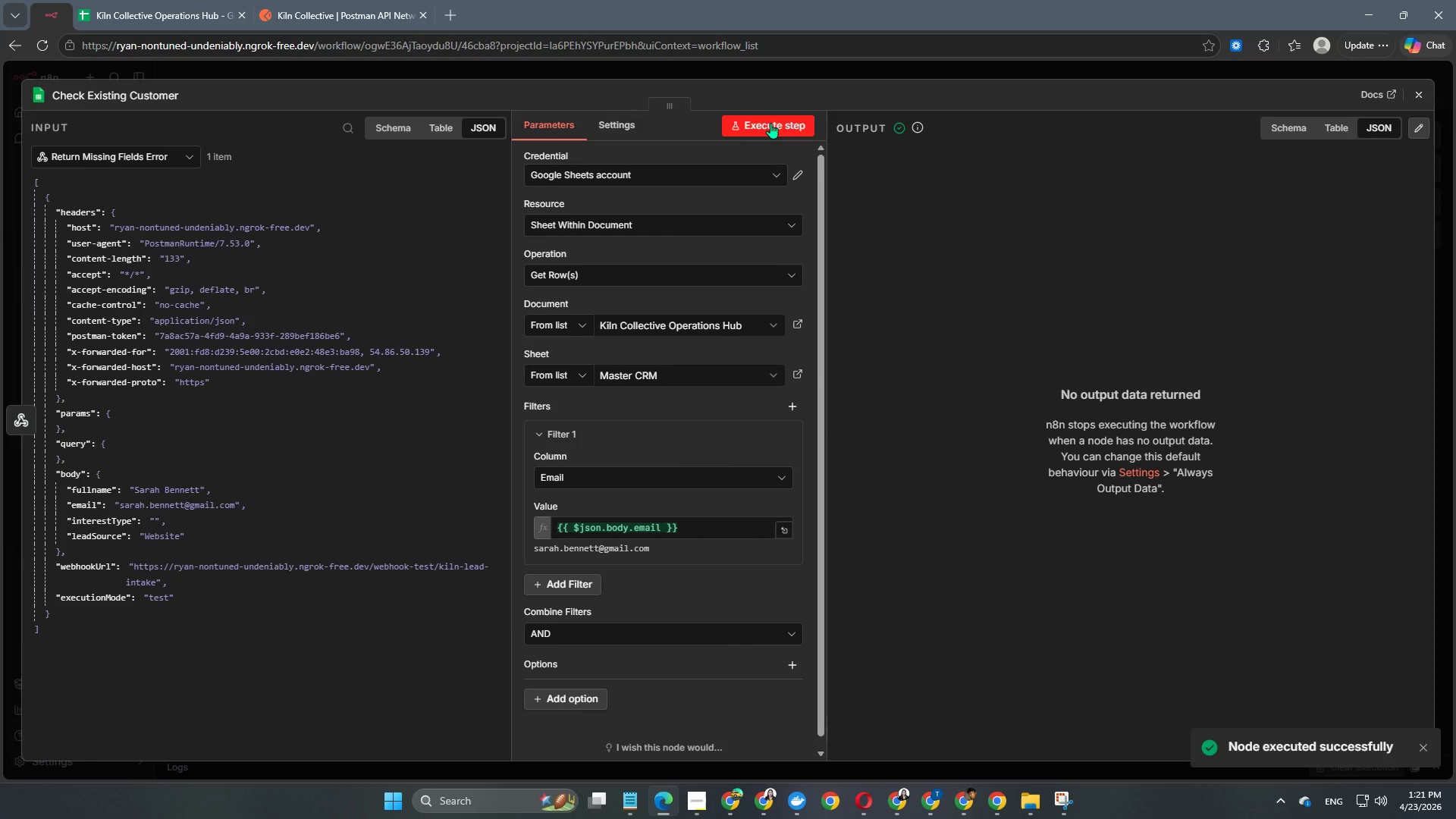 
left_click([732, 66])
 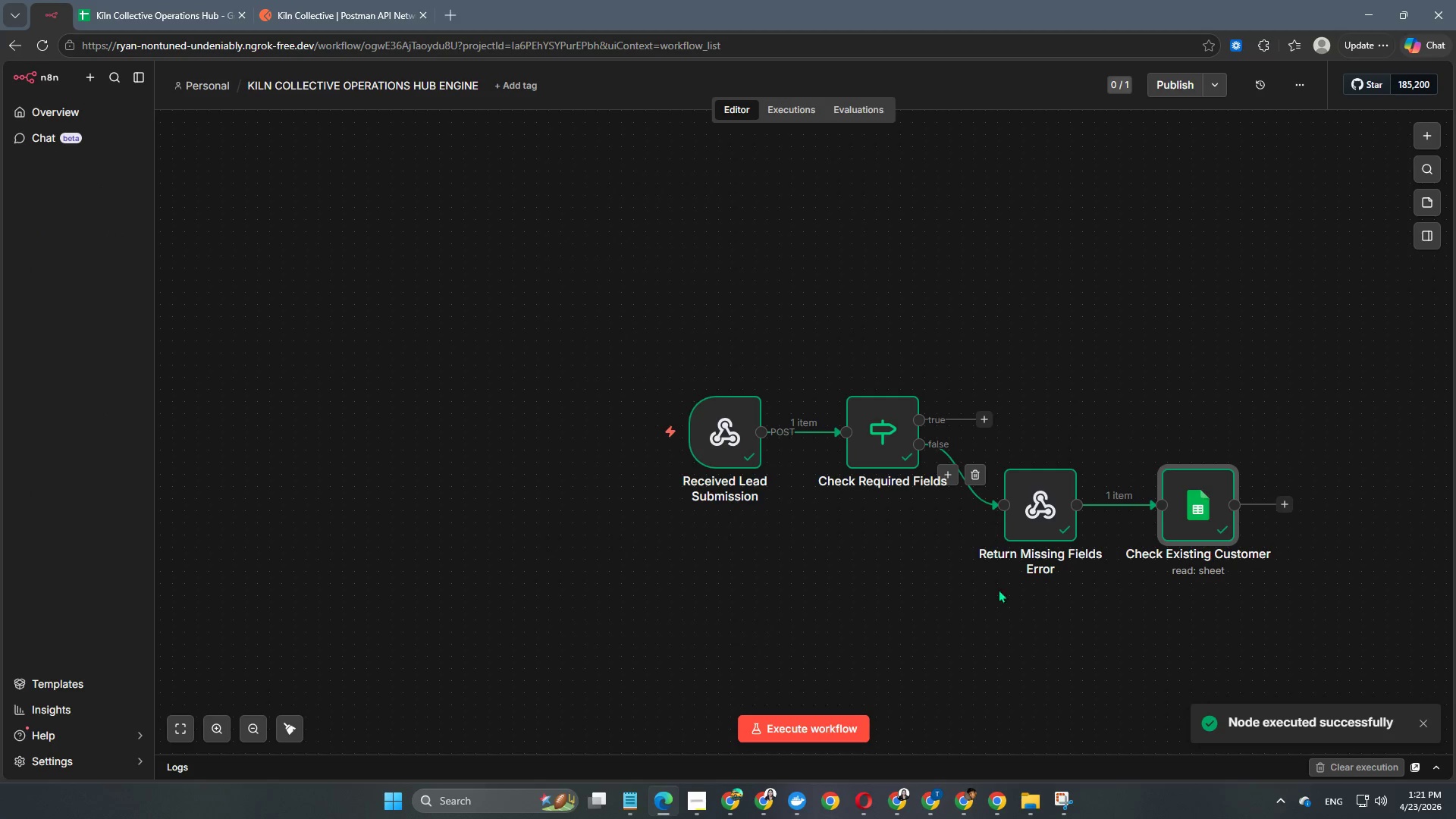 
hold_key(key=Space, duration=1.08)
 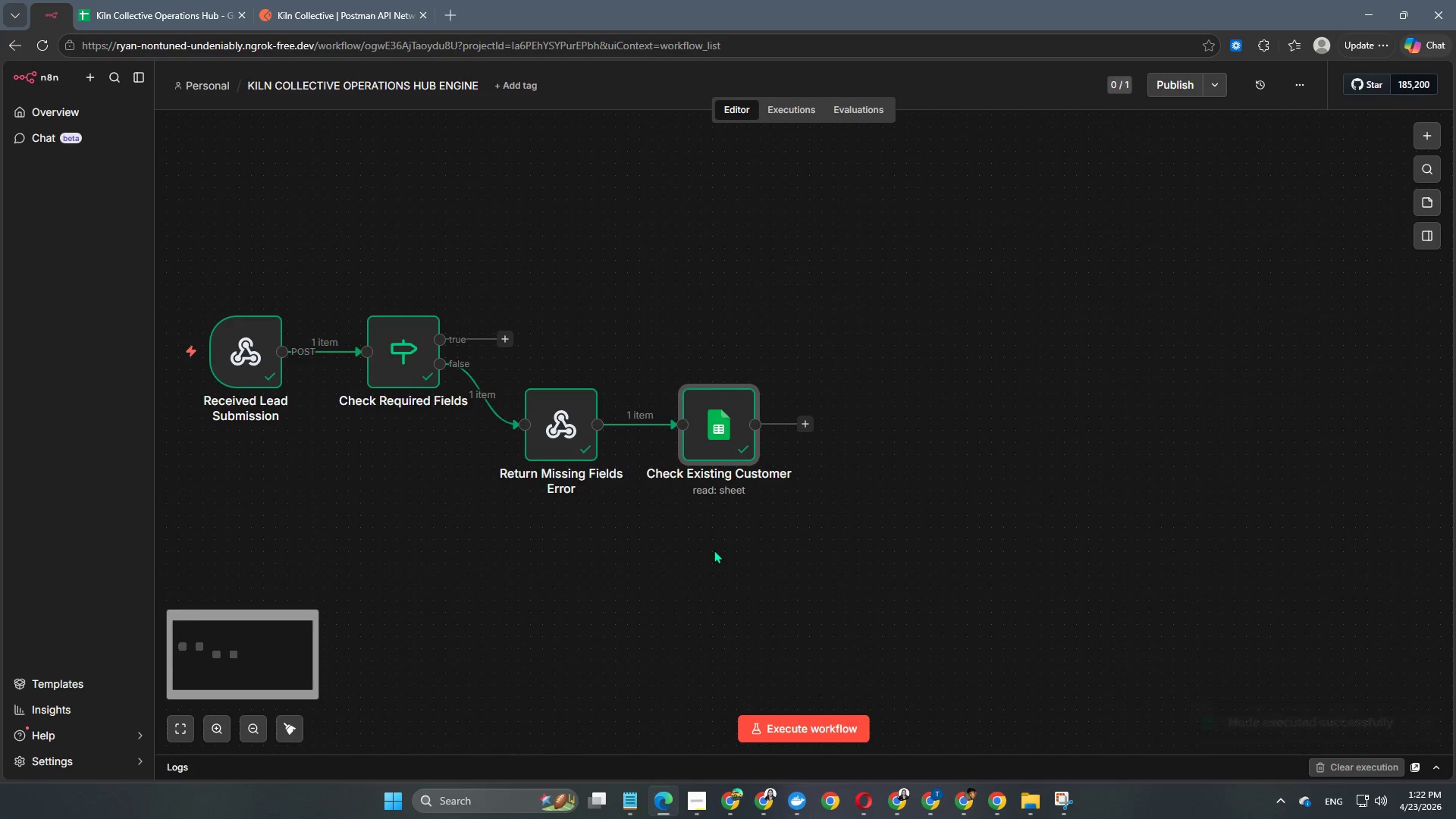 
left_click_drag(start_coordinate=[1006, 655], to_coordinate=[526, 575])
 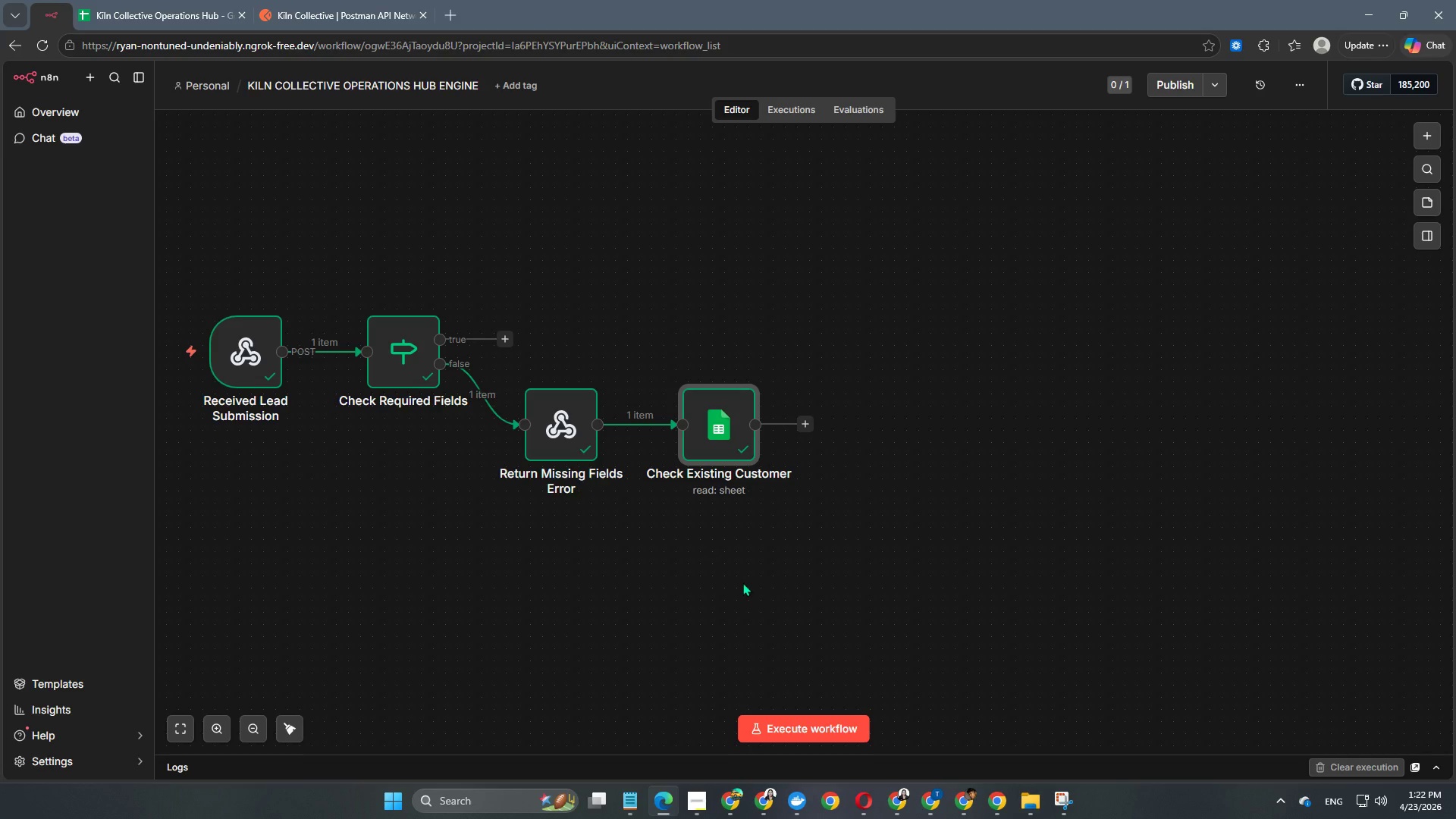 
wait(11.33)
 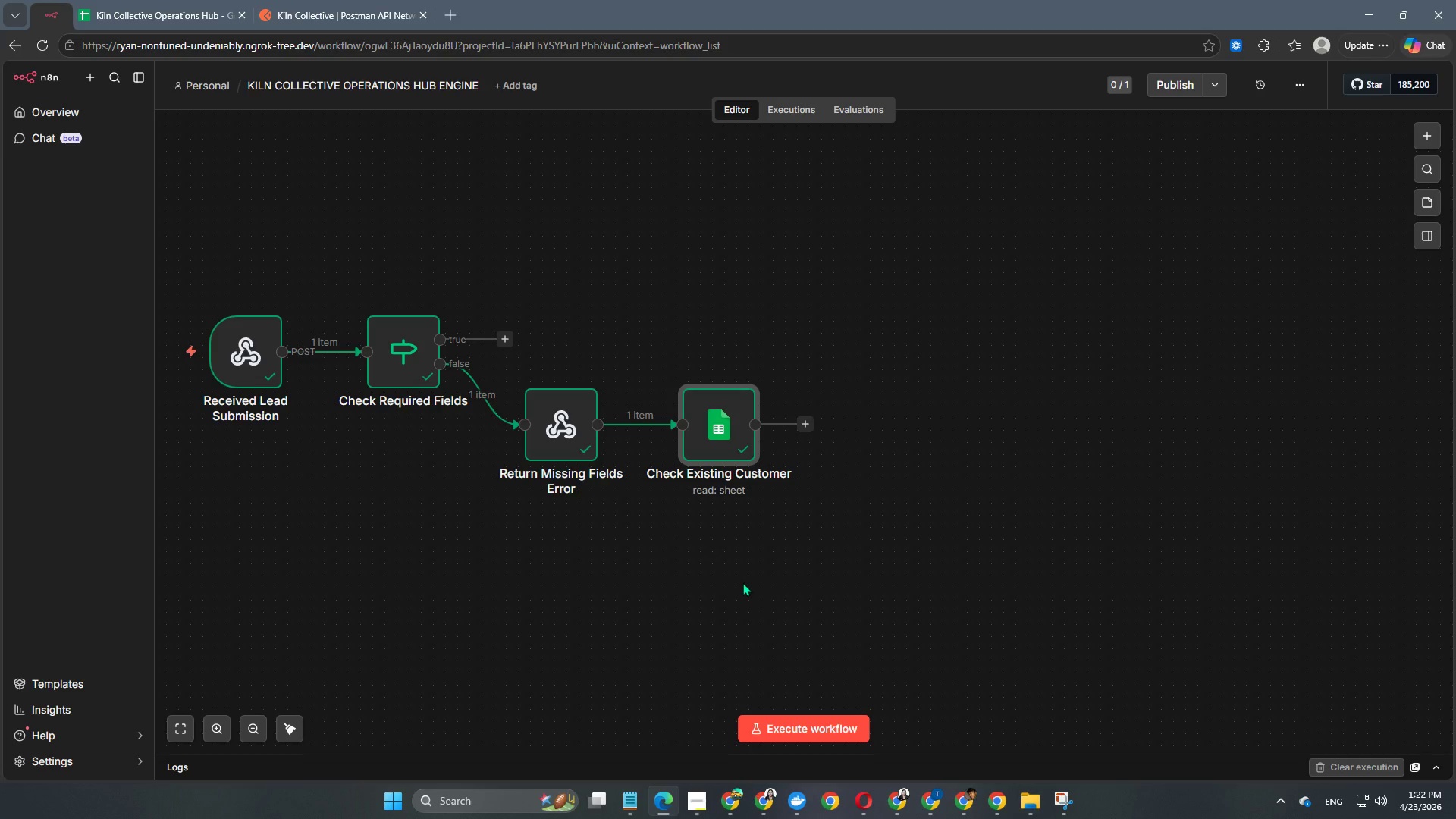 
left_click([805, 423])
 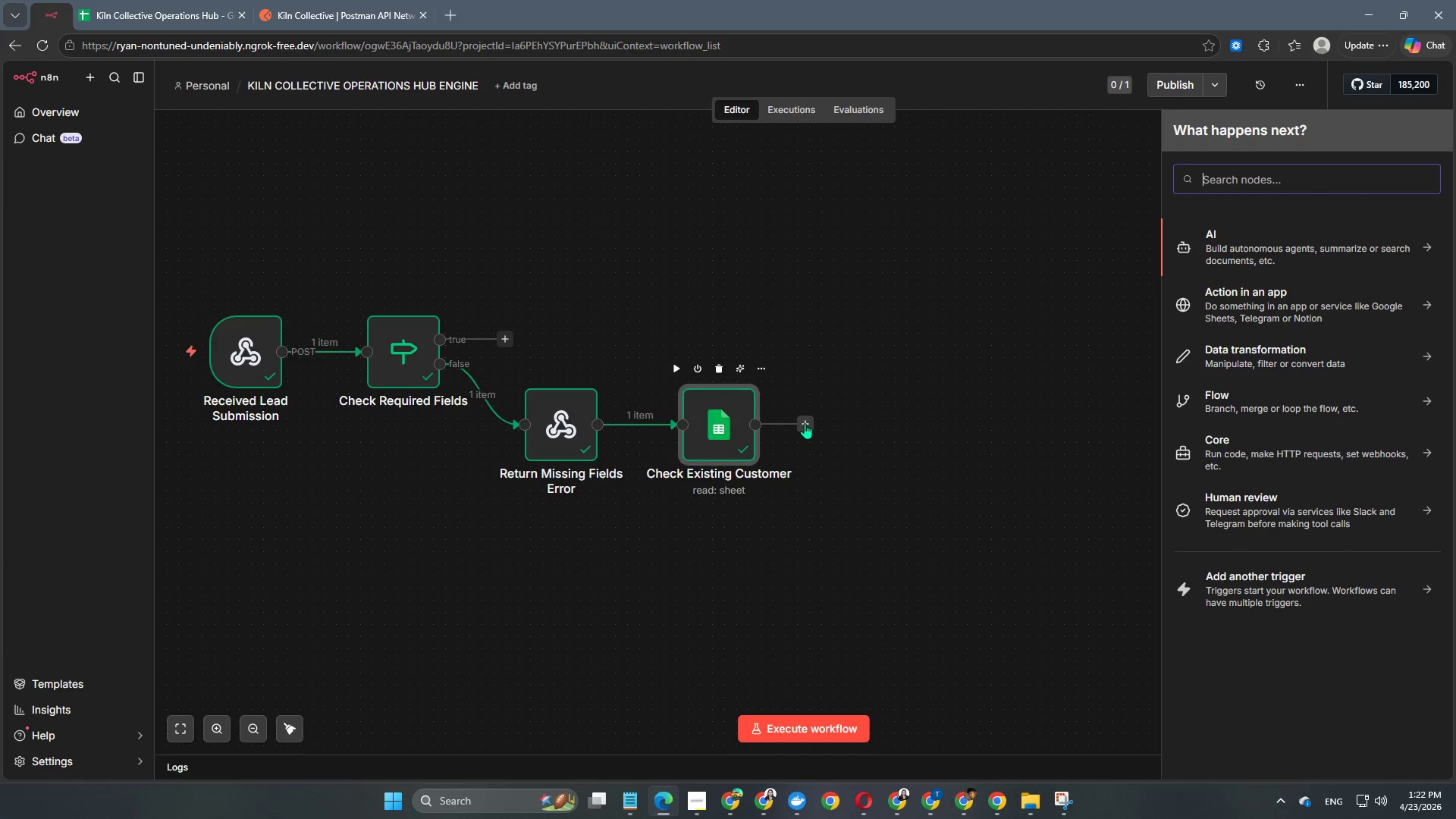 
type(if)
 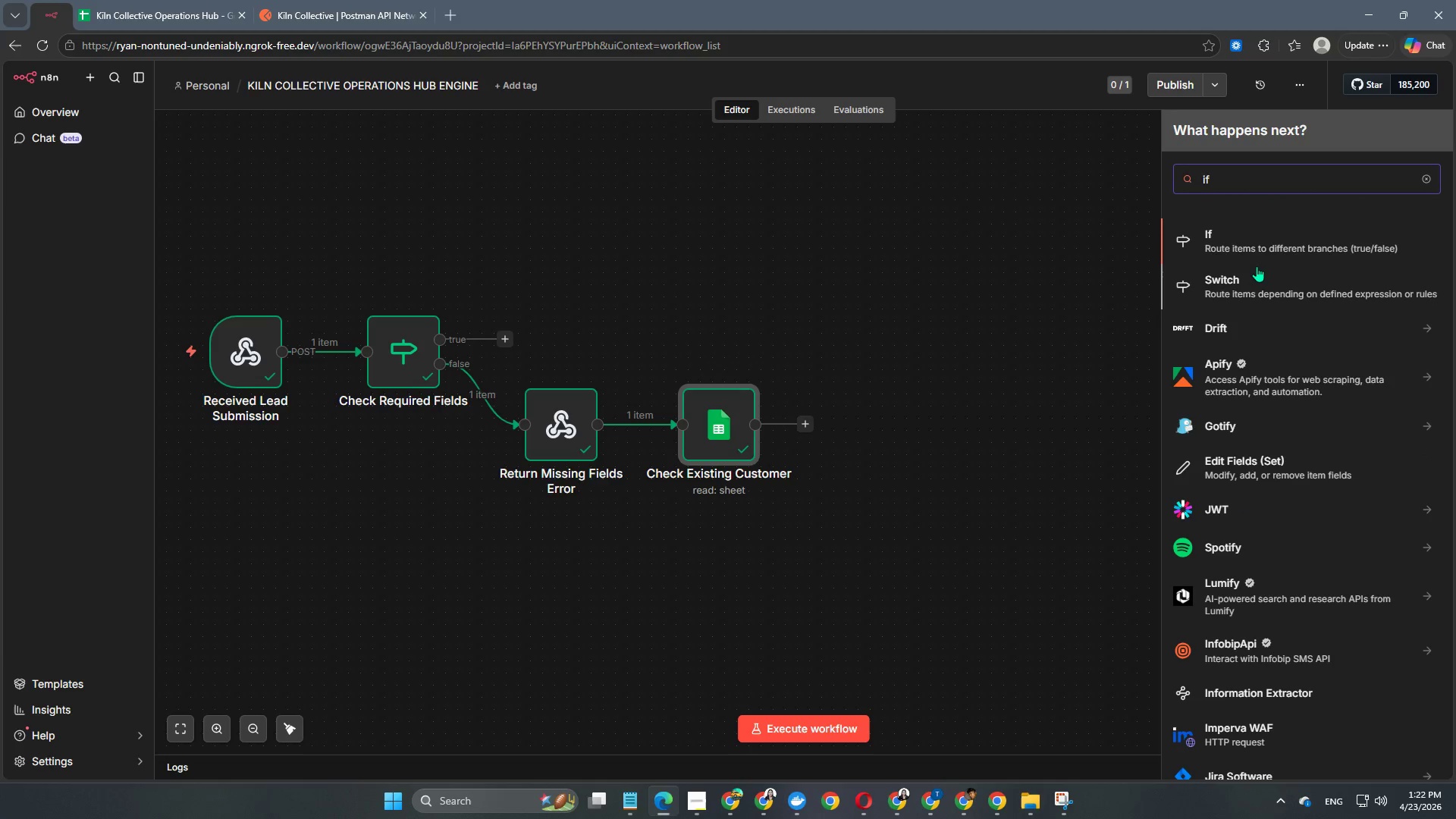 
left_click([1261, 249])
 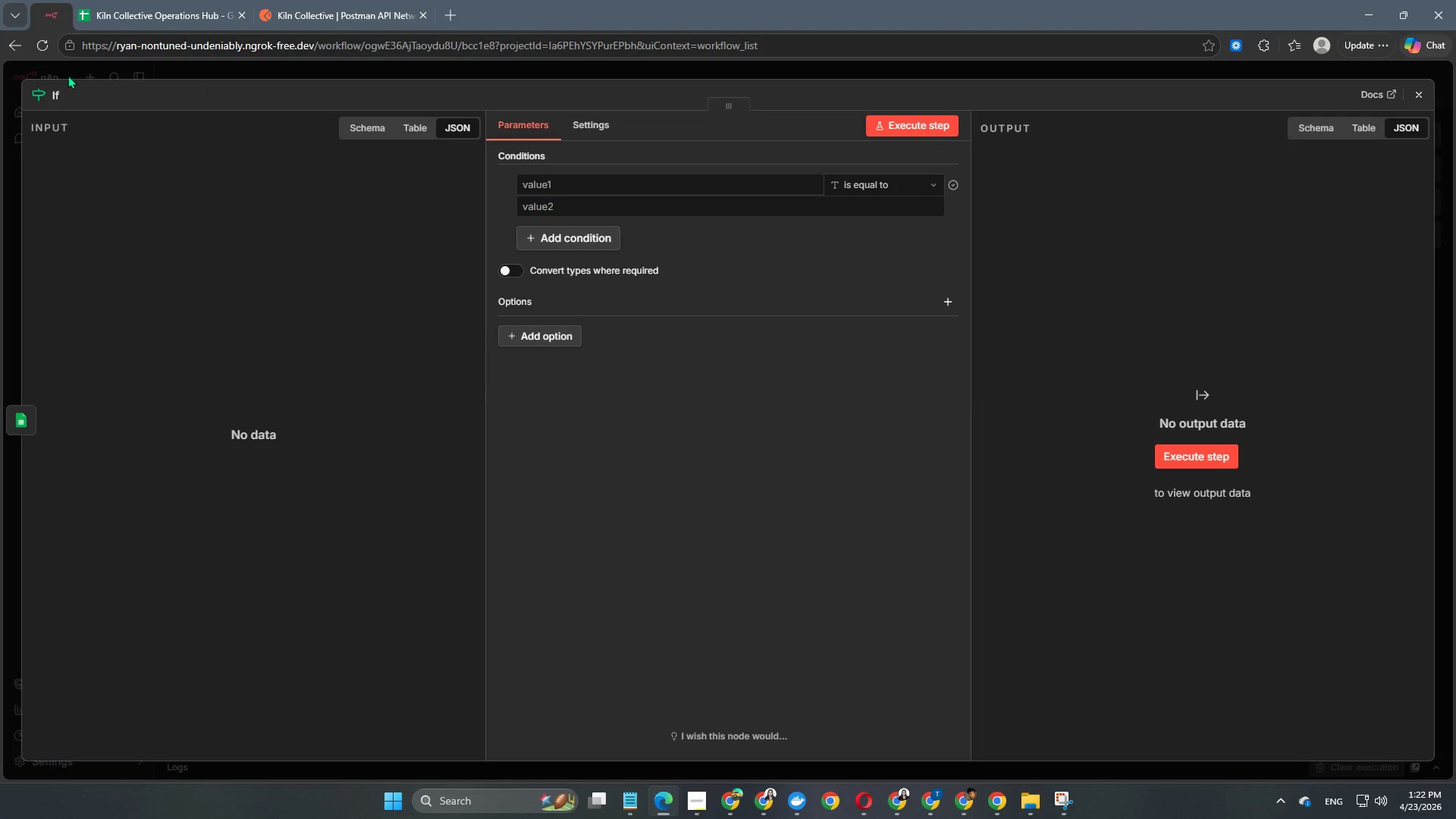 
left_click([56, 91])
 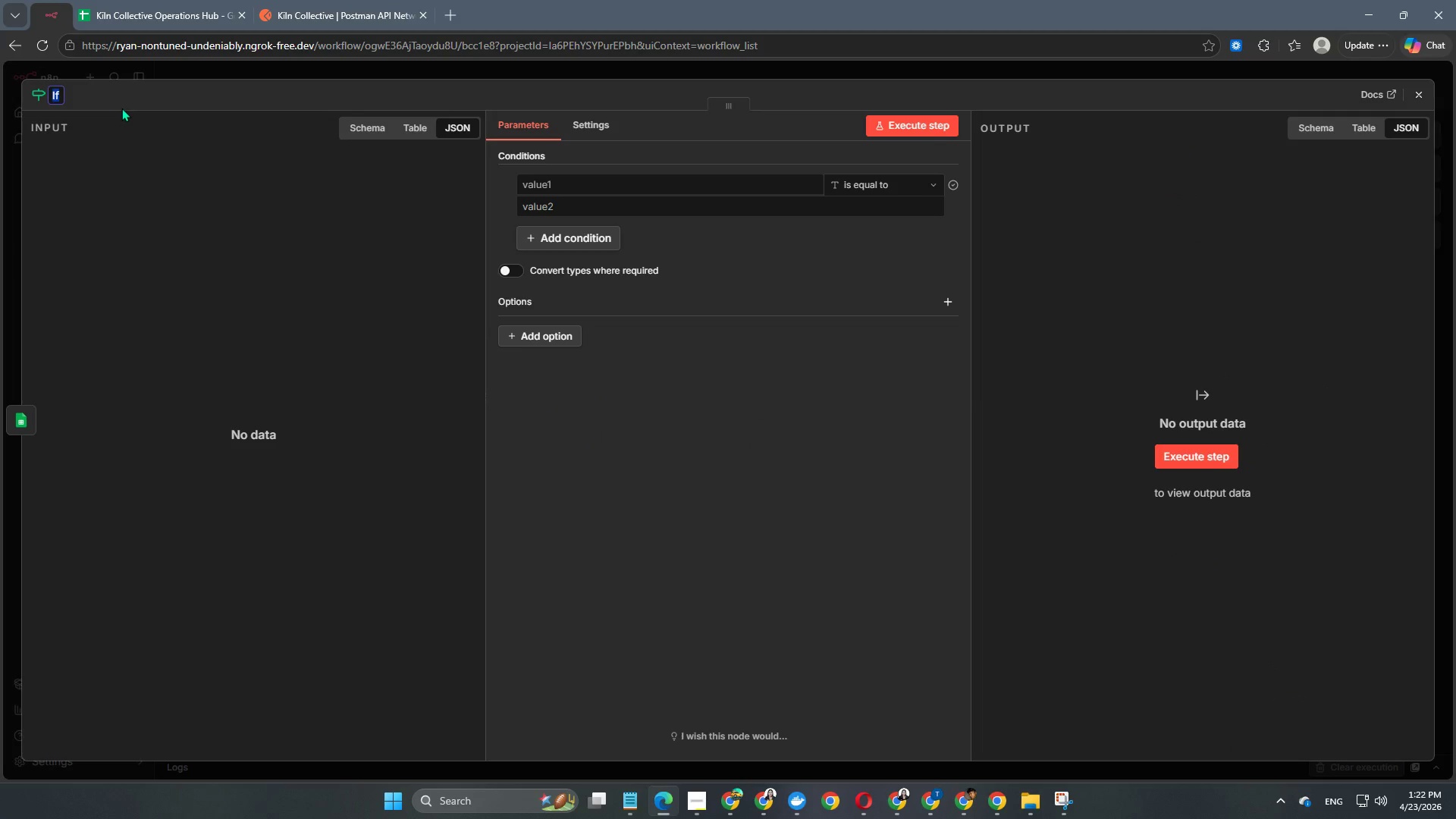 
type(Is Duplicate Lead?)
 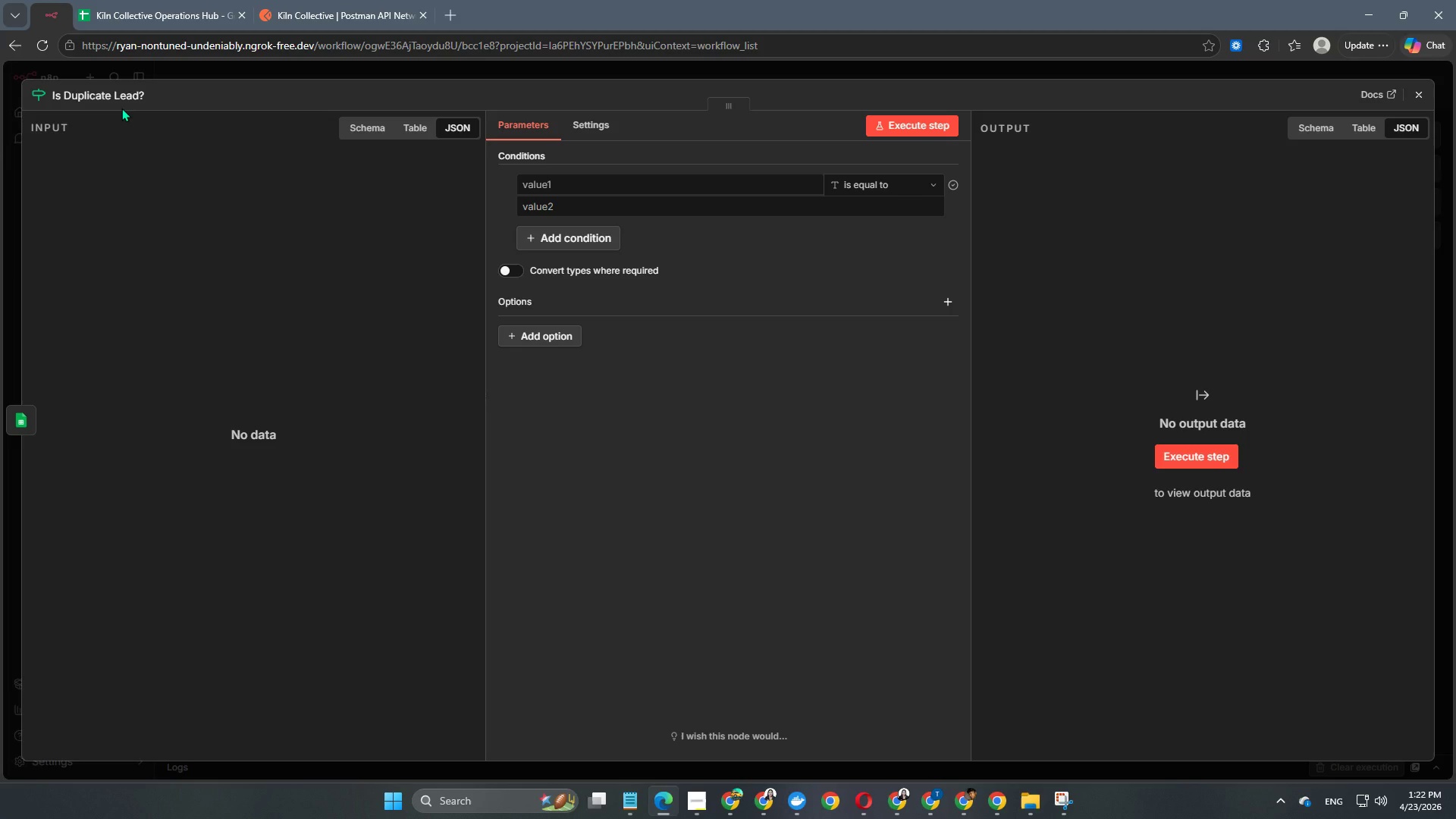 
 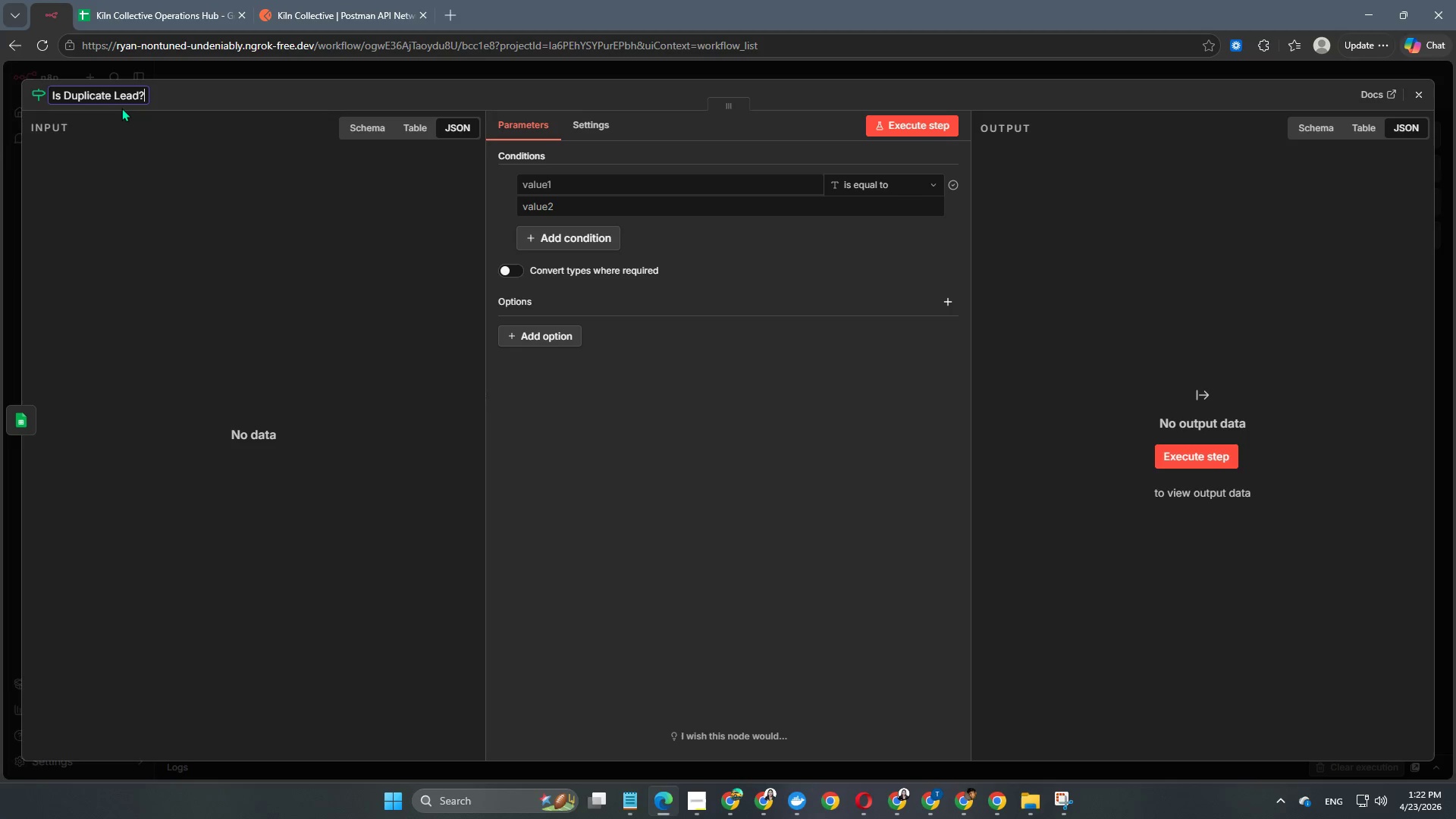 
key(Enter)
 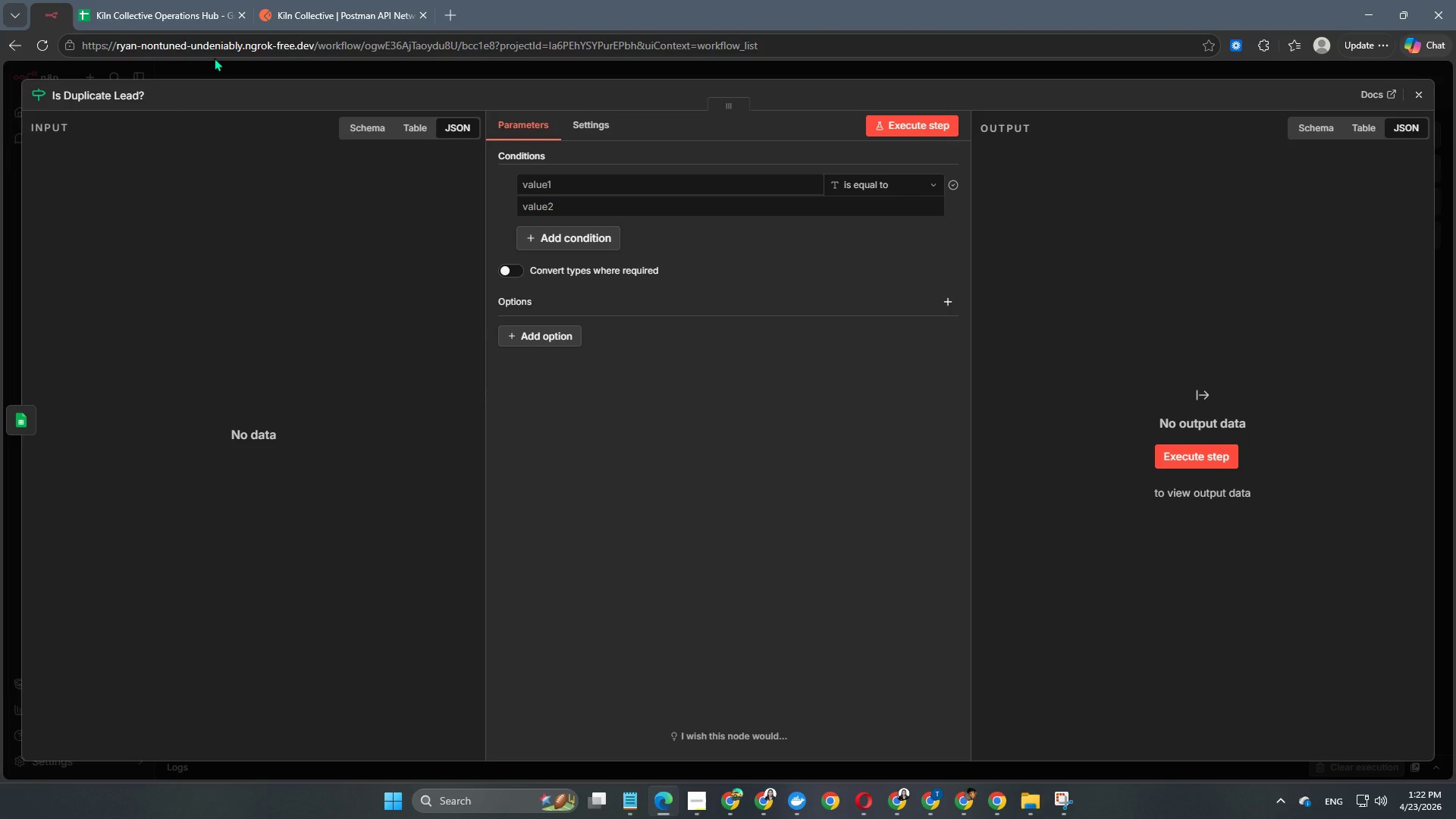 
wait(6.97)
 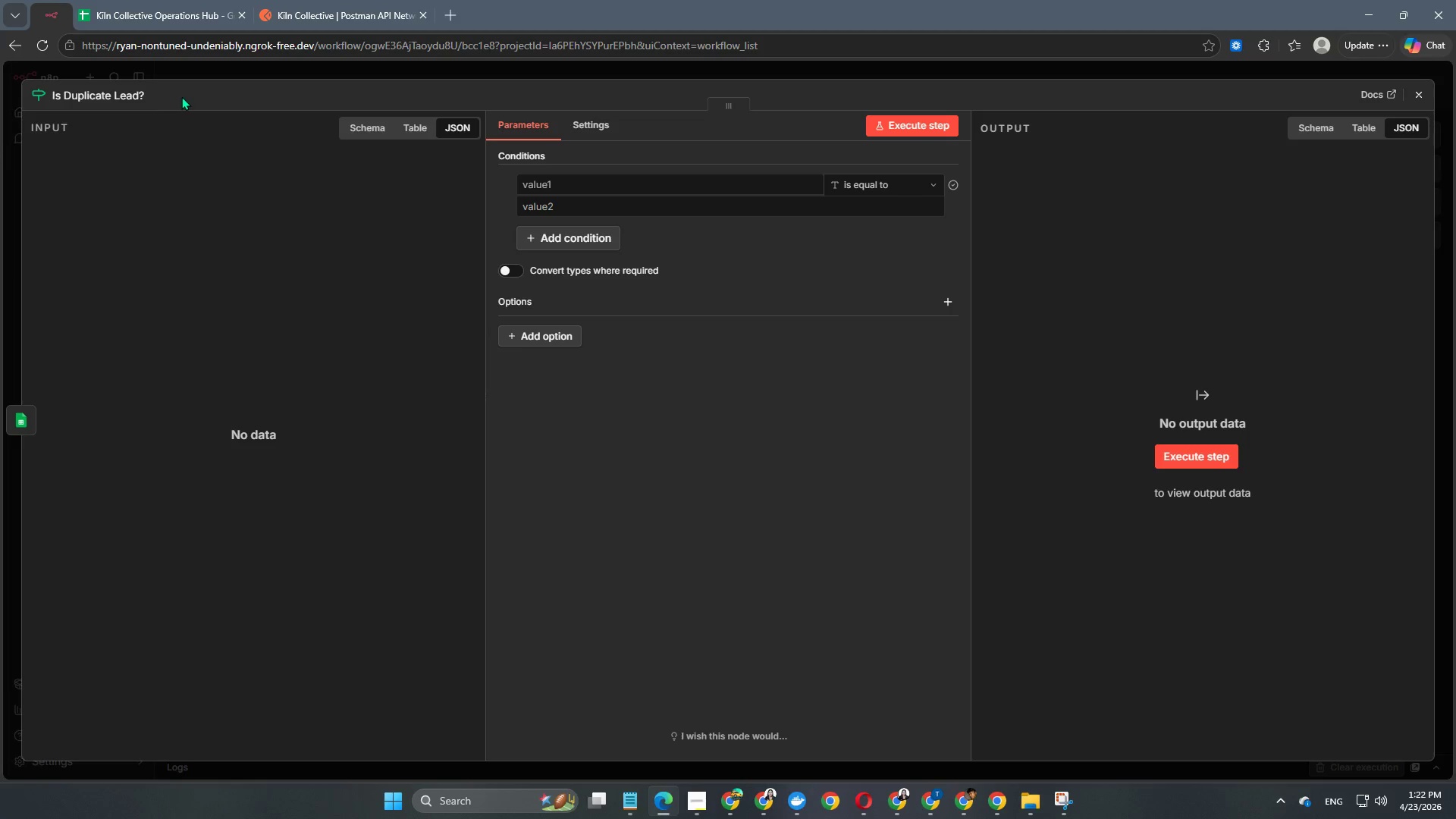 
mouse_move([290, 39])
 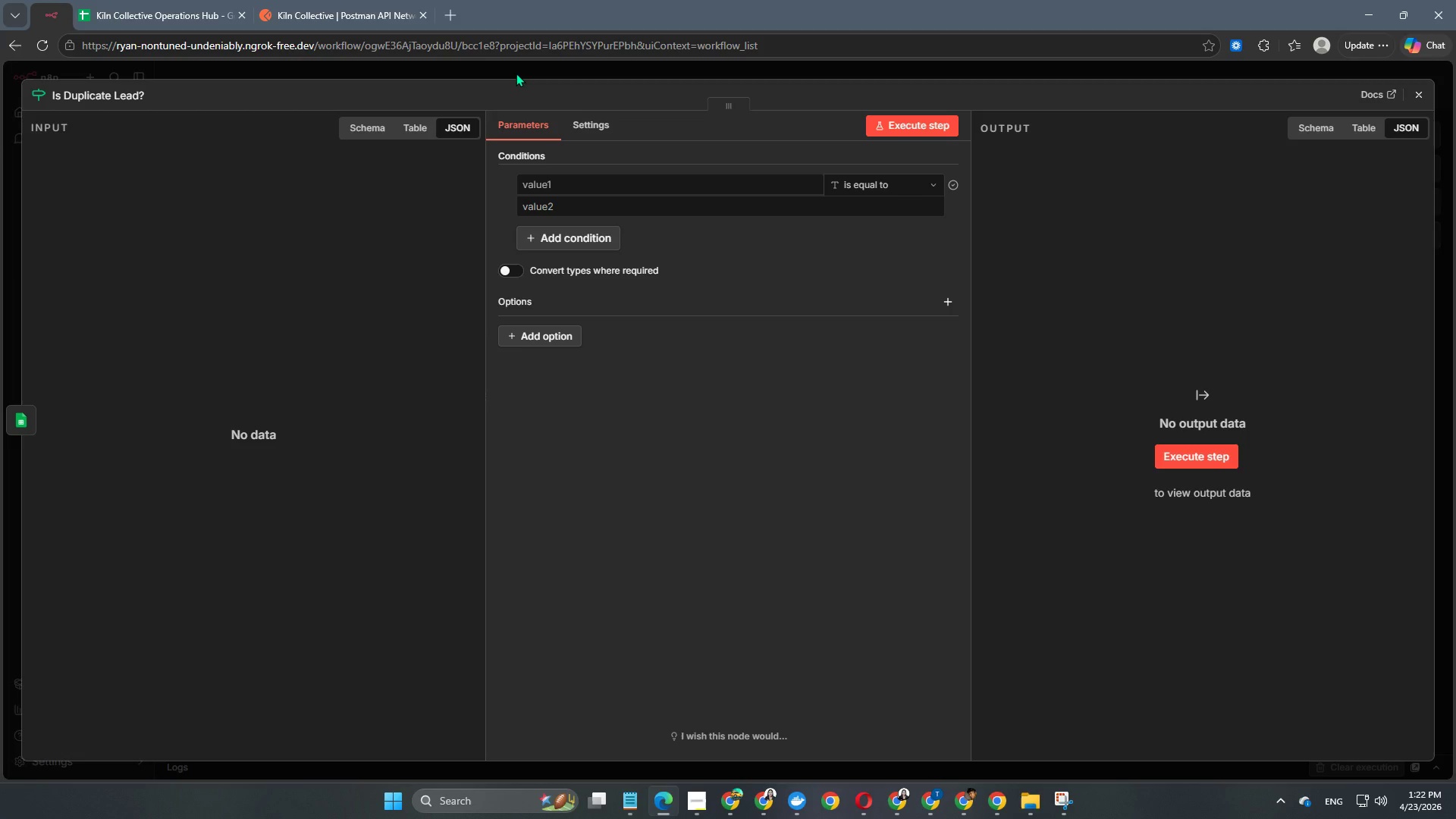 
wait(17.97)
 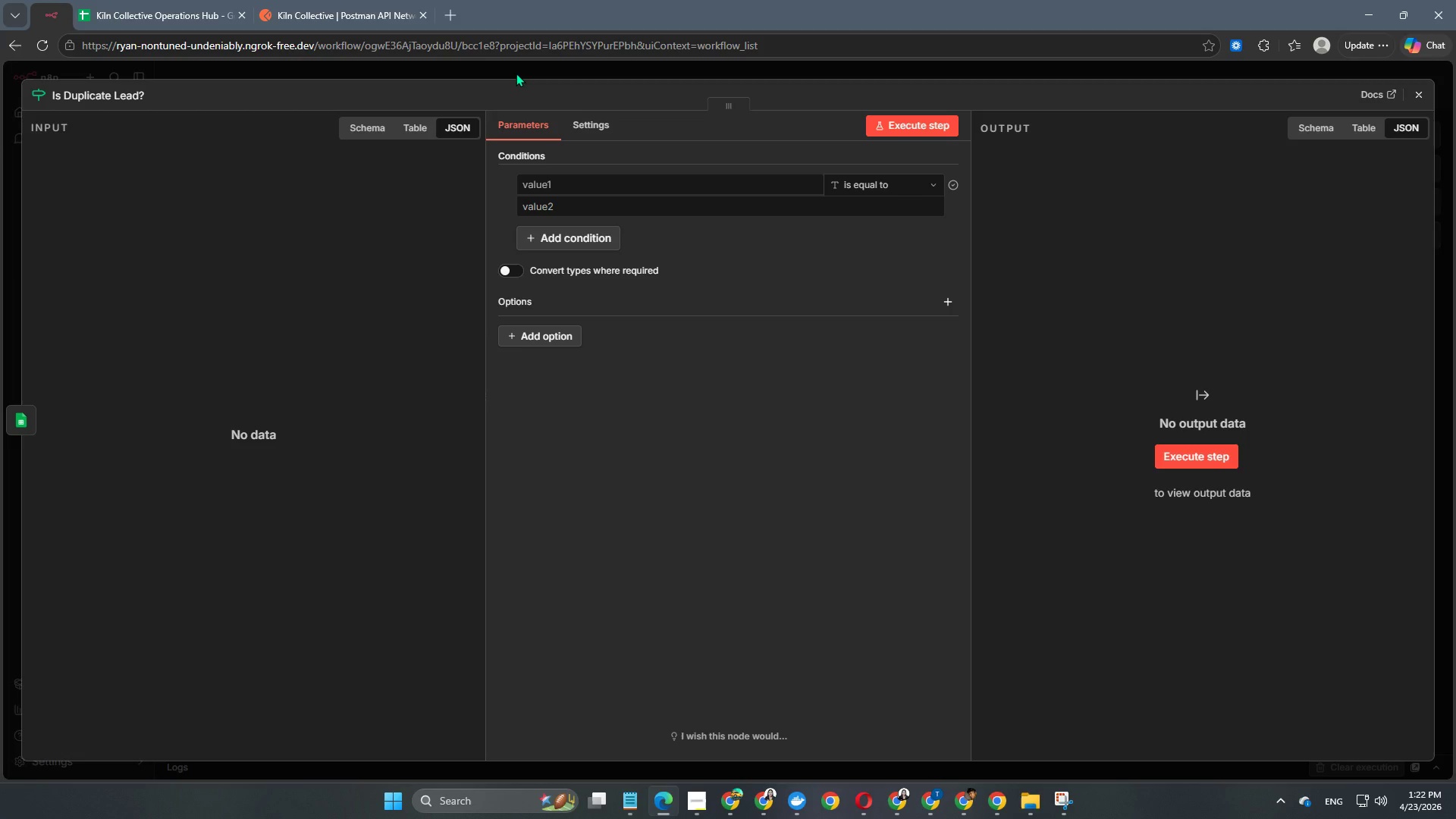 
left_click([539, 64])
 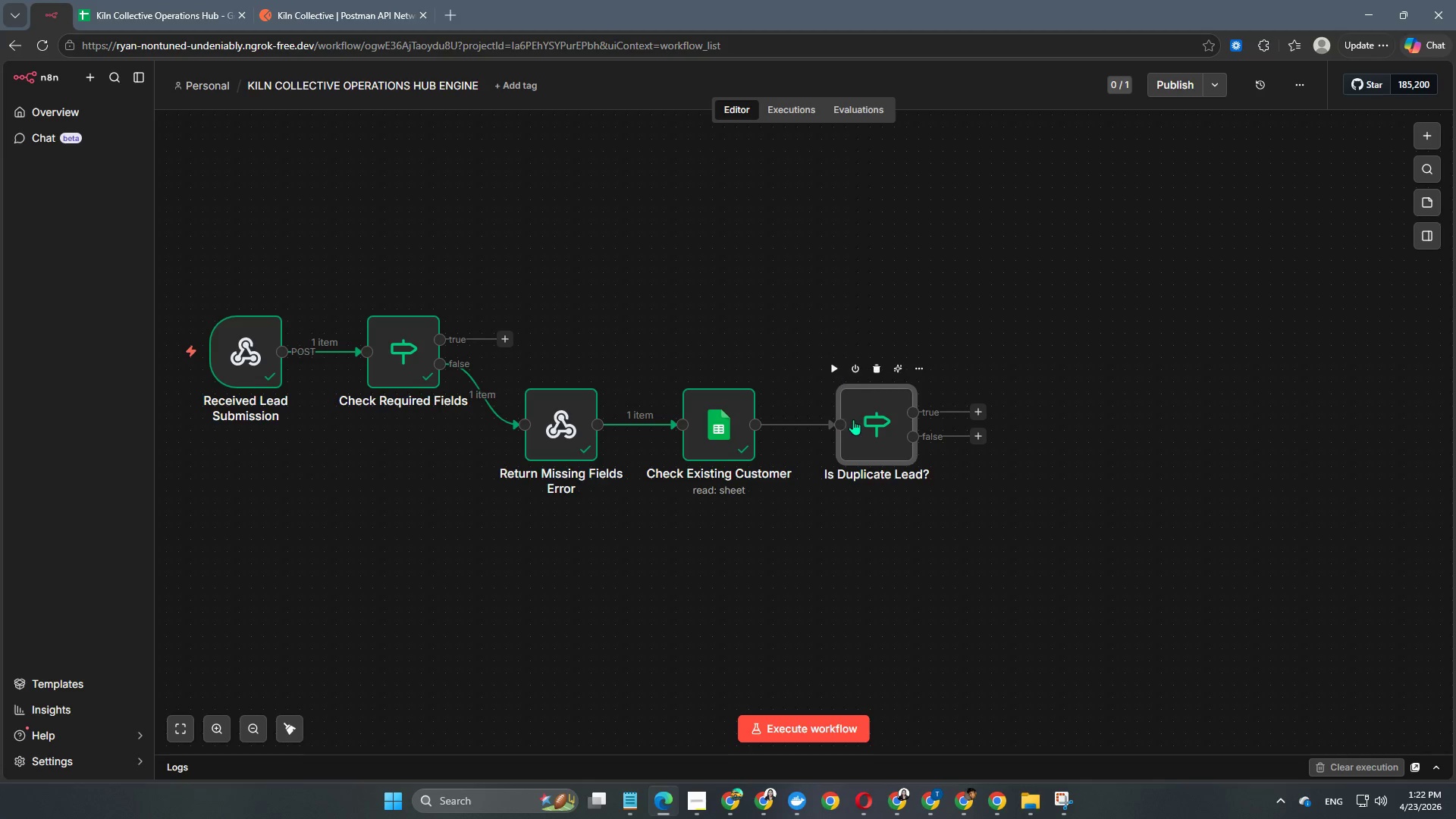 
double_click([853, 419])
 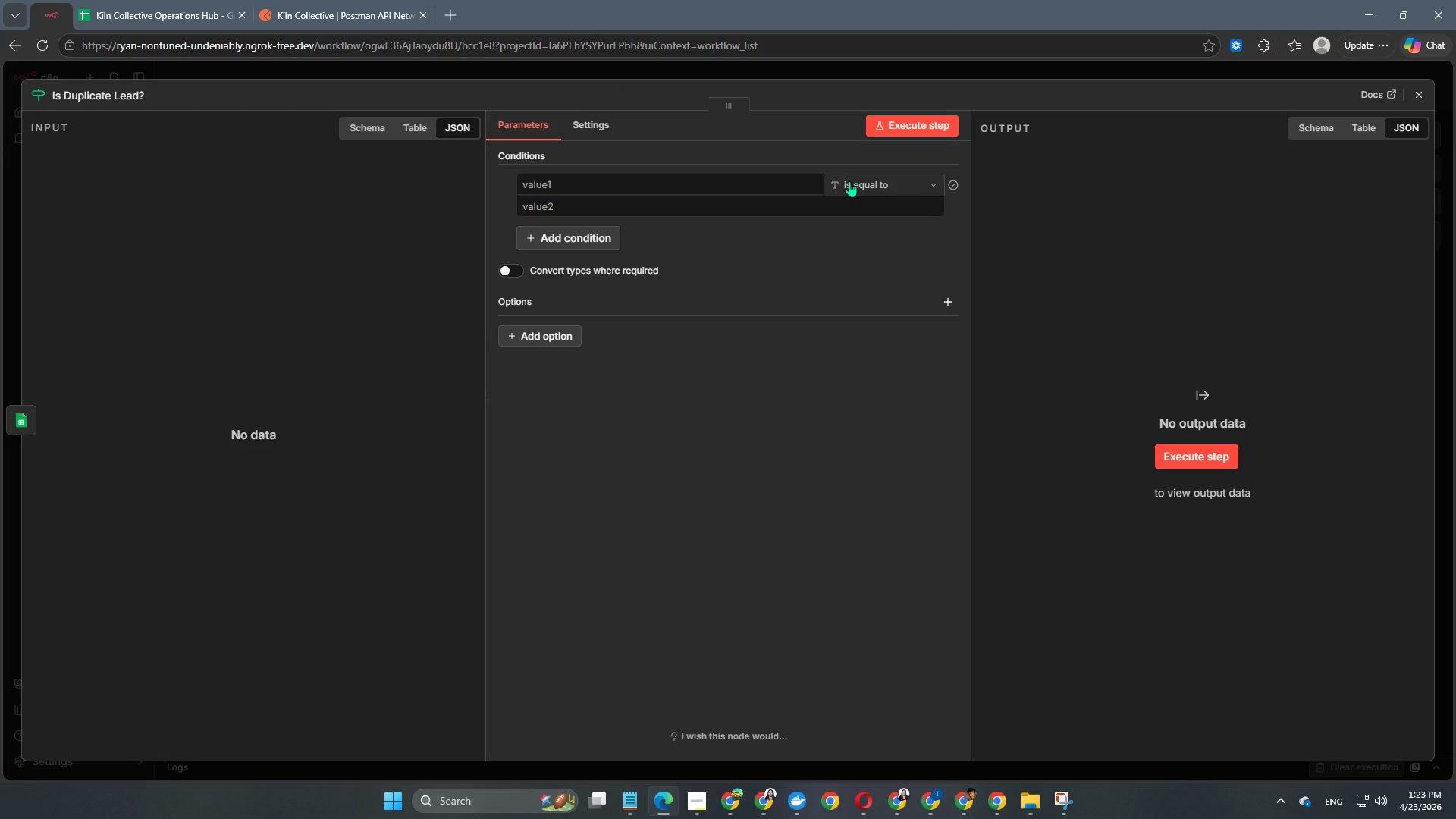 
wait(28.86)
 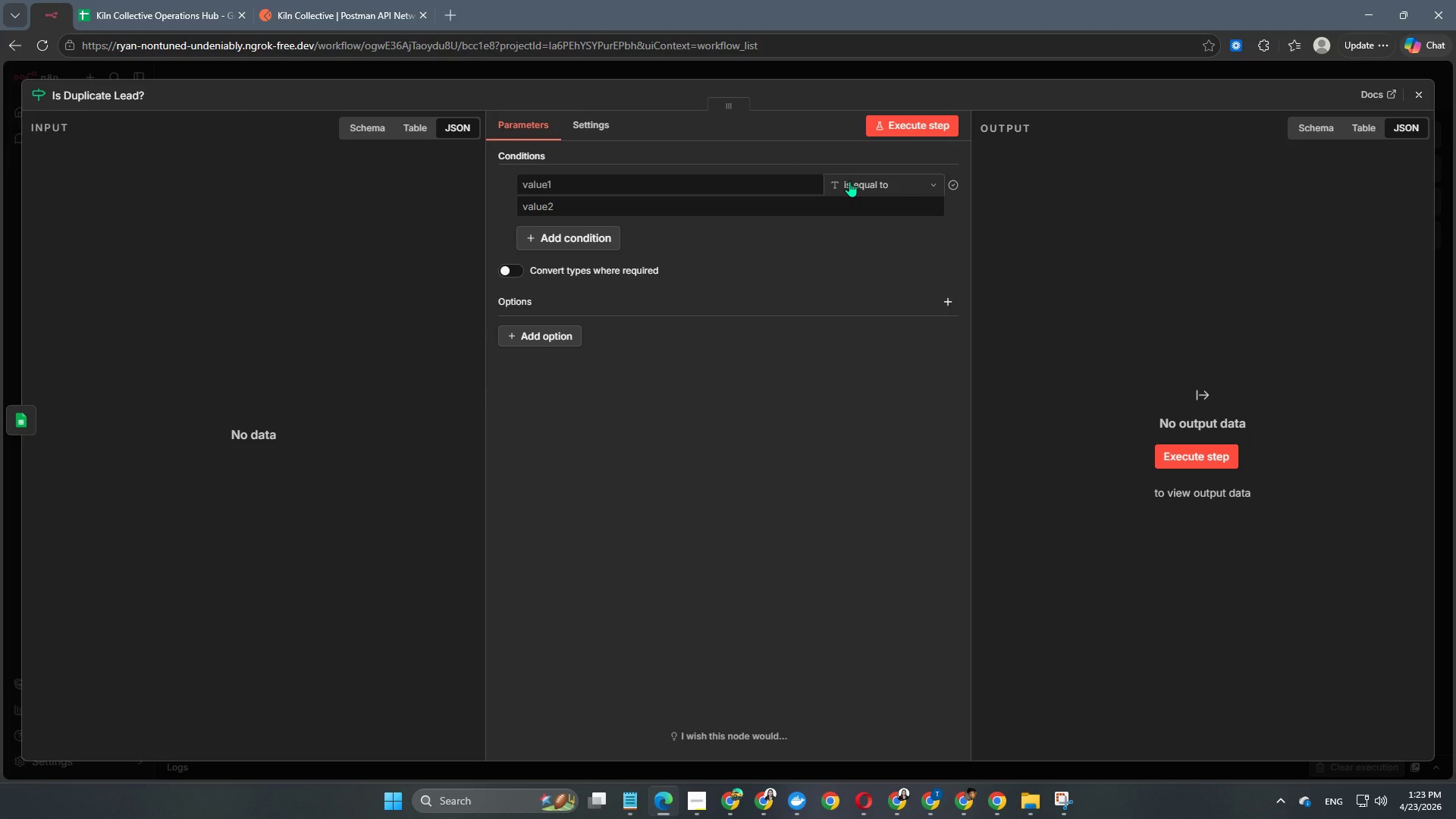 
left_click([378, 69])
 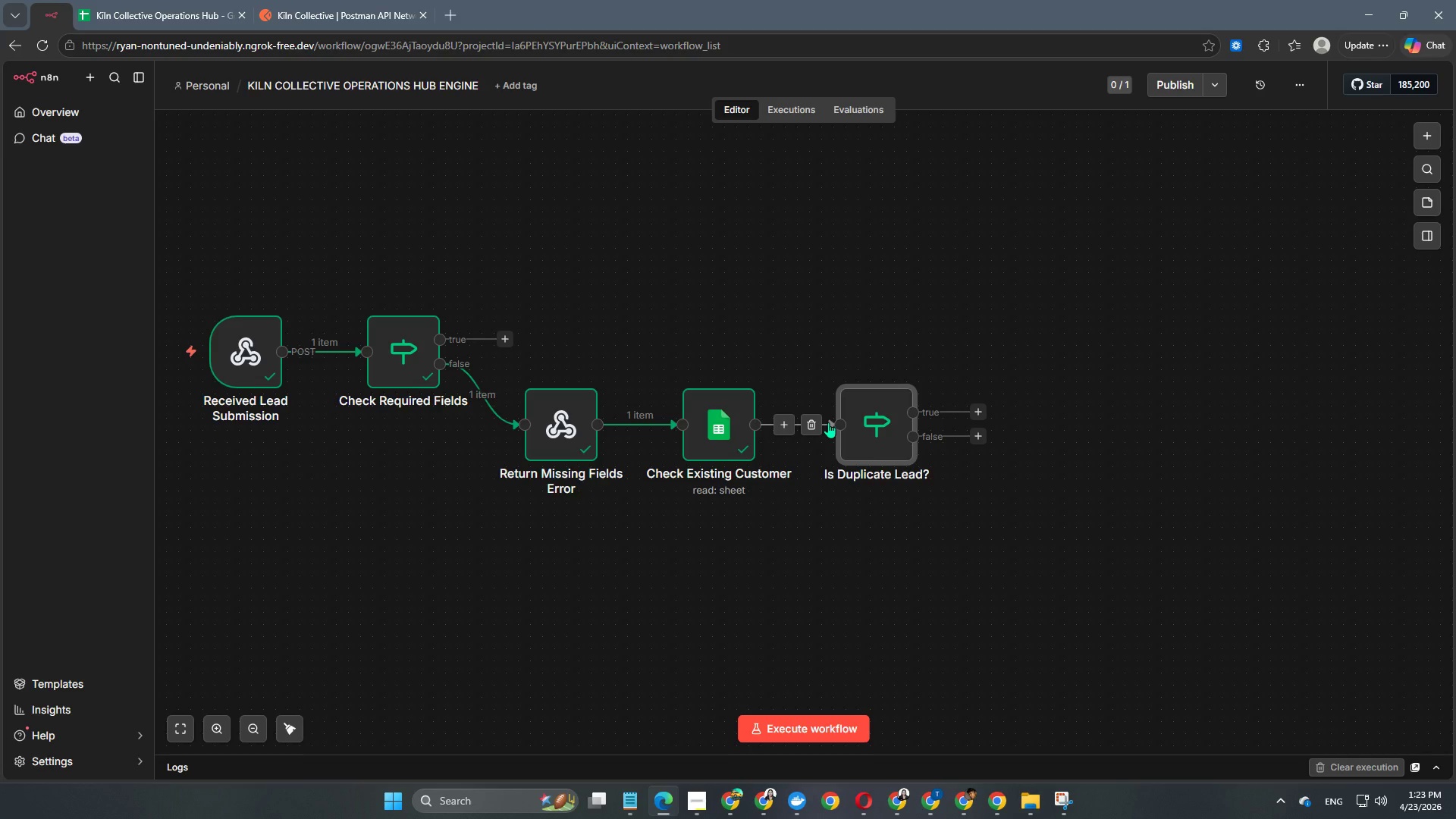 
wait(11.58)
 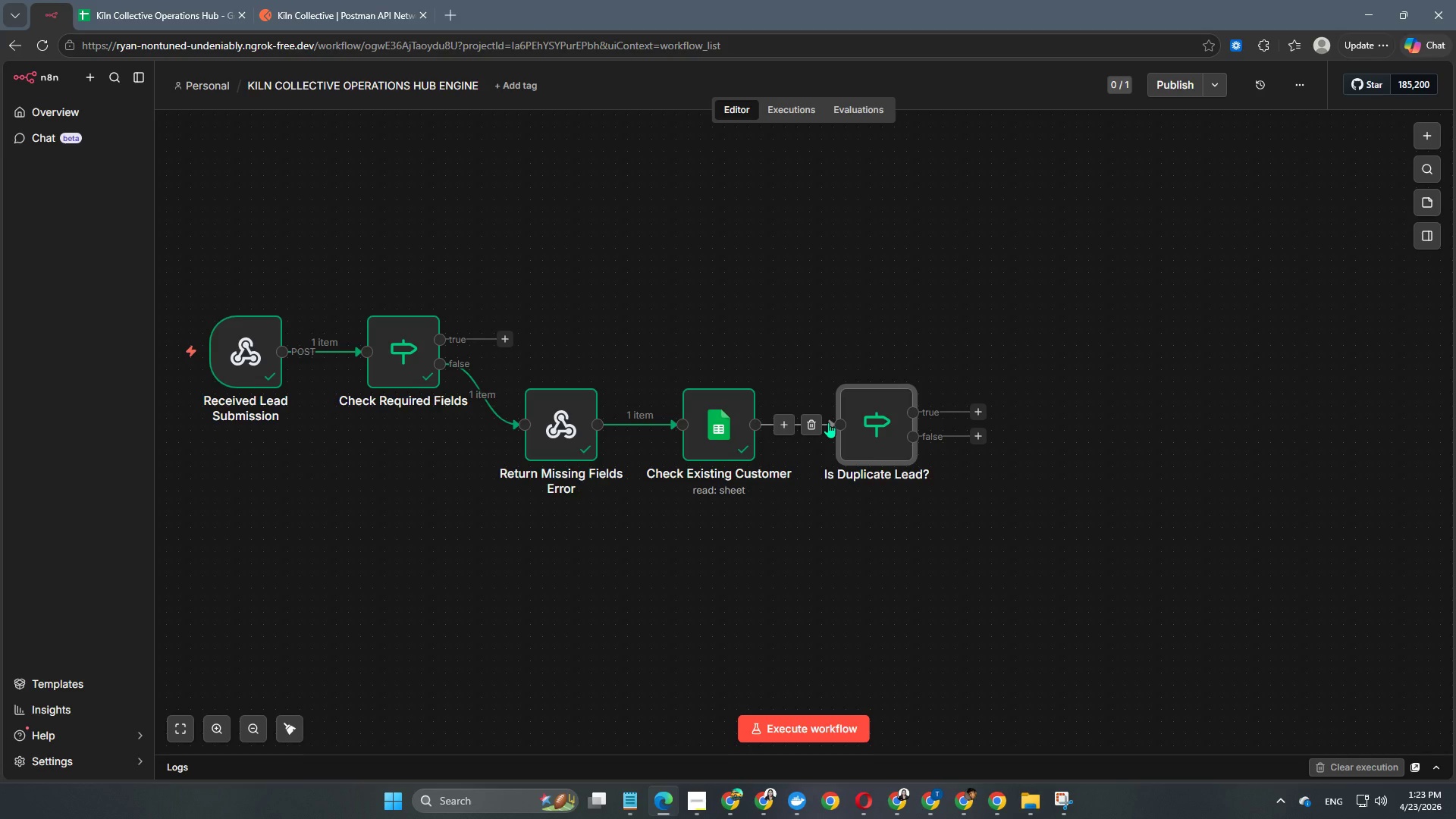 
double_click([712, 426])
 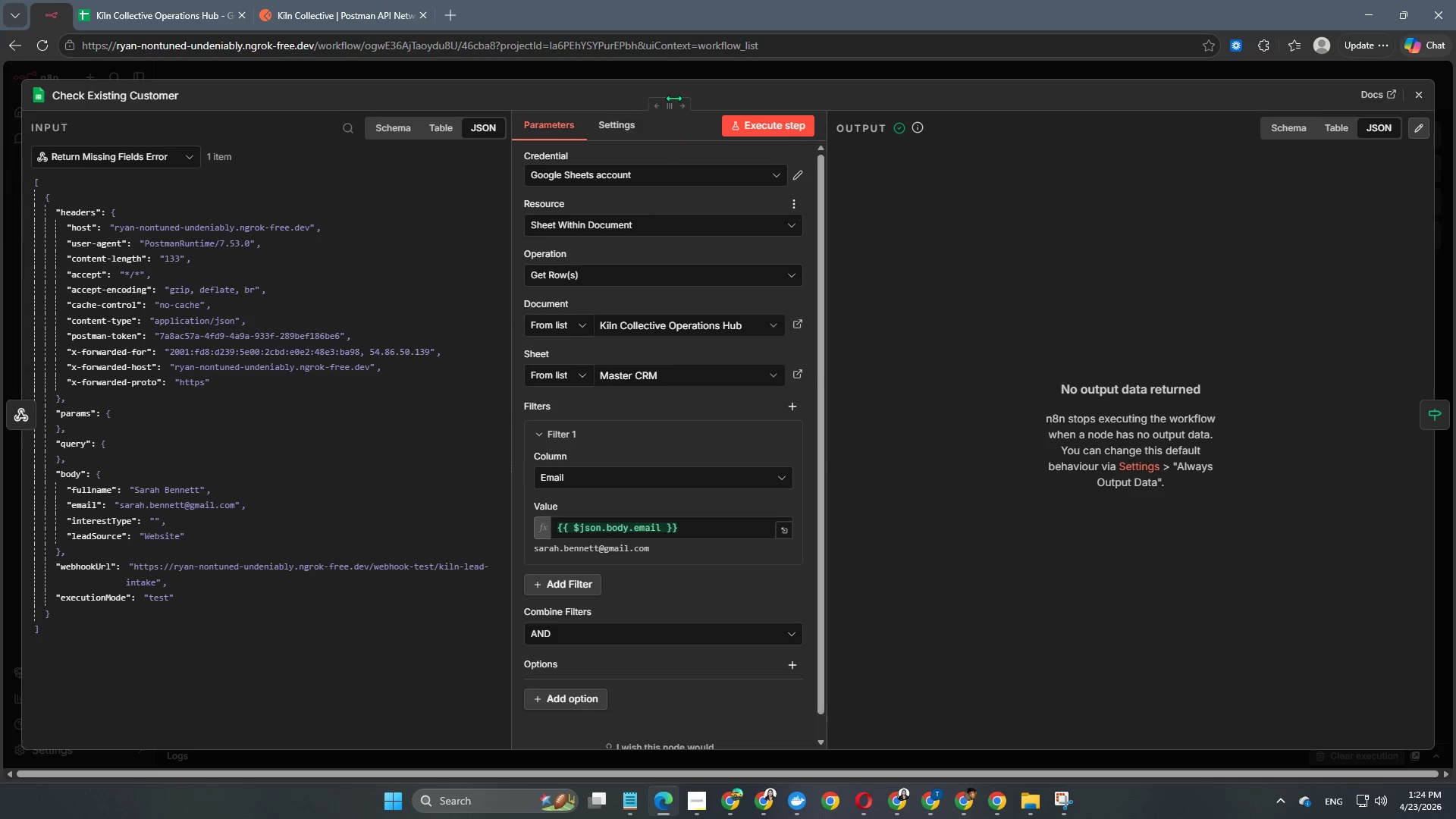 
wait(35.3)
 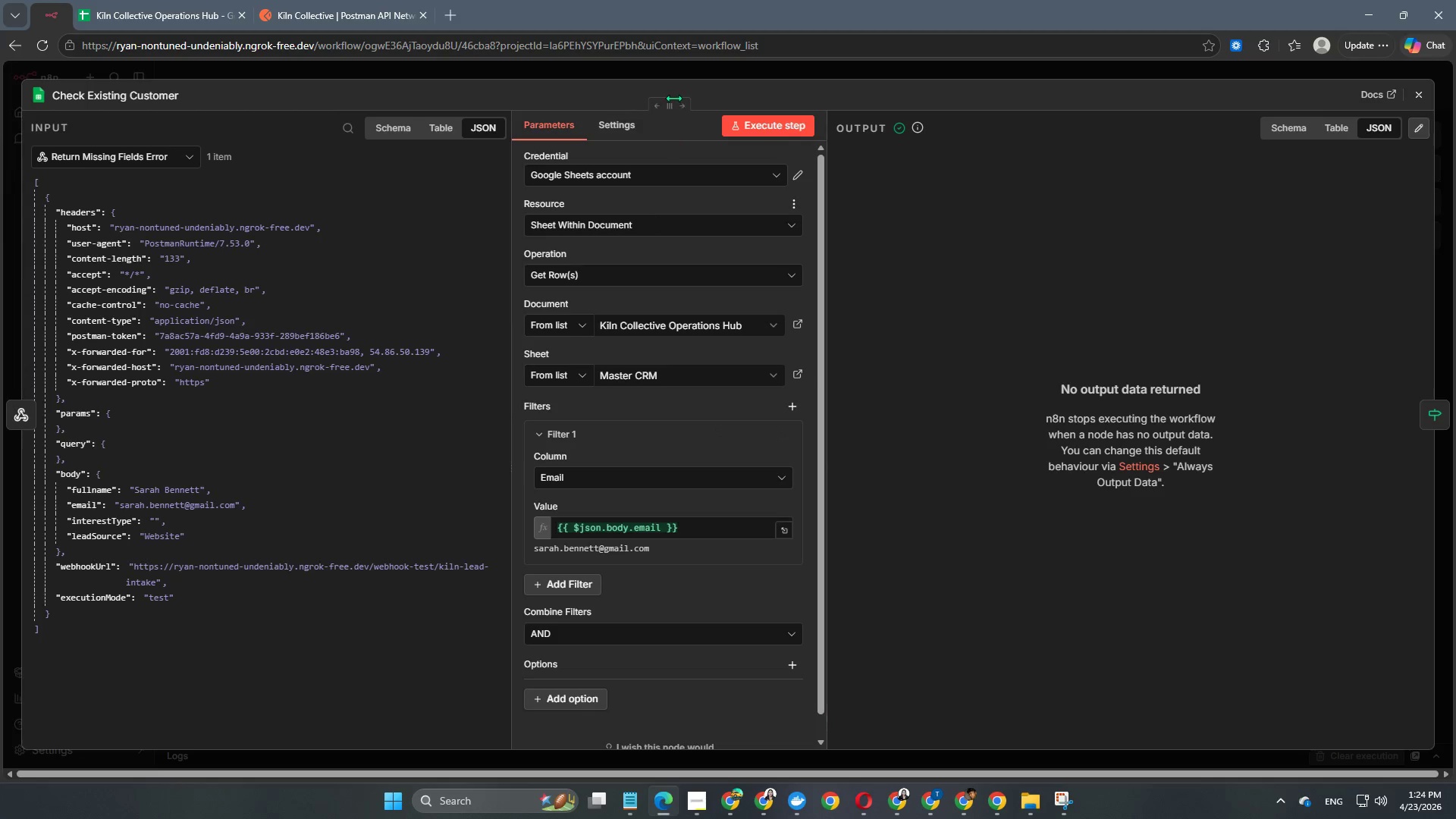 
left_click([106, 0])
 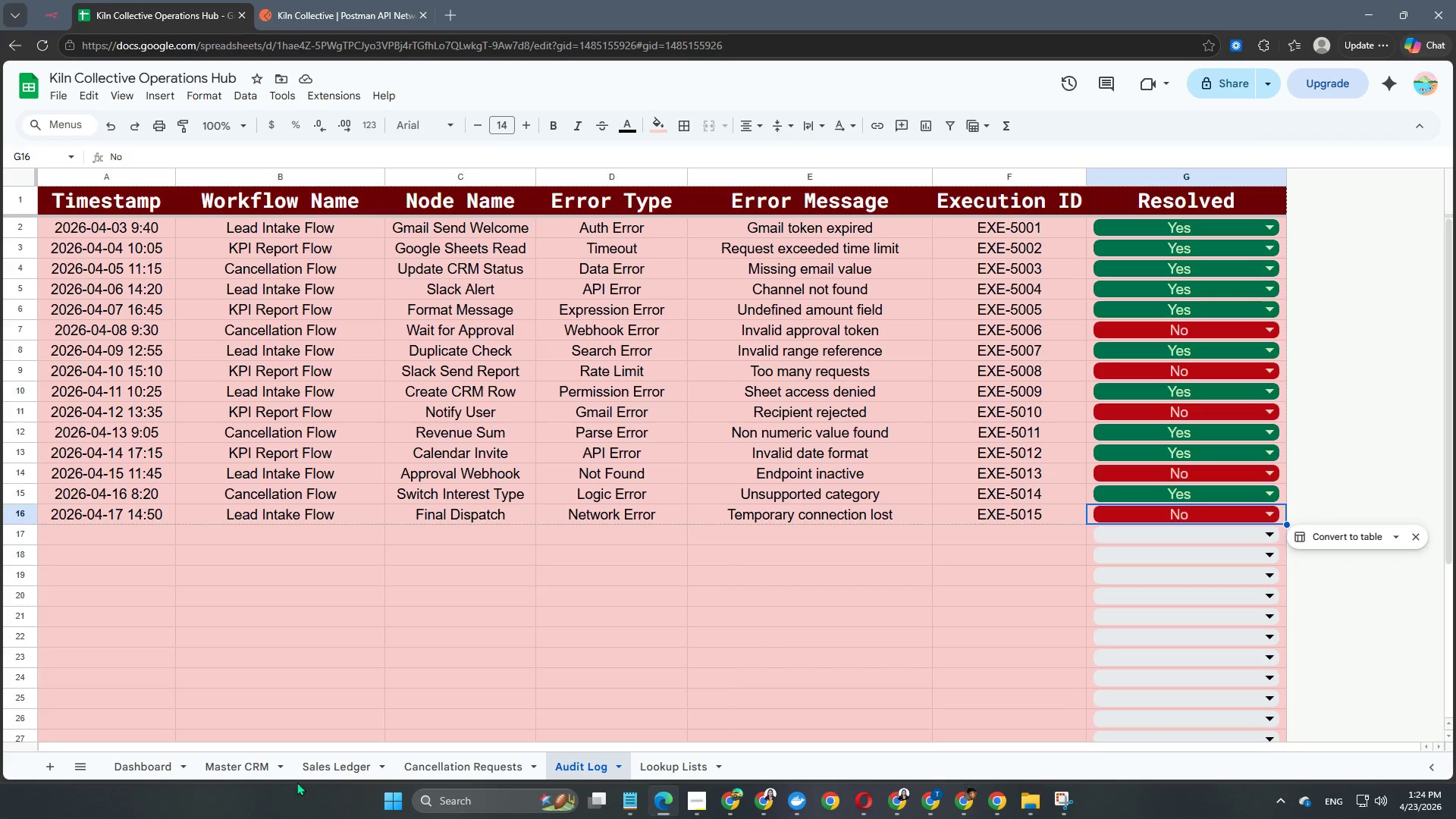 
left_click([253, 770])
 